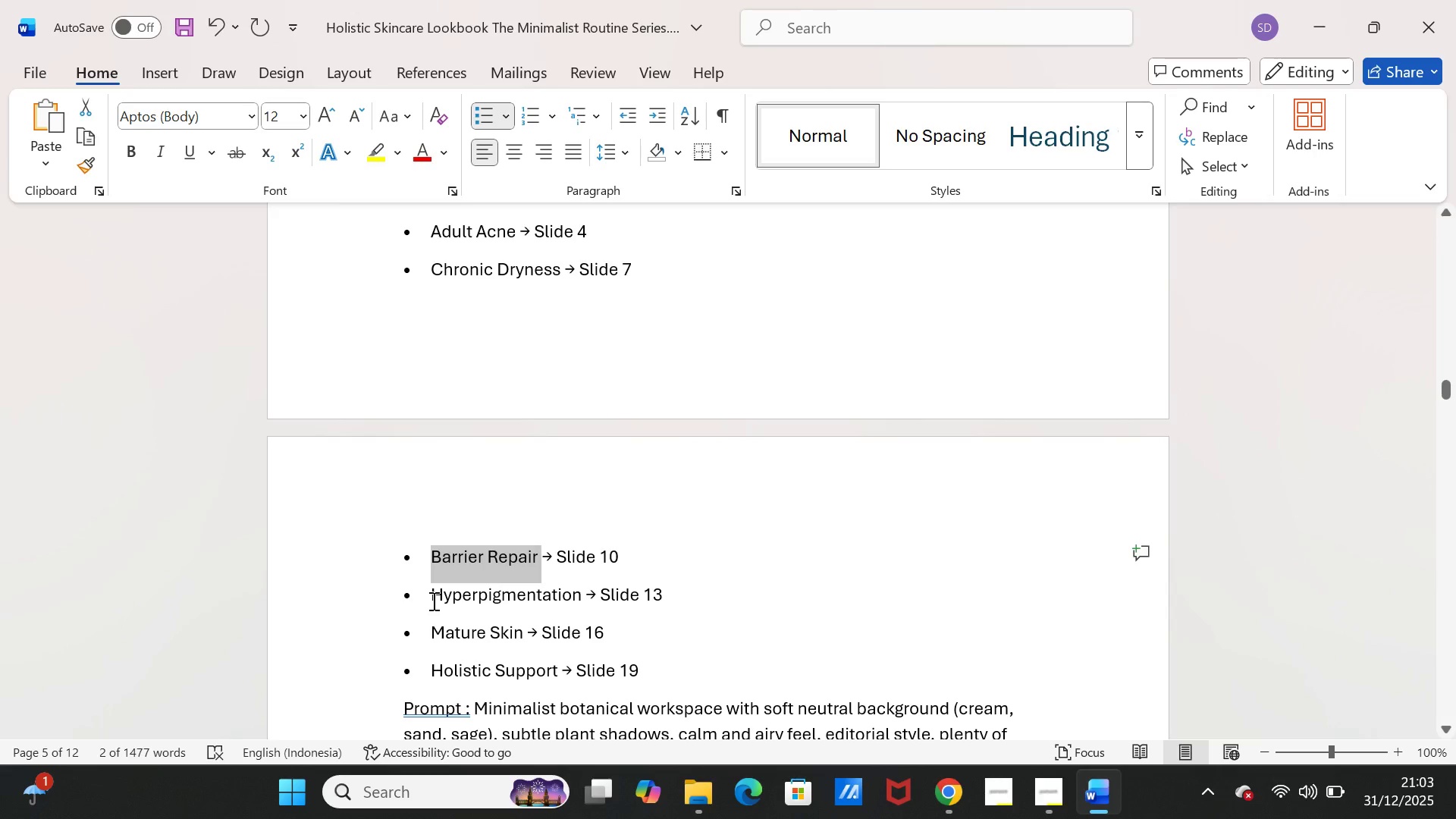 
left_click_drag(start_coordinate=[430, 594], to_coordinate=[588, 600])
 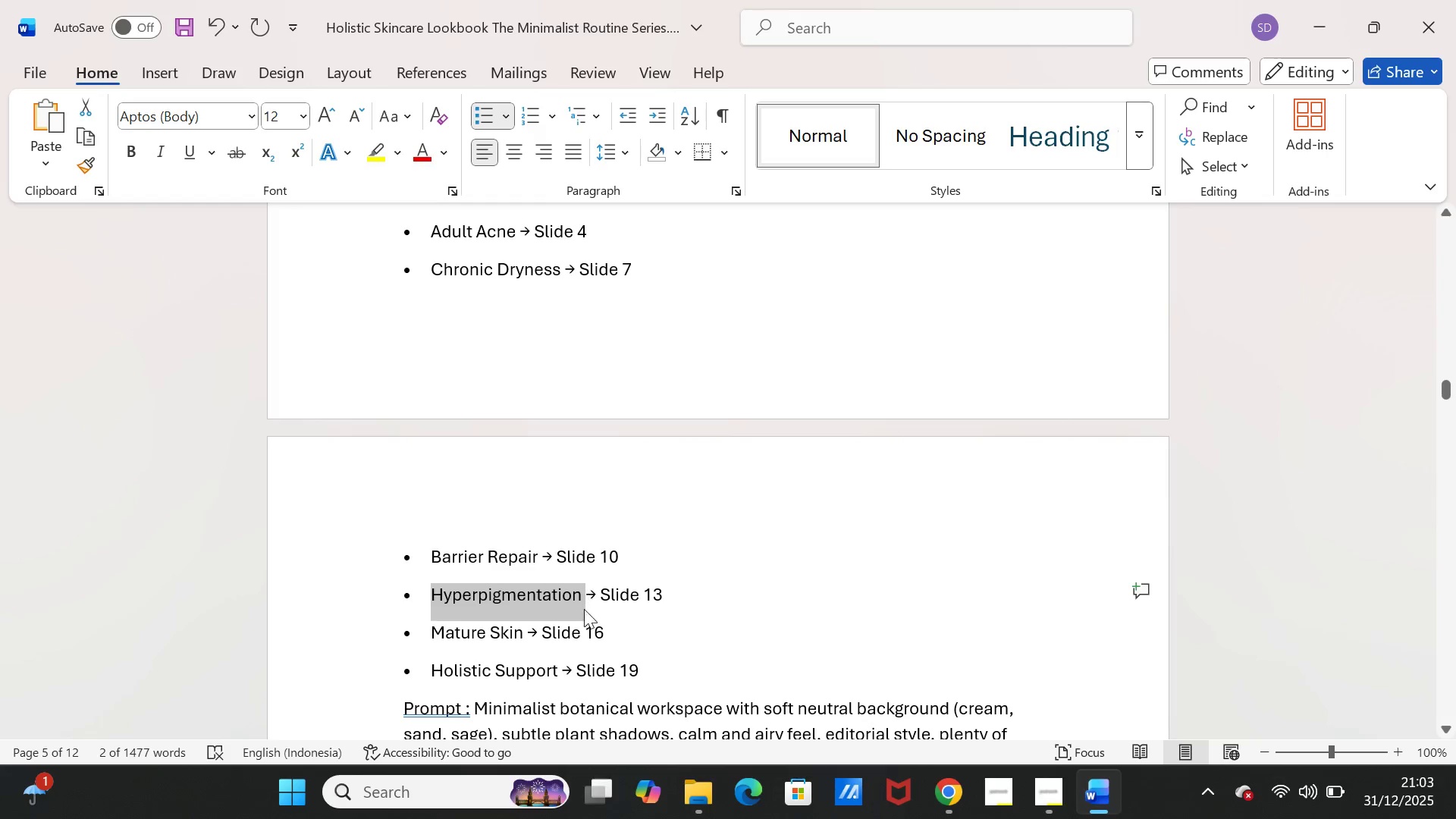 
key(Control+C)
 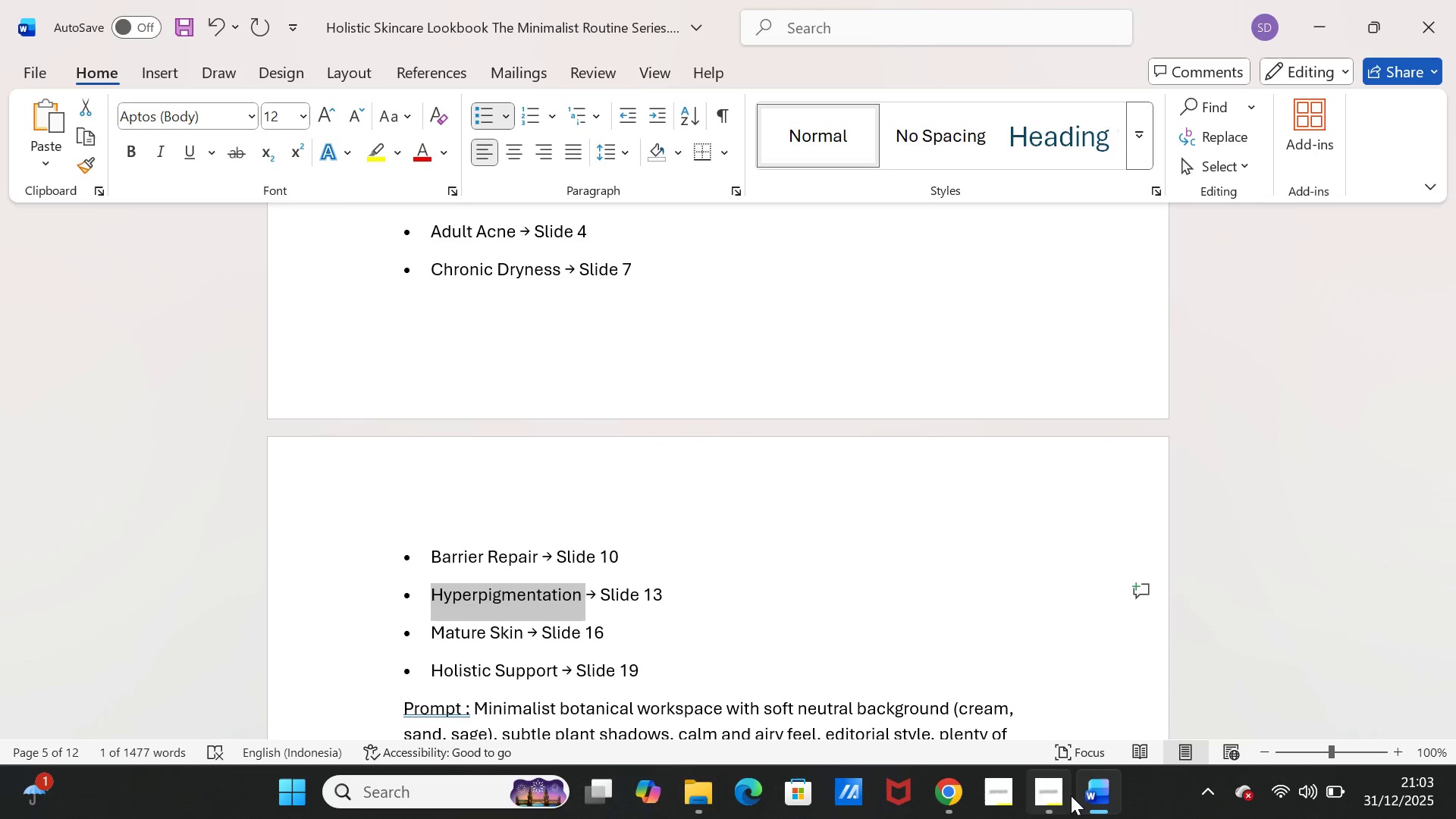 
left_click([1080, 795])
 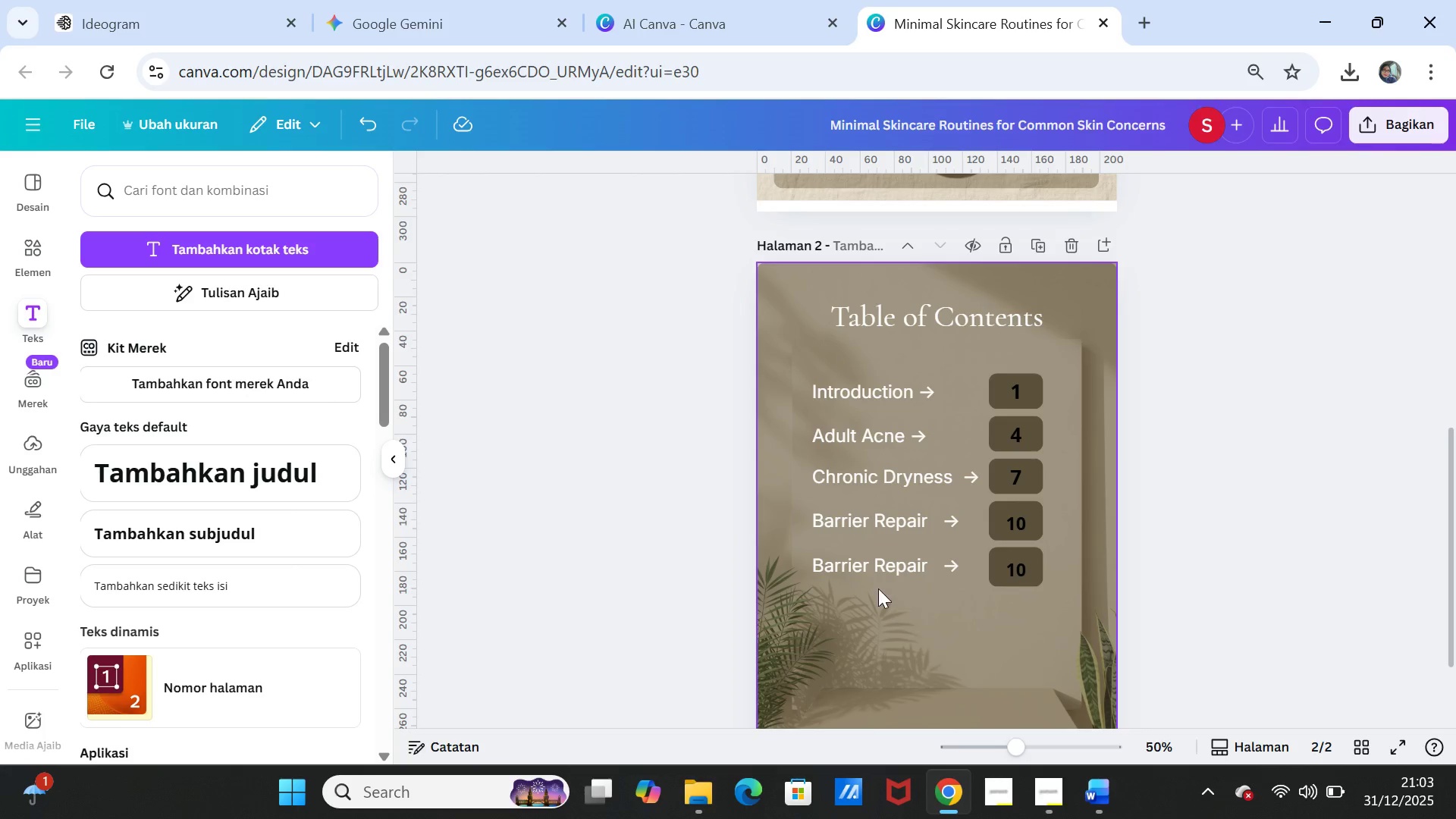 
double_click([887, 567])
 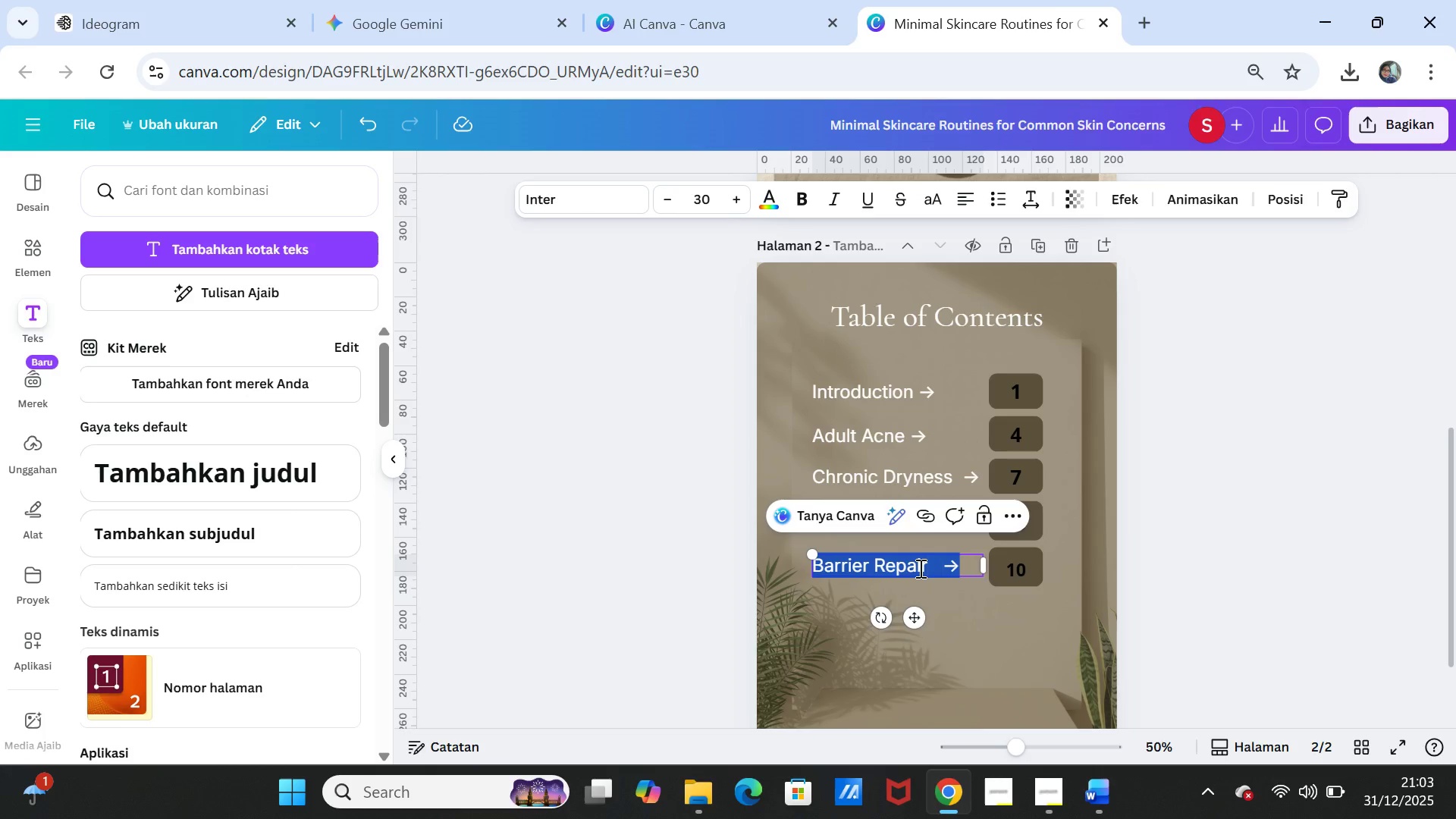 
left_click([919, 568])
 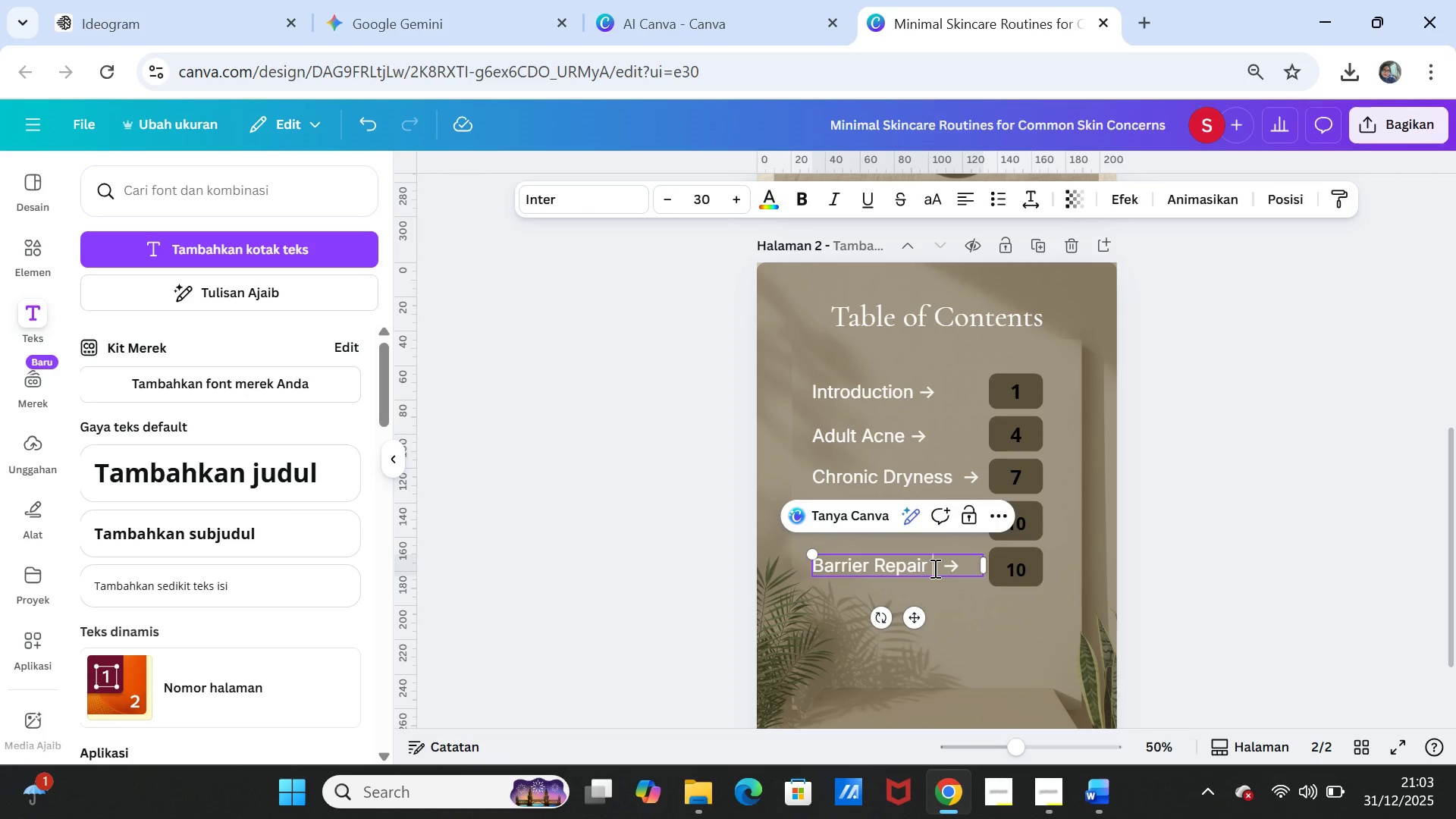 
left_click_drag(start_coordinate=[934, 568], to_coordinate=[816, 574])
 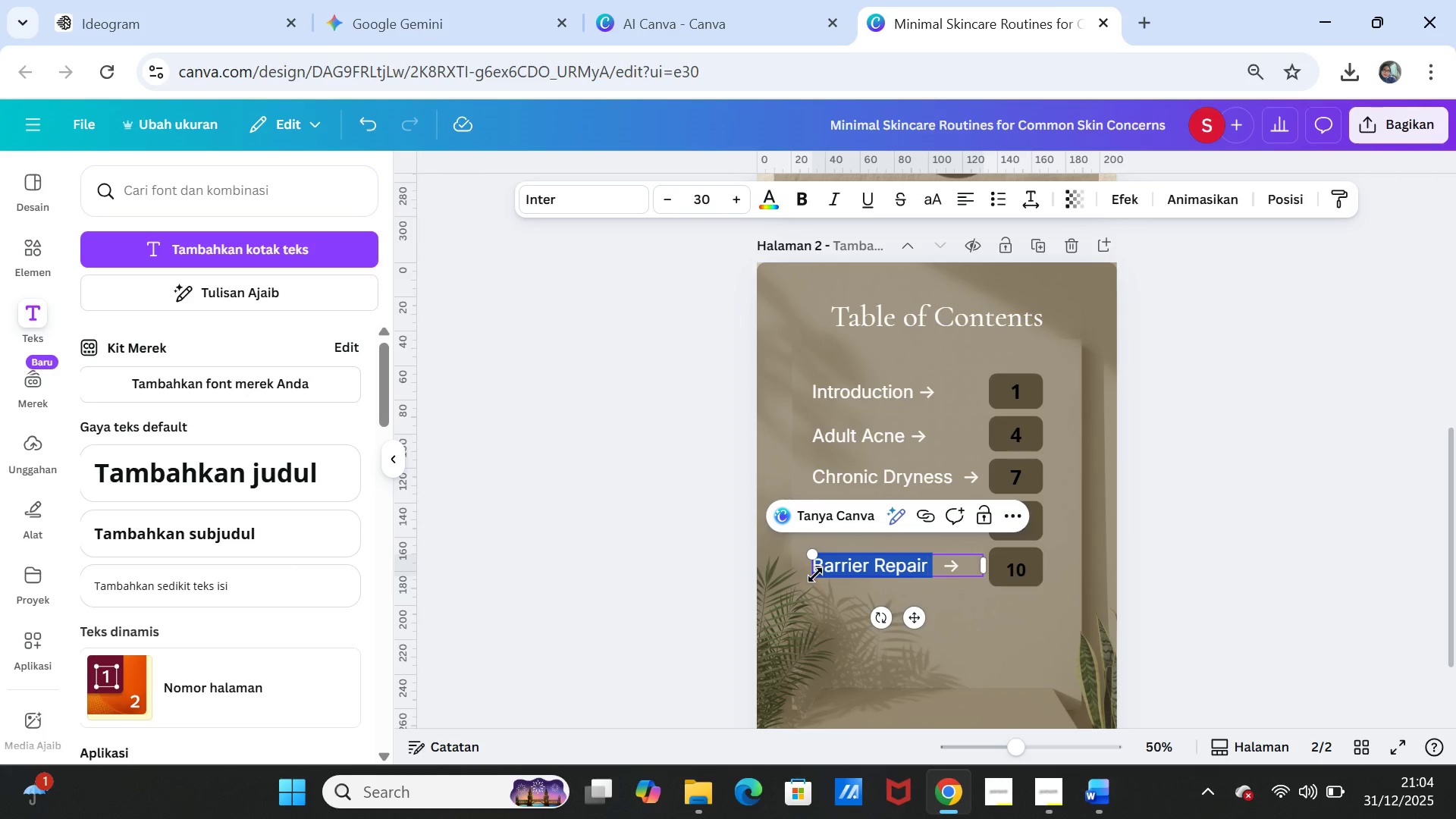 
key(Control+V)
 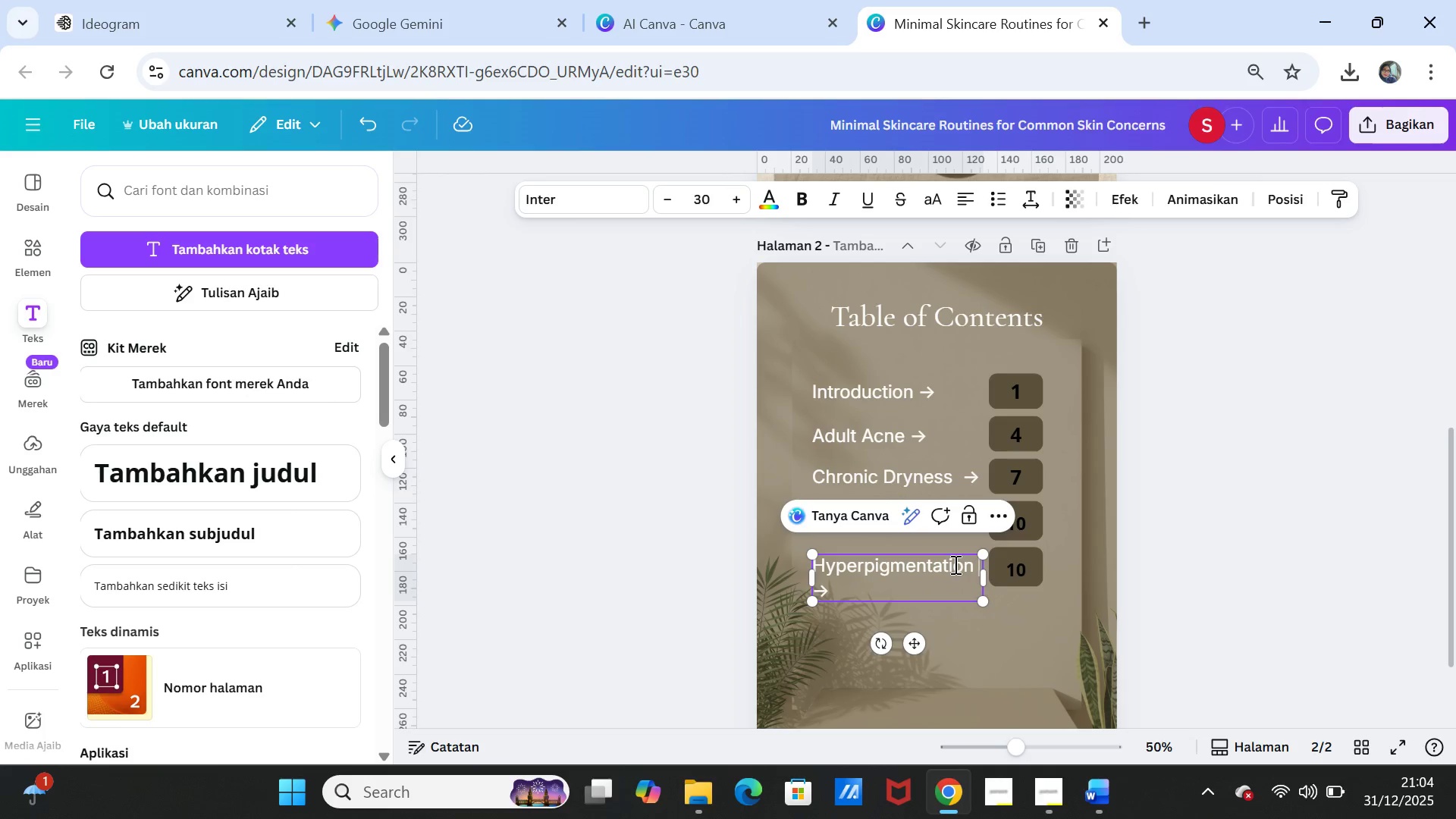 
double_click([954, 564])
 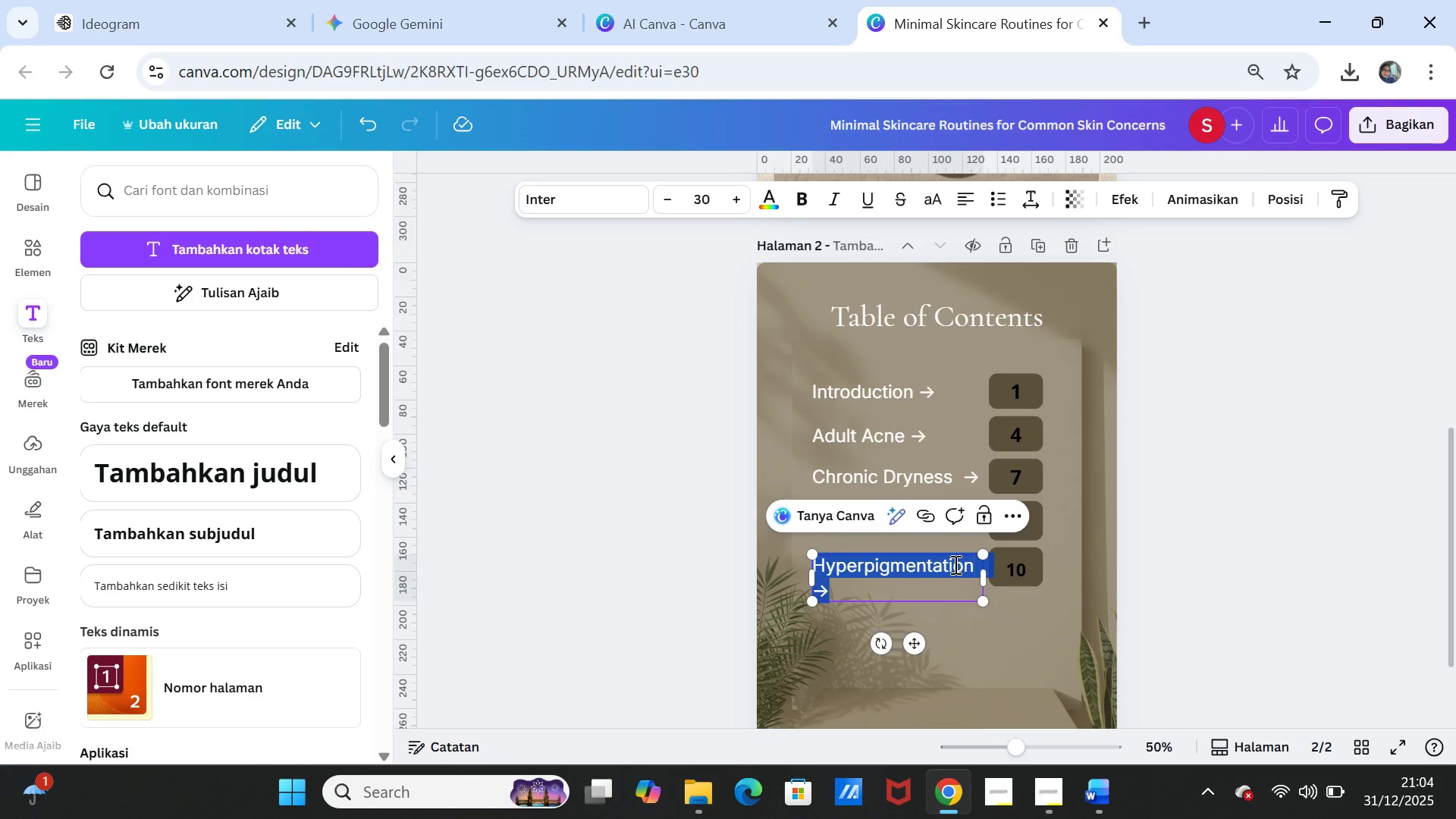 
triple_click([954, 564])
 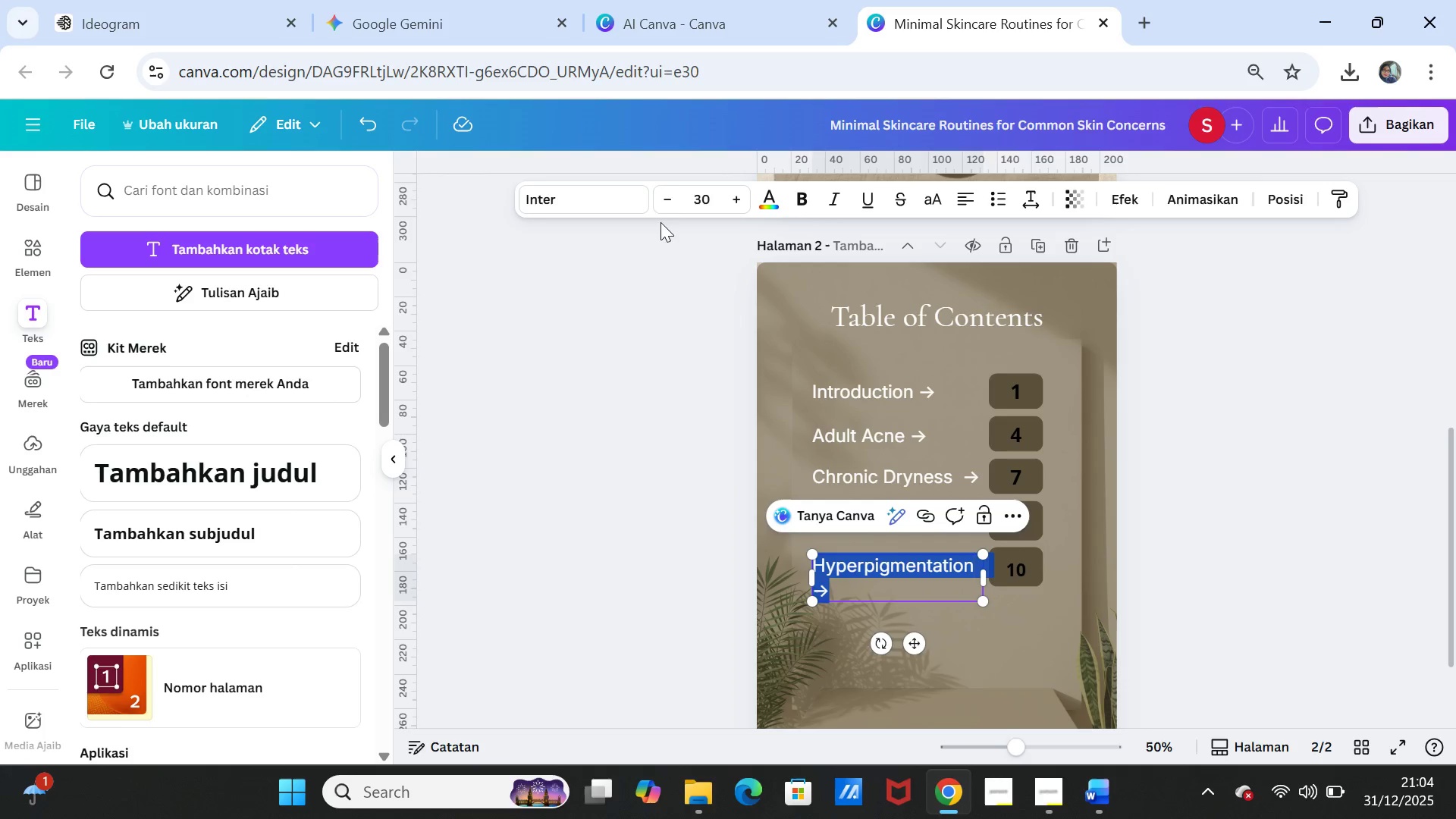 
left_click([665, 196])
 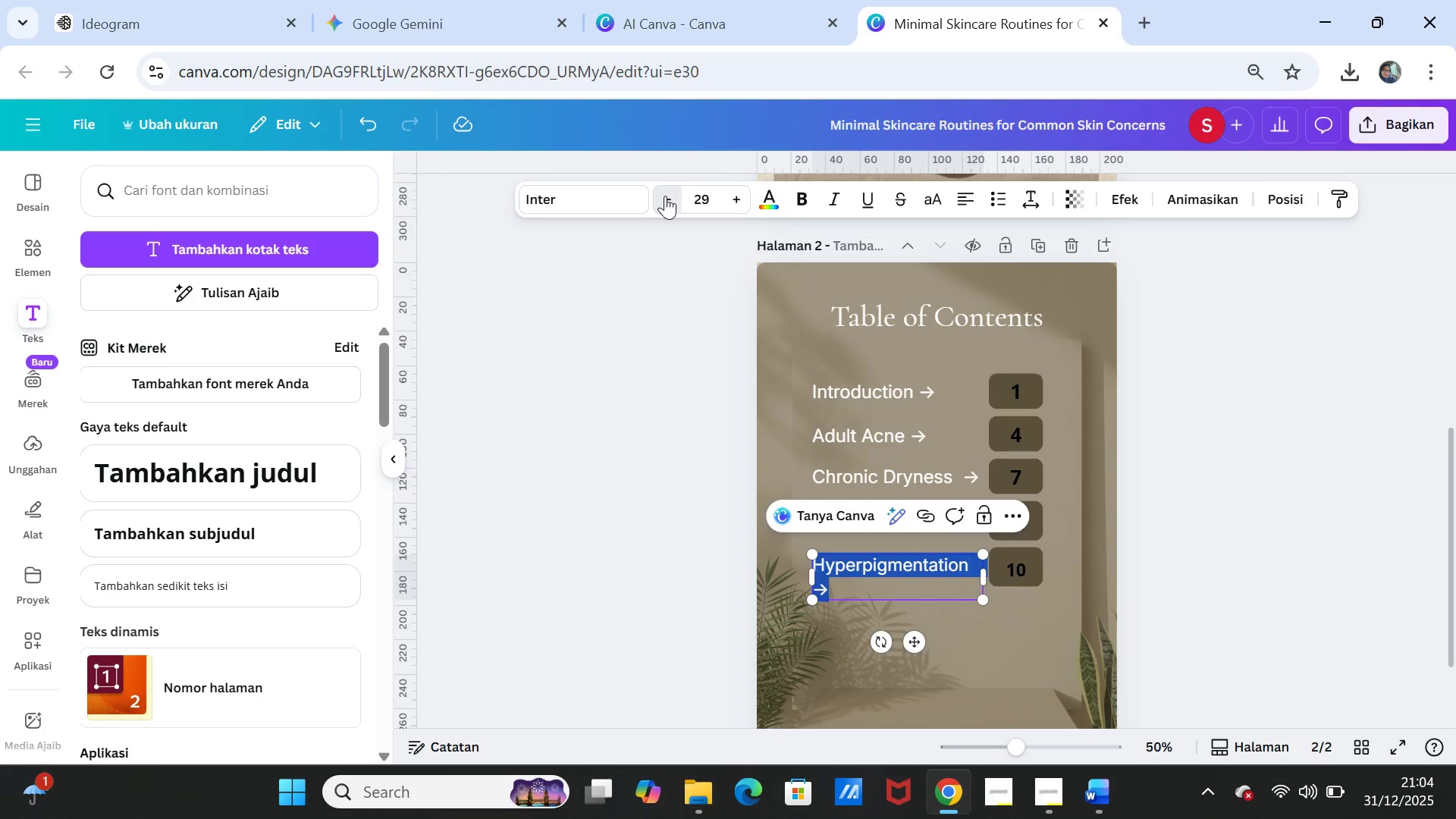 
left_click([665, 196])
 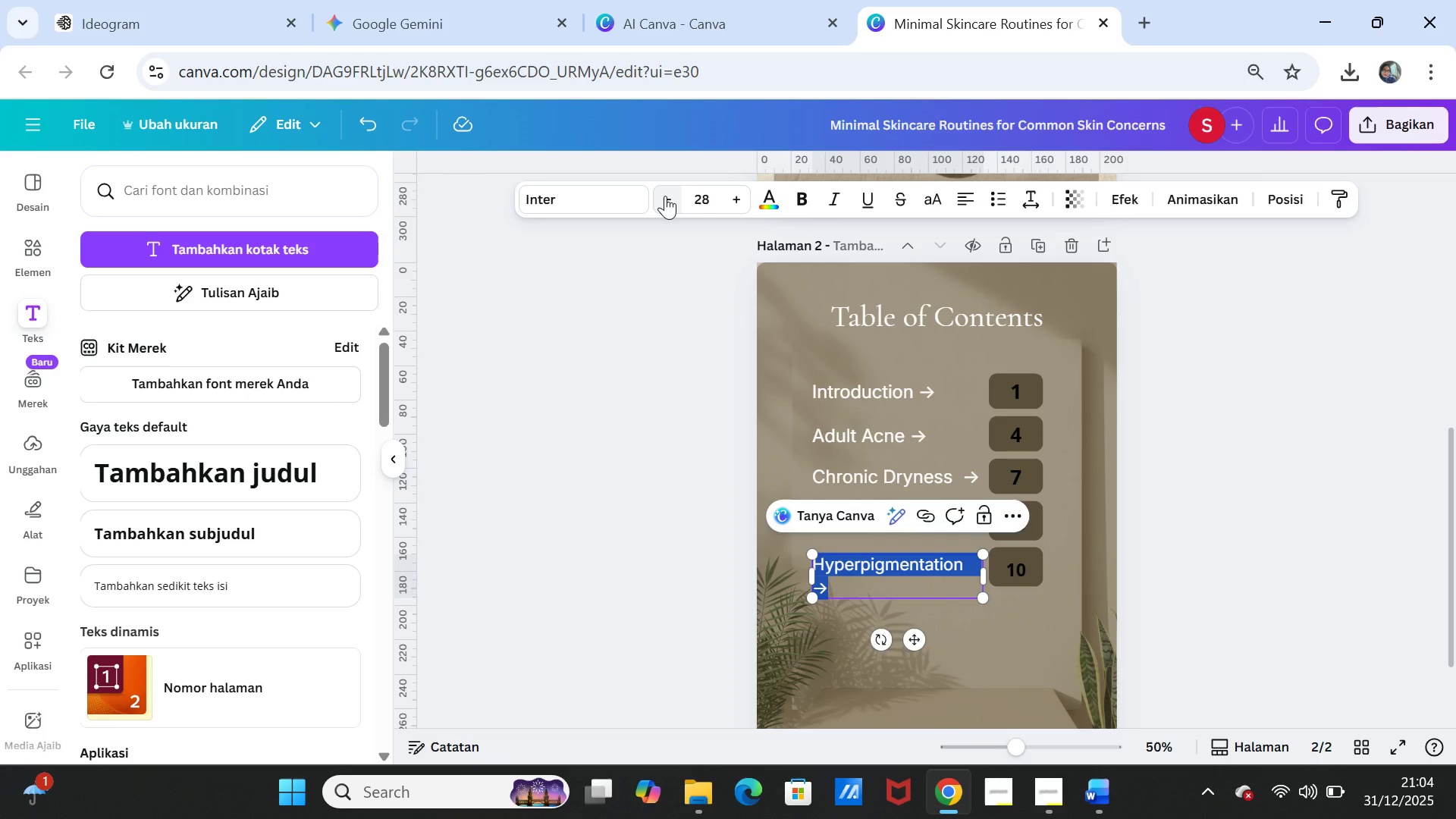 
left_click([665, 196])
 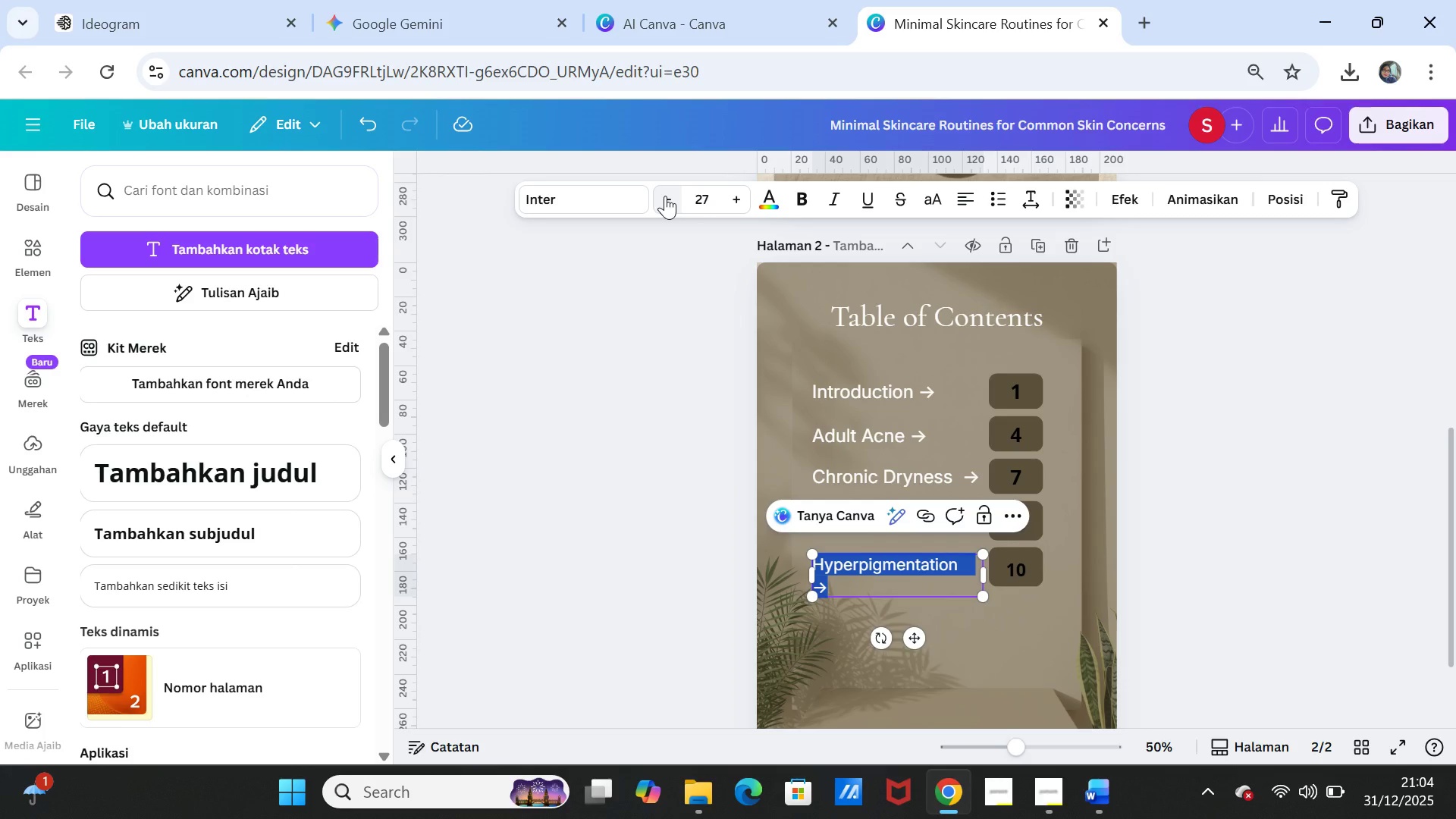 
left_click([665, 196])
 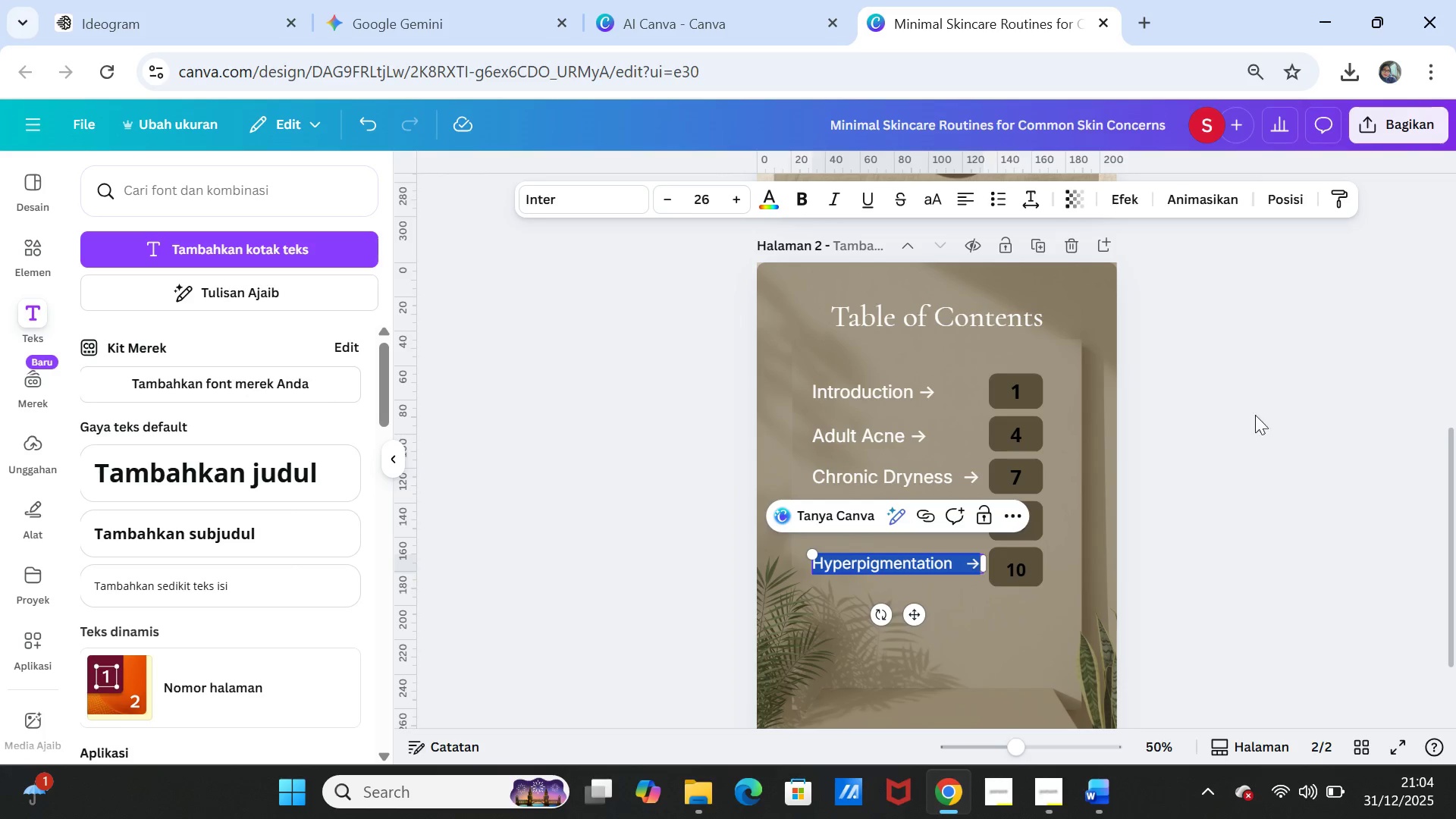 
left_click([1262, 465])
 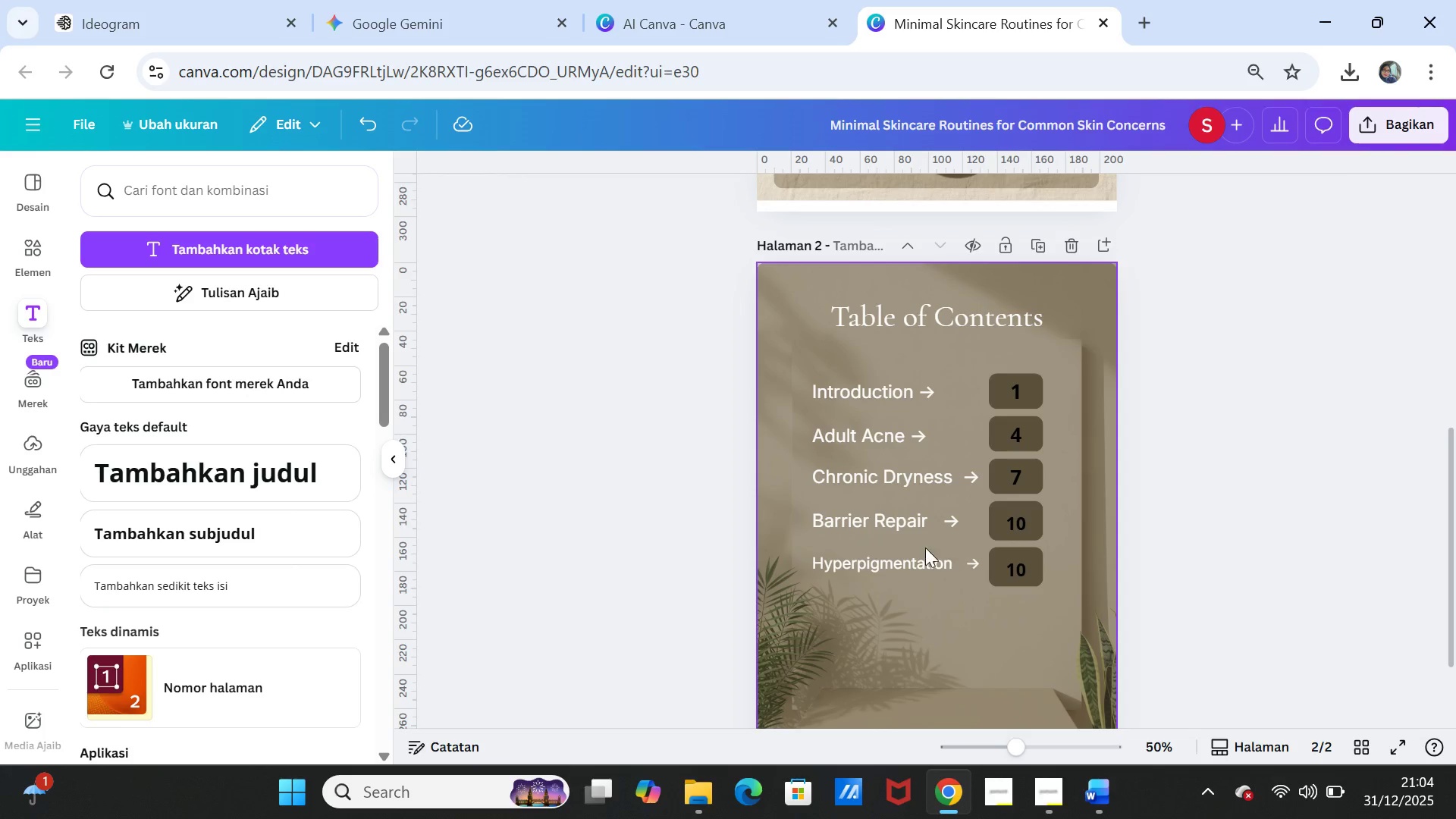 
left_click([902, 563])
 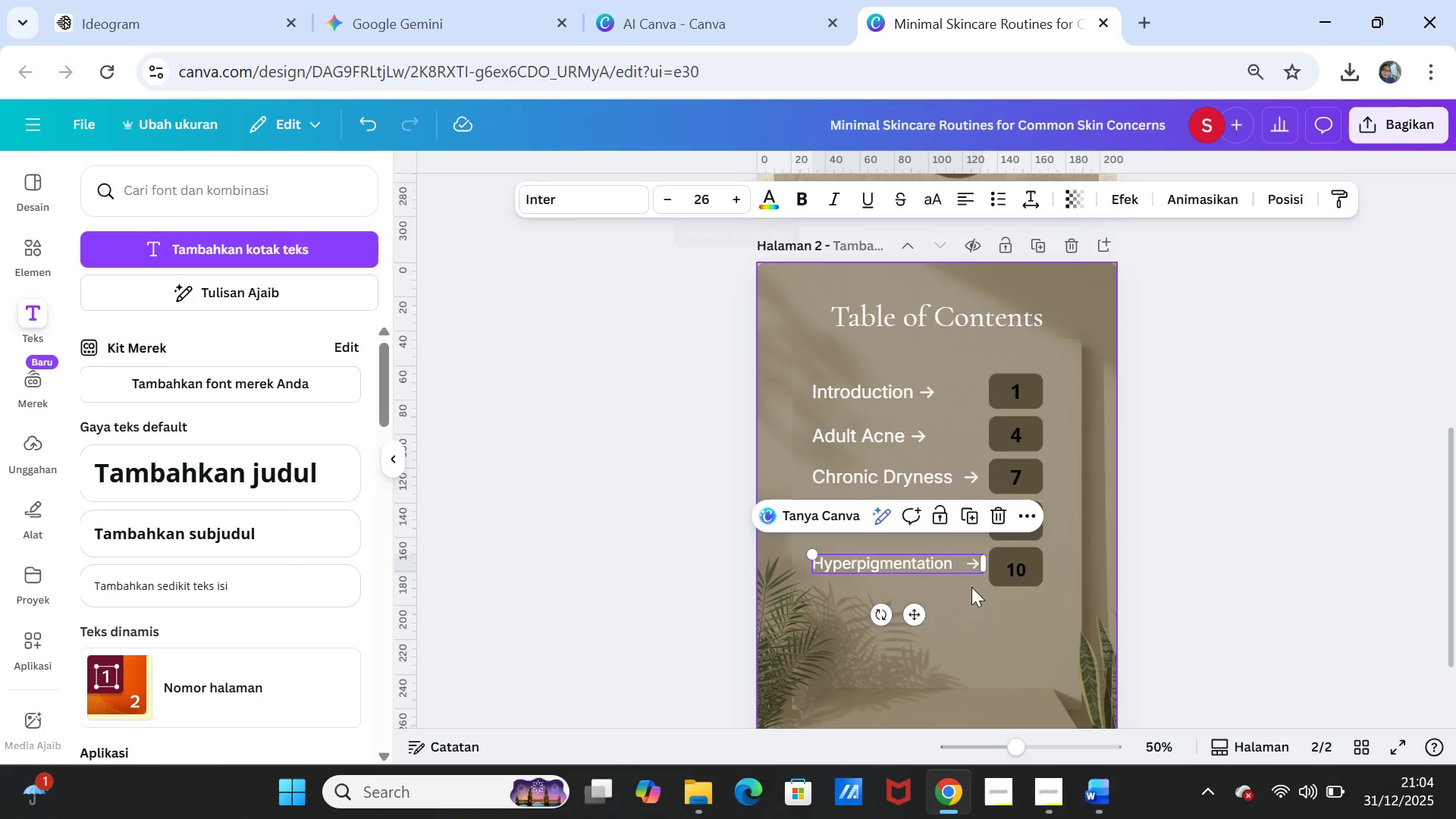 
left_click([905, 426])
 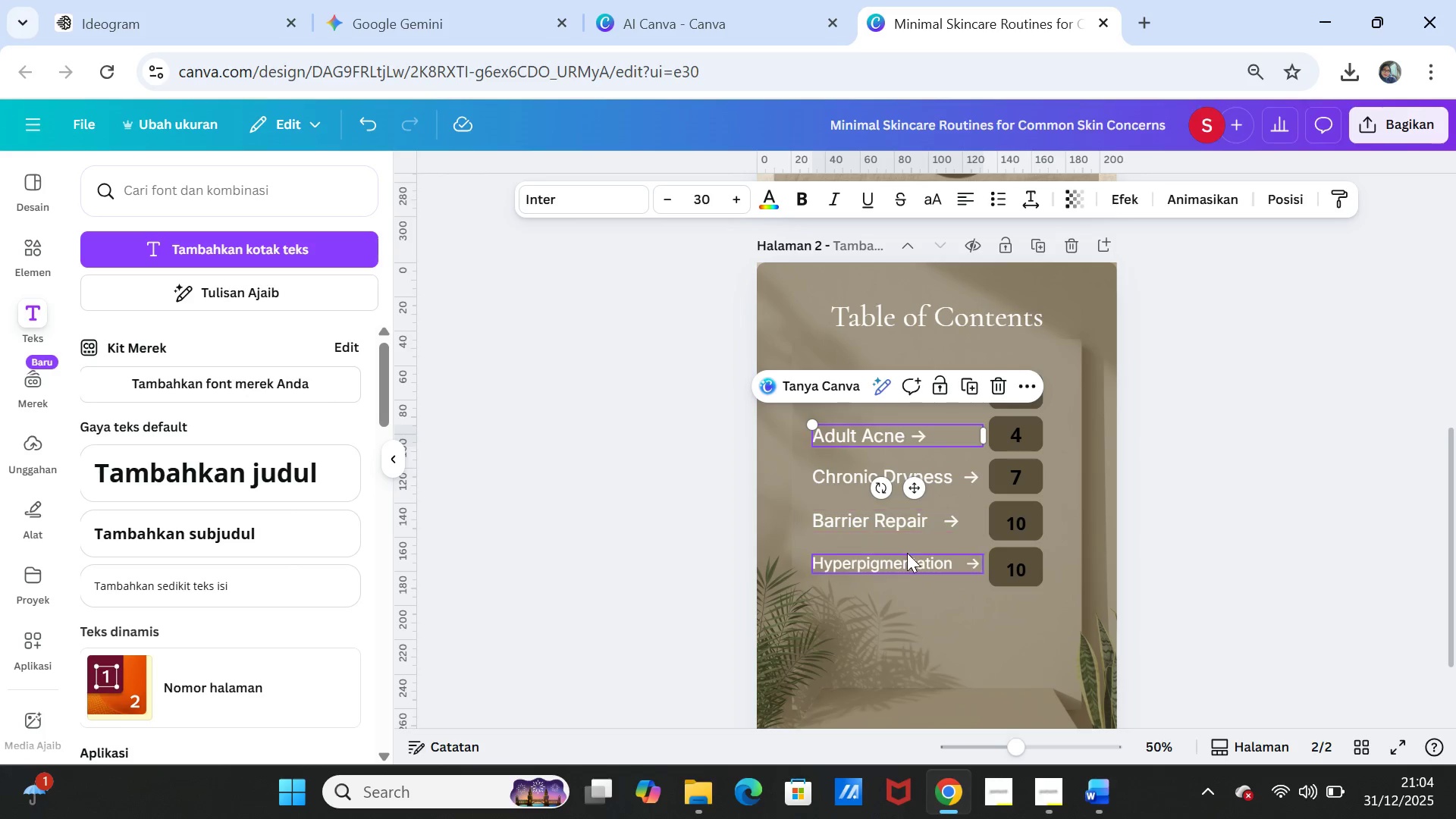 
left_click([907, 564])
 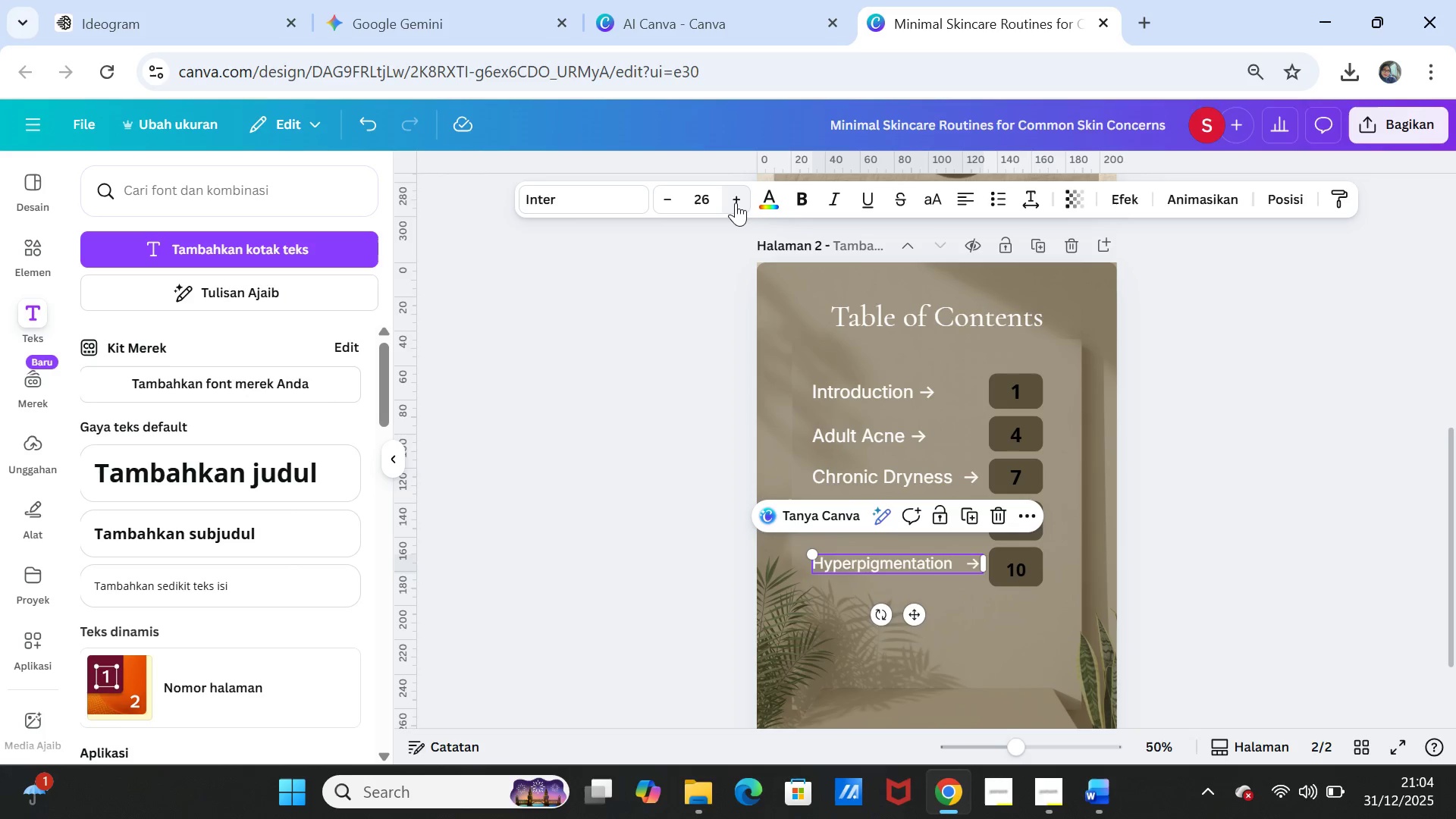 
double_click([736, 202])
 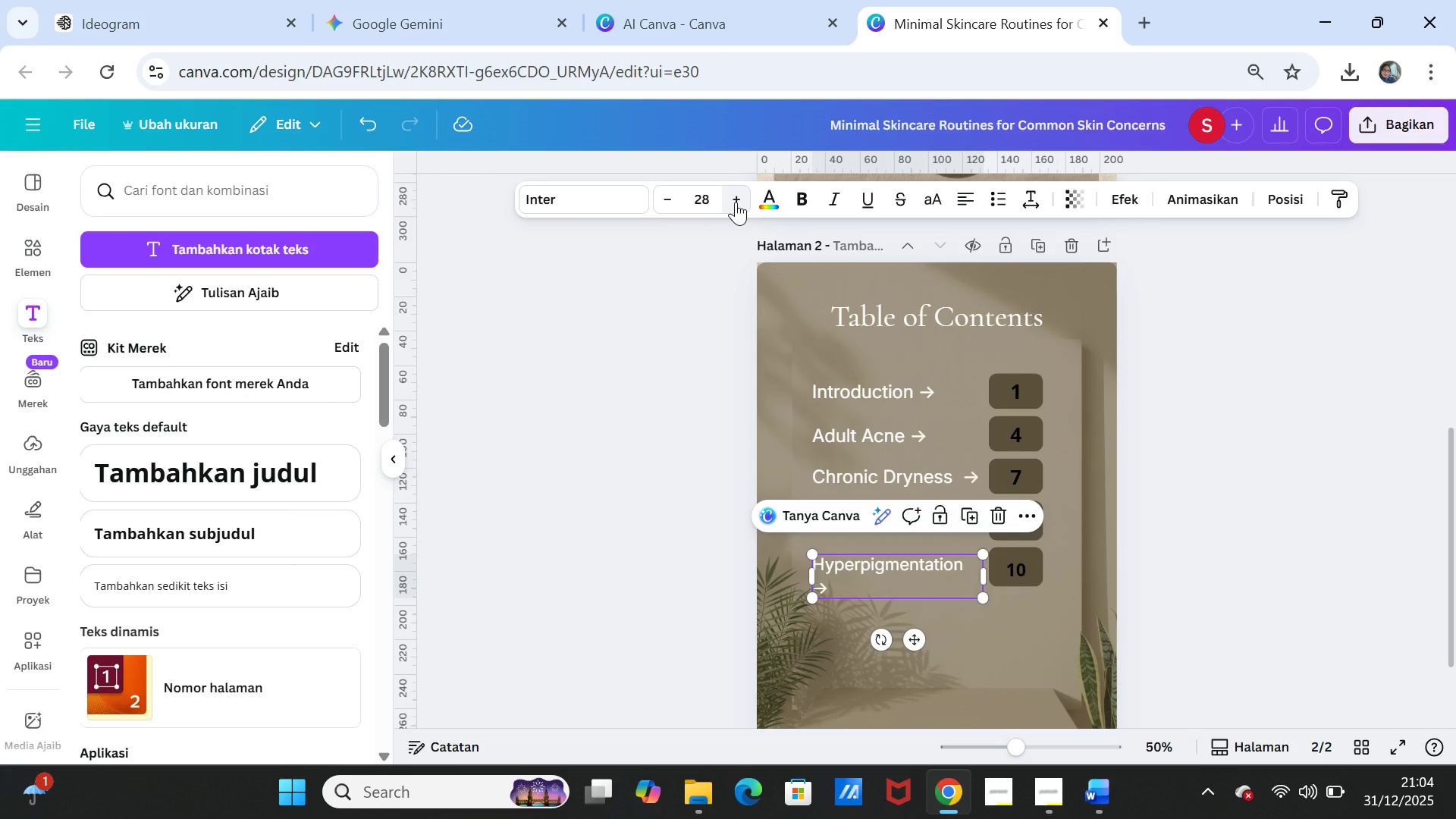 
left_click([736, 202])
 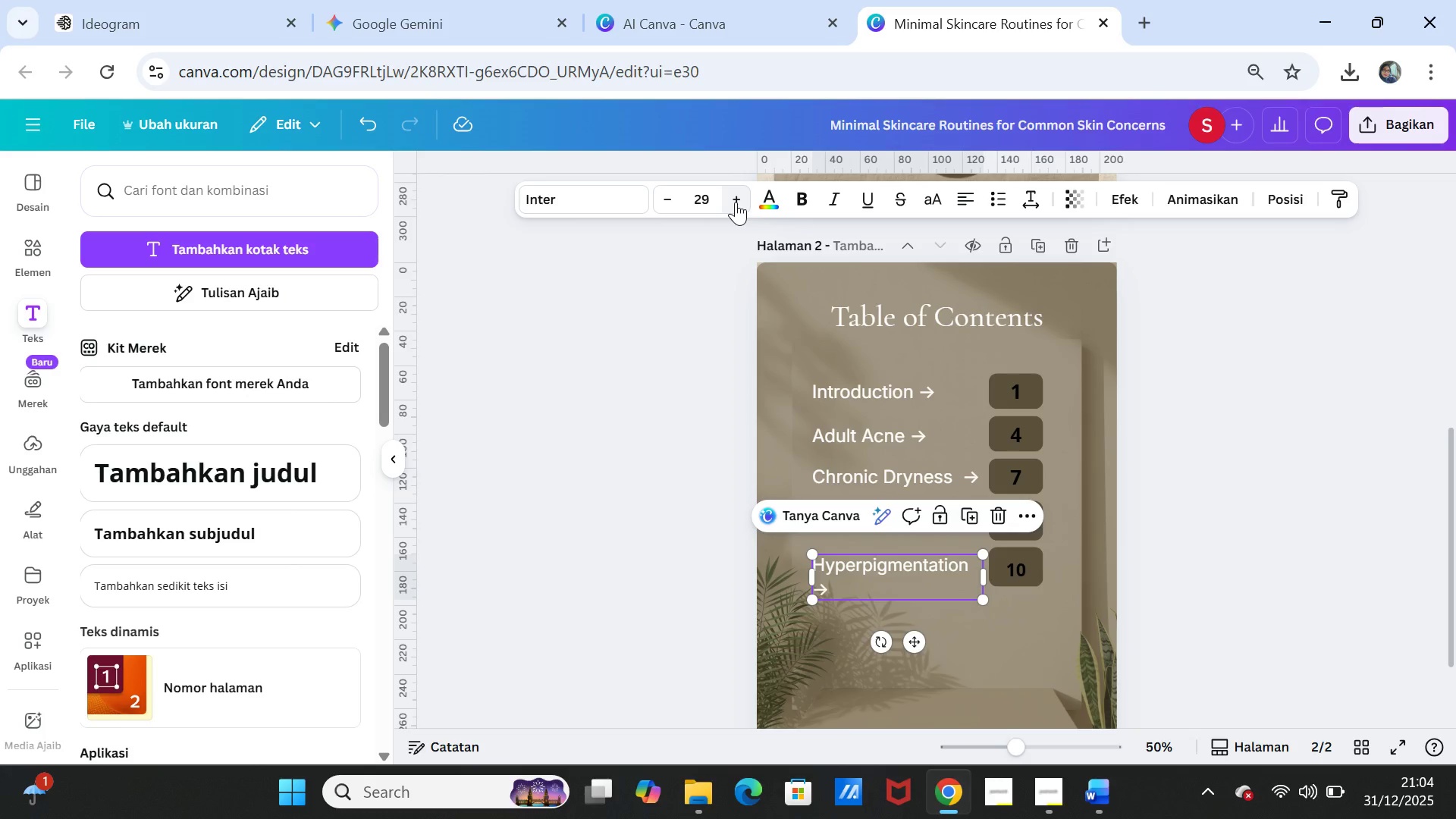 
left_click([736, 202])
 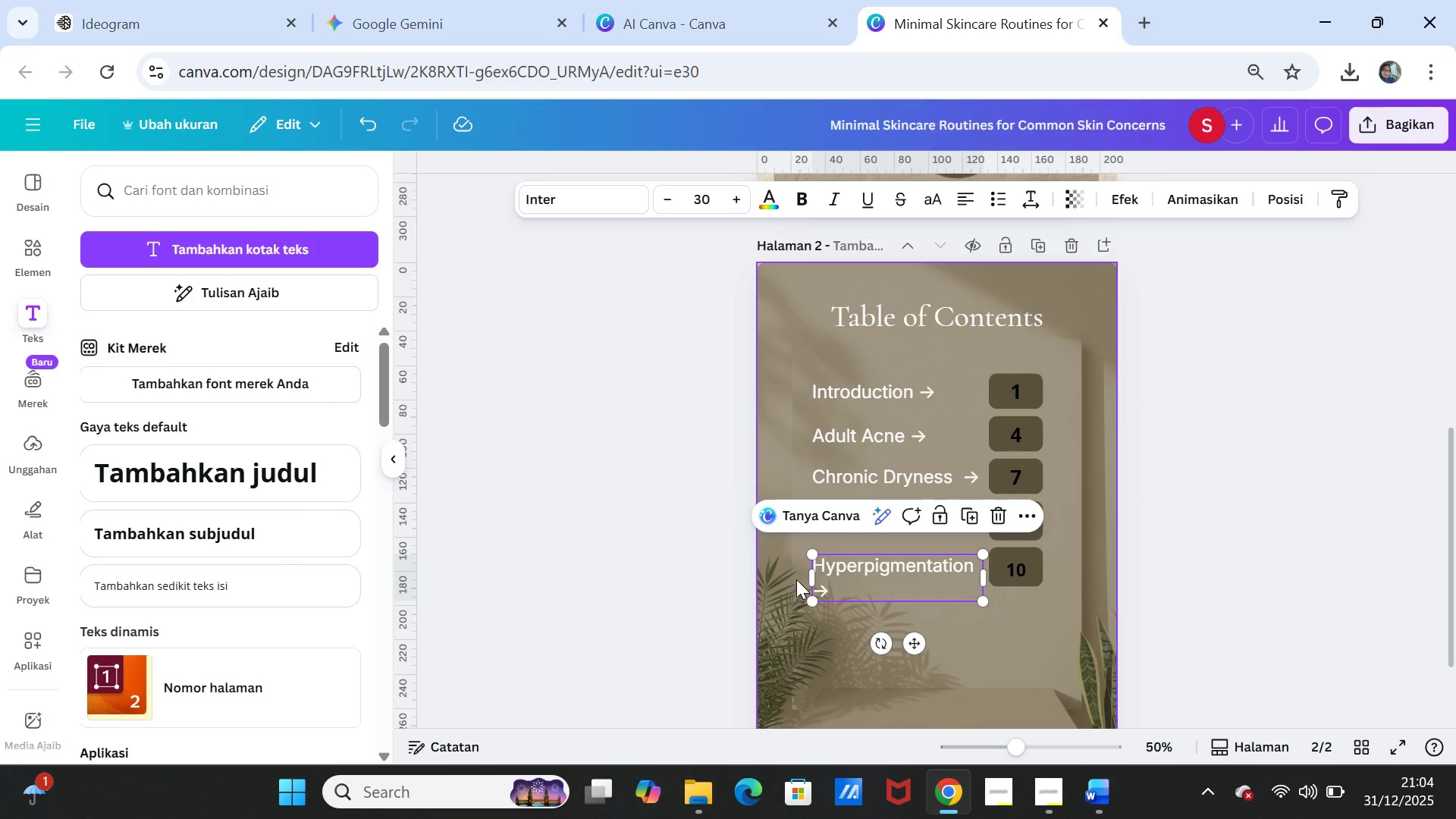 
left_click_drag(start_coordinate=[808, 577], to_coordinate=[780, 566])
 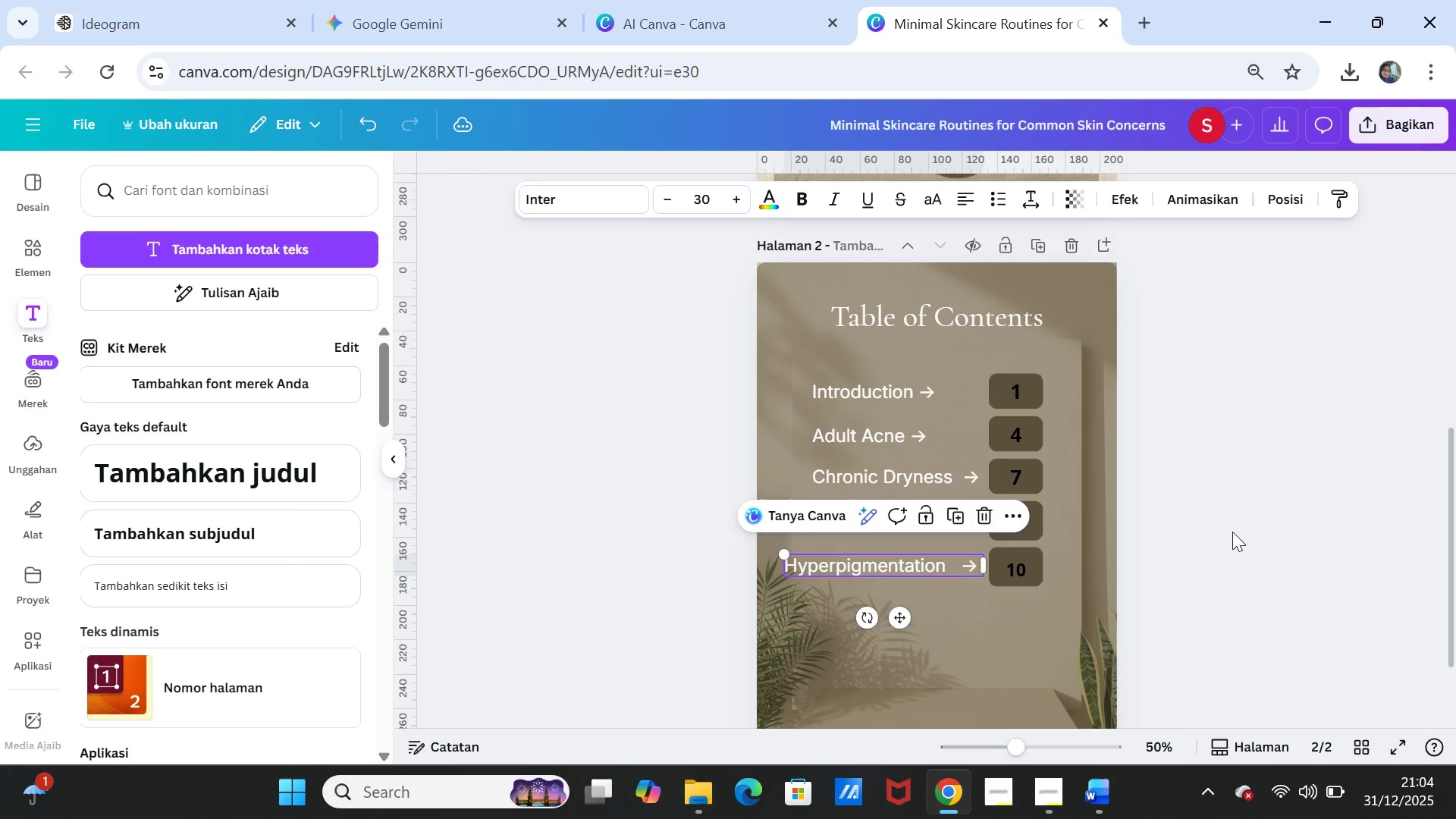 
left_click([1232, 532])
 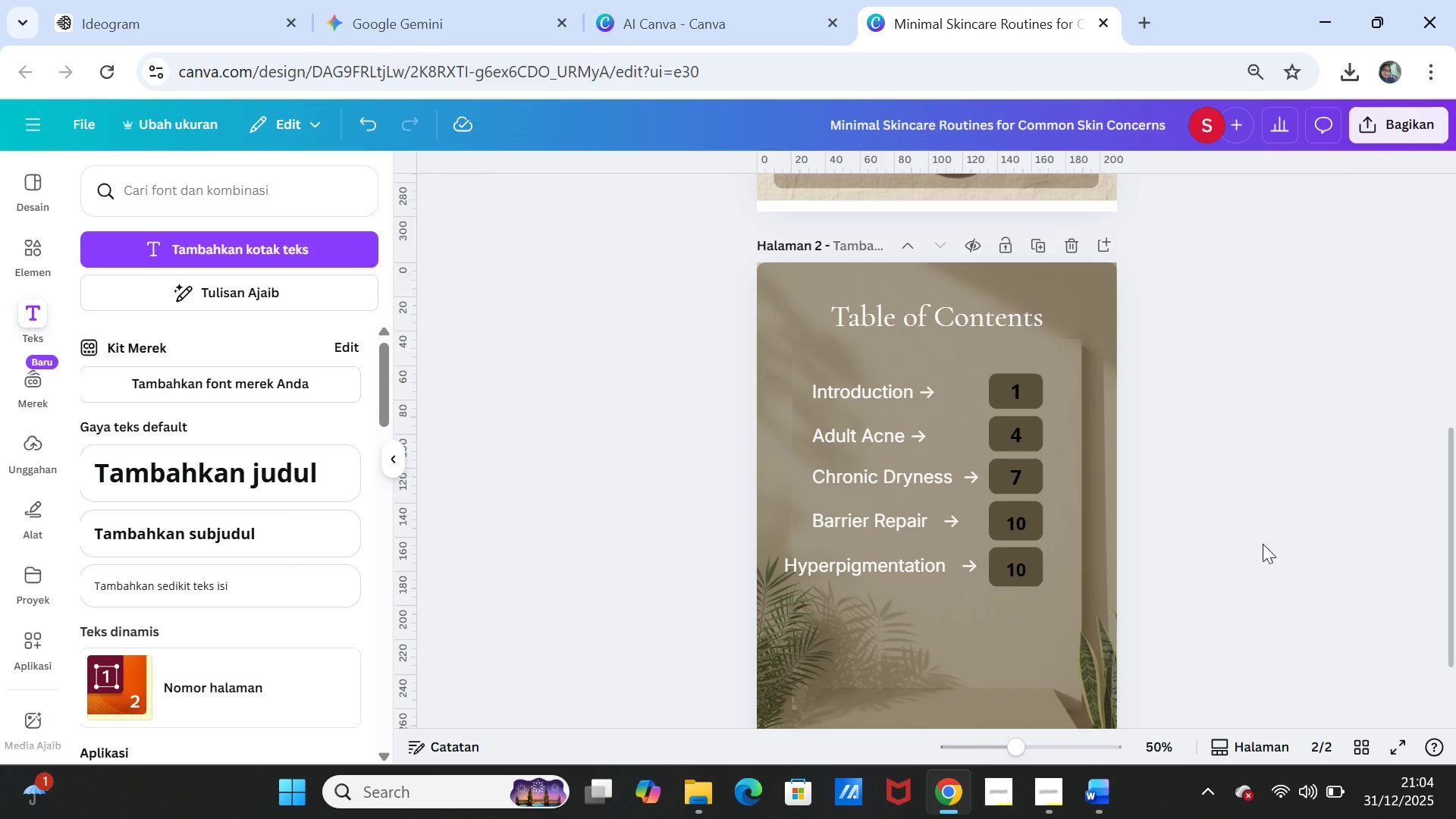 
wait(5.36)
 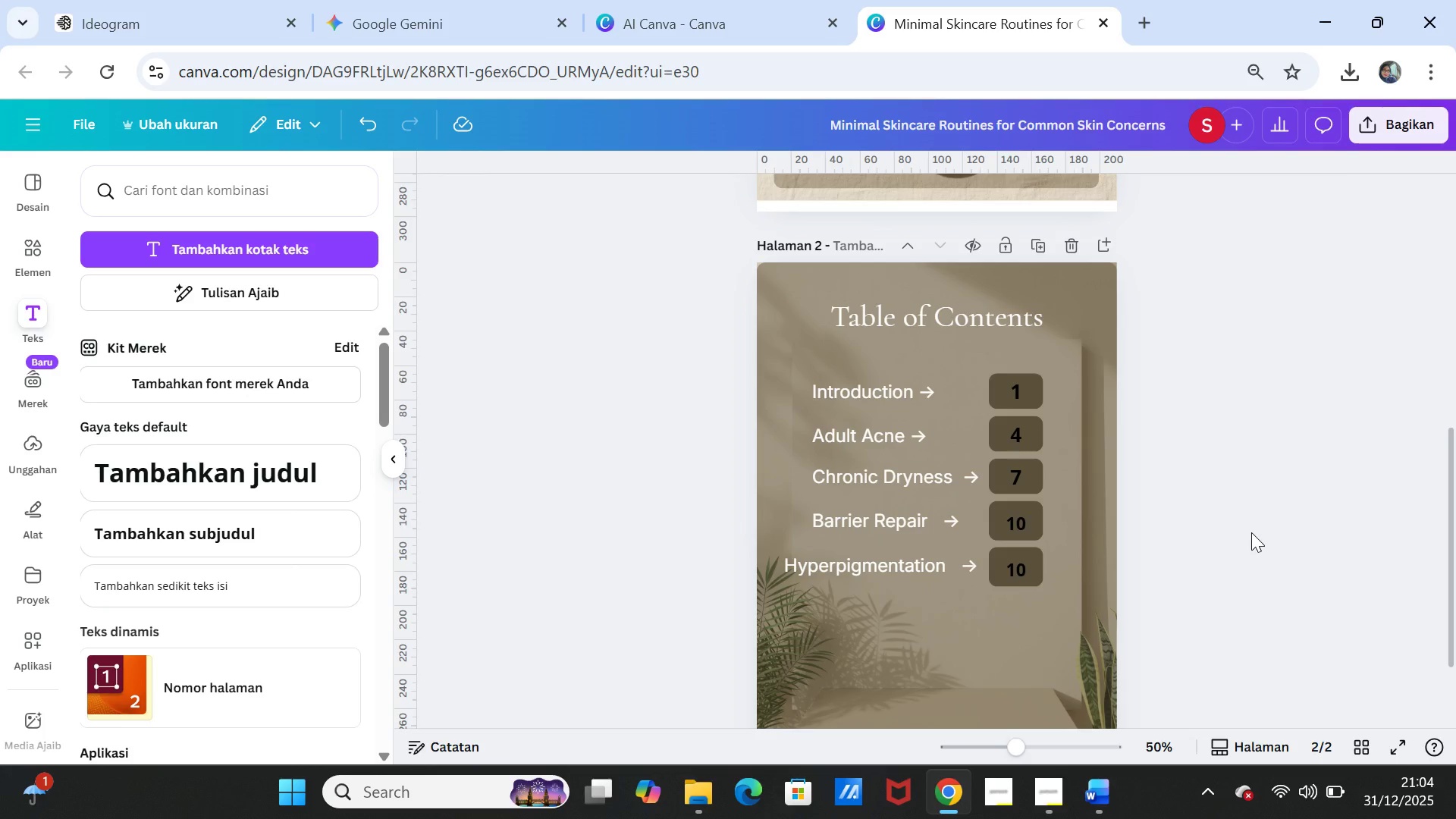 
left_click([886, 561])
 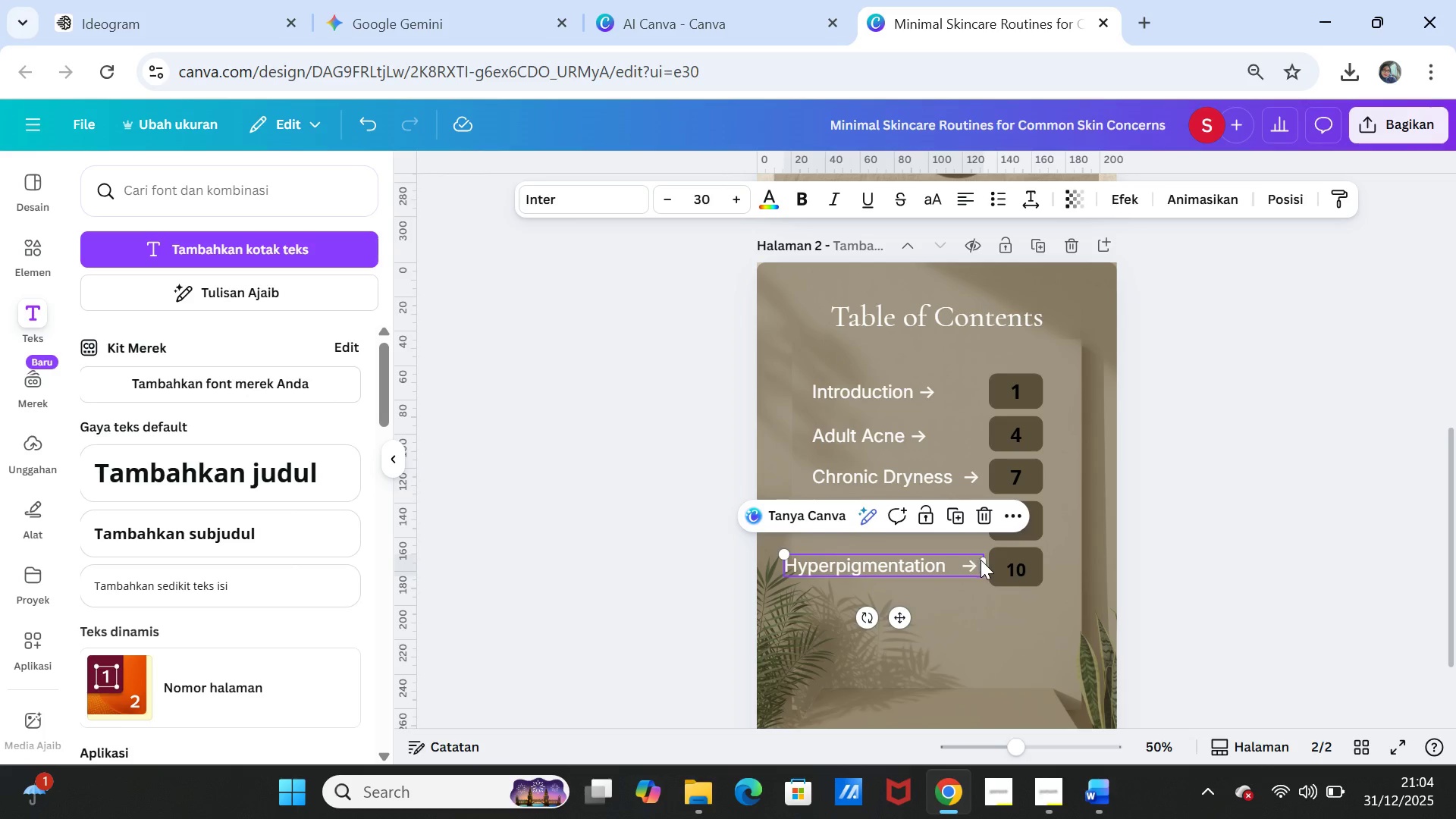 
left_click_drag(start_coordinate=[984, 563], to_coordinate=[983, 558])
 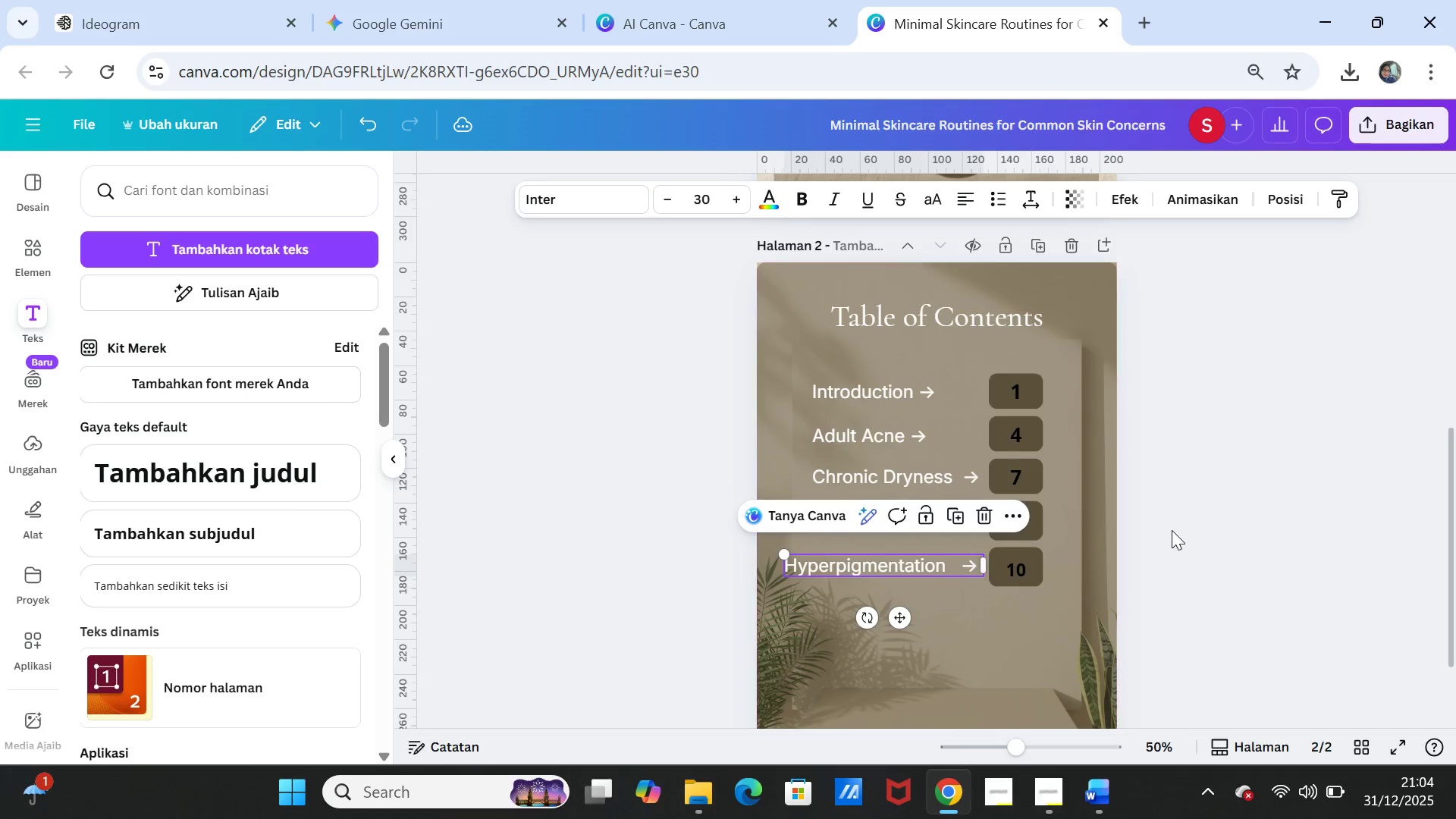 
left_click([1172, 530])
 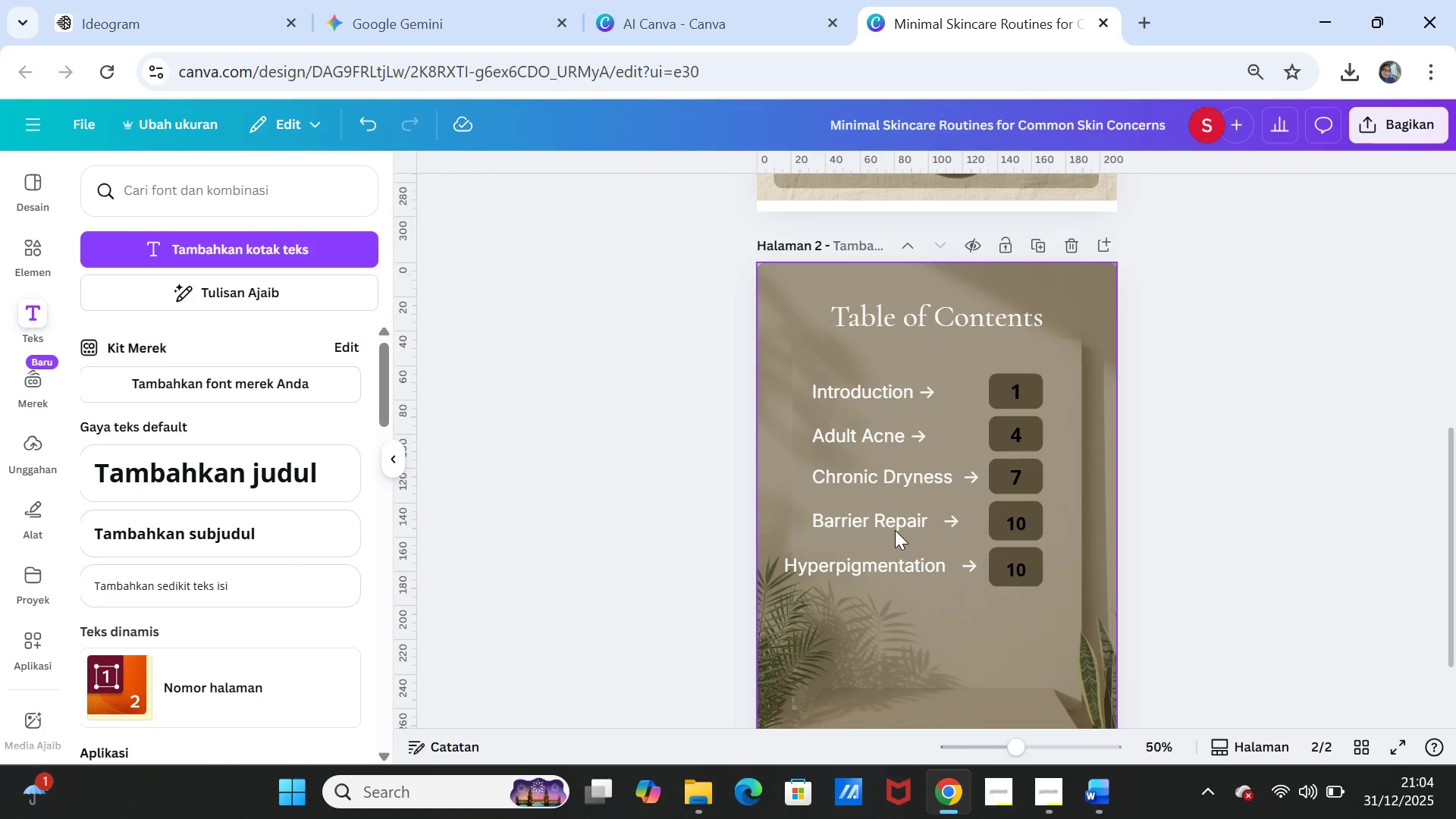 
left_click_drag(start_coordinate=[893, 526], to_coordinate=[863, 524])
 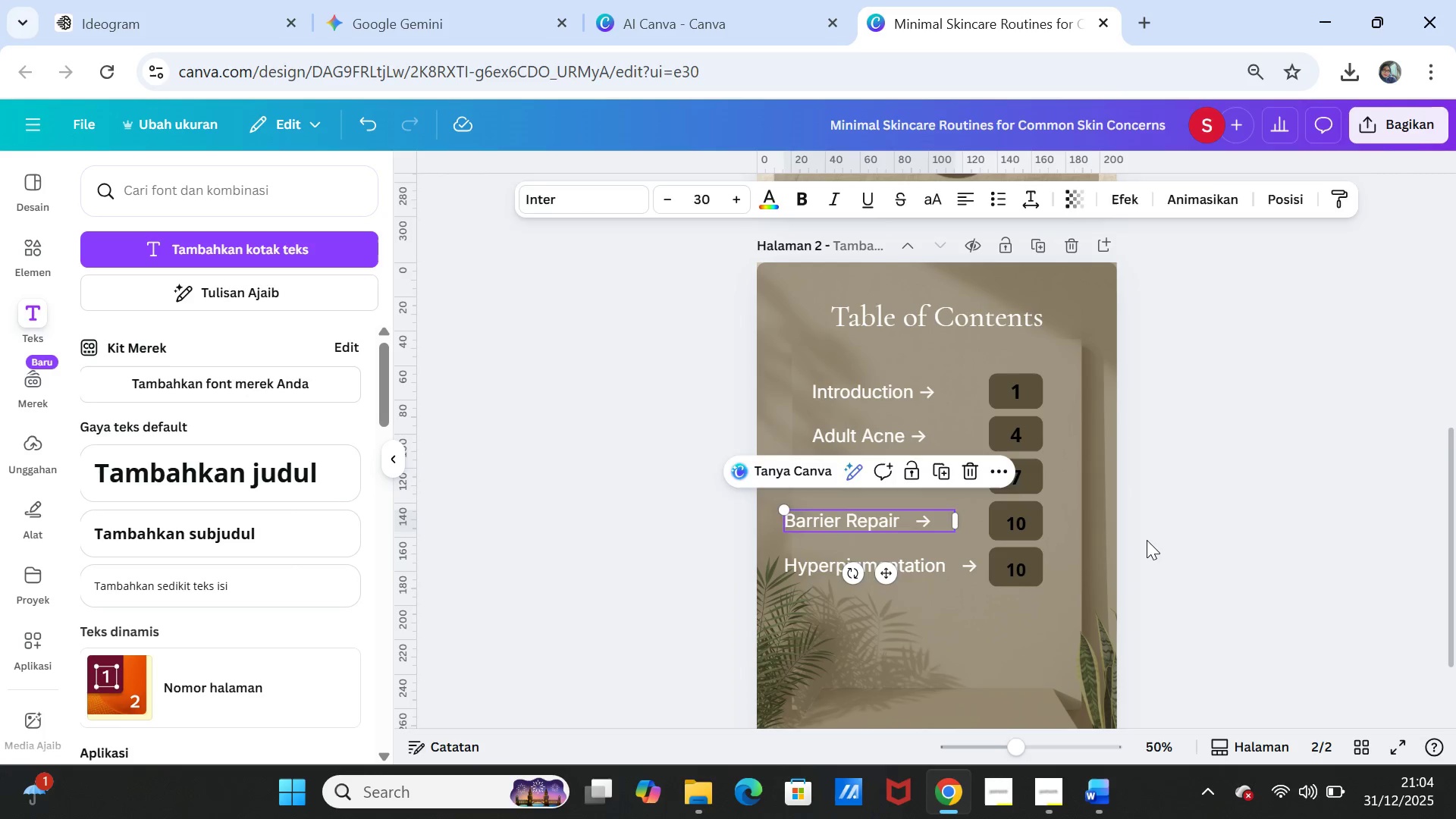 
left_click([1147, 540])
 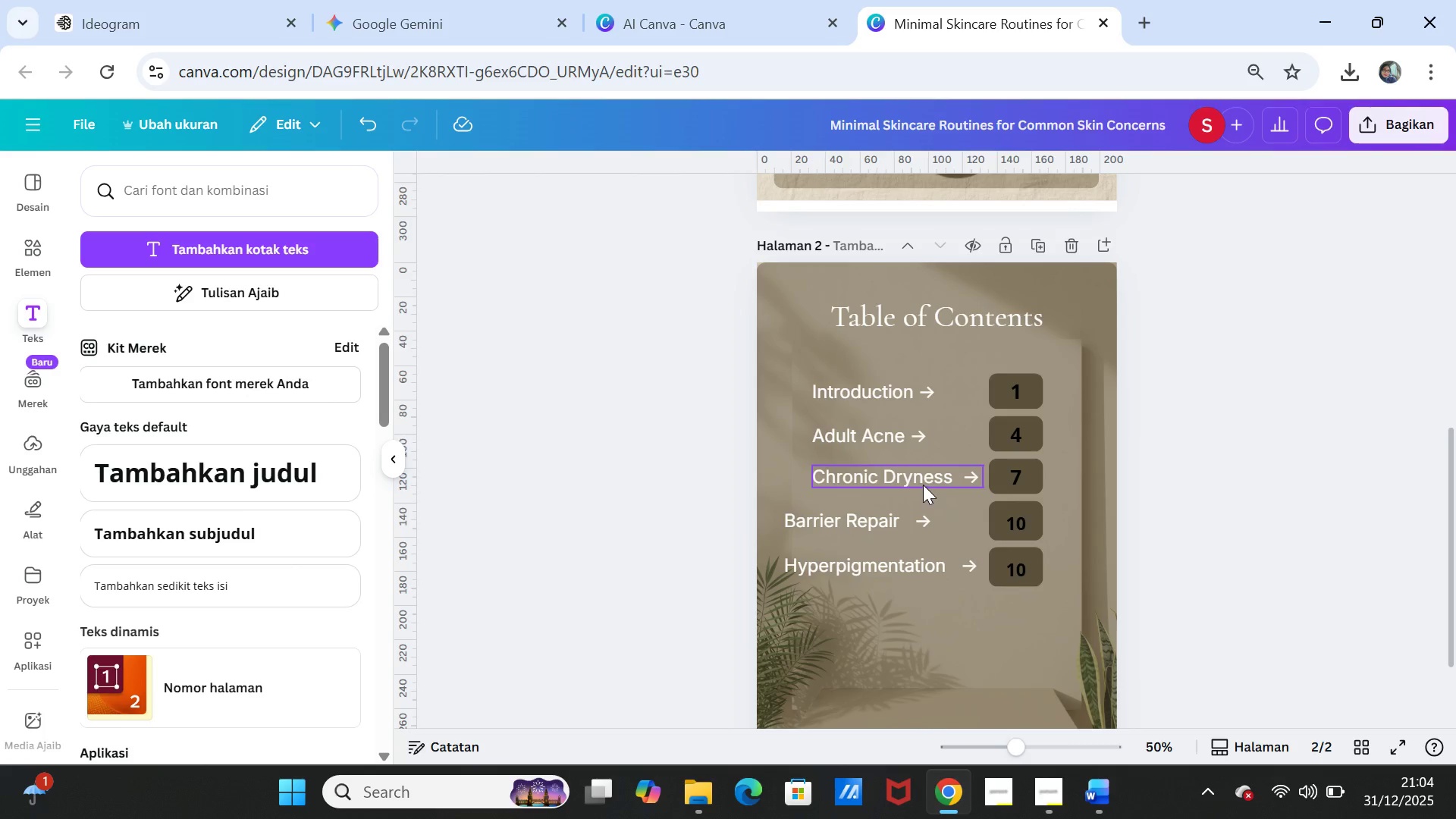 
left_click_drag(start_coordinate=[923, 483], to_coordinate=[895, 482])
 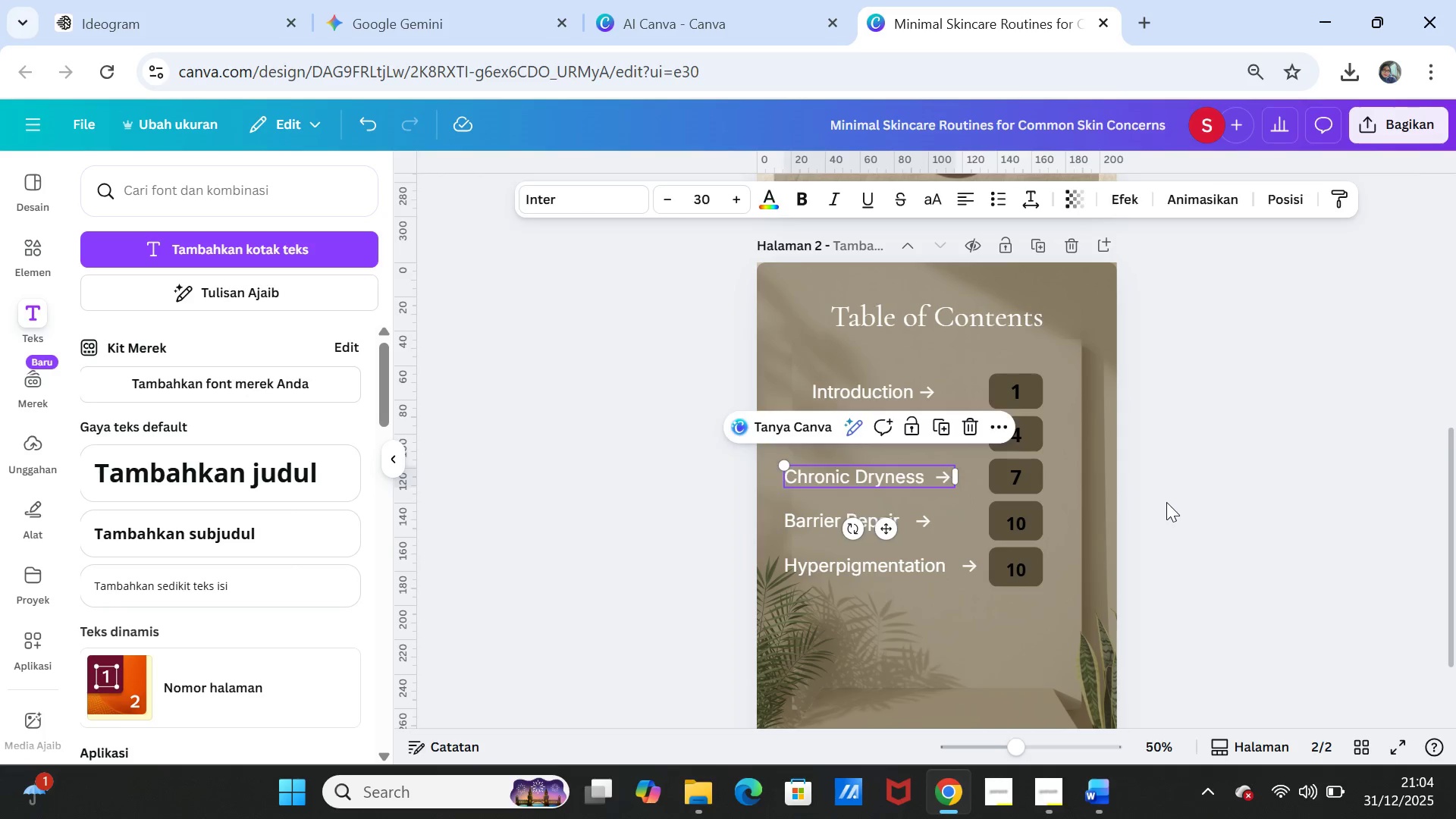 
left_click([1166, 502])
 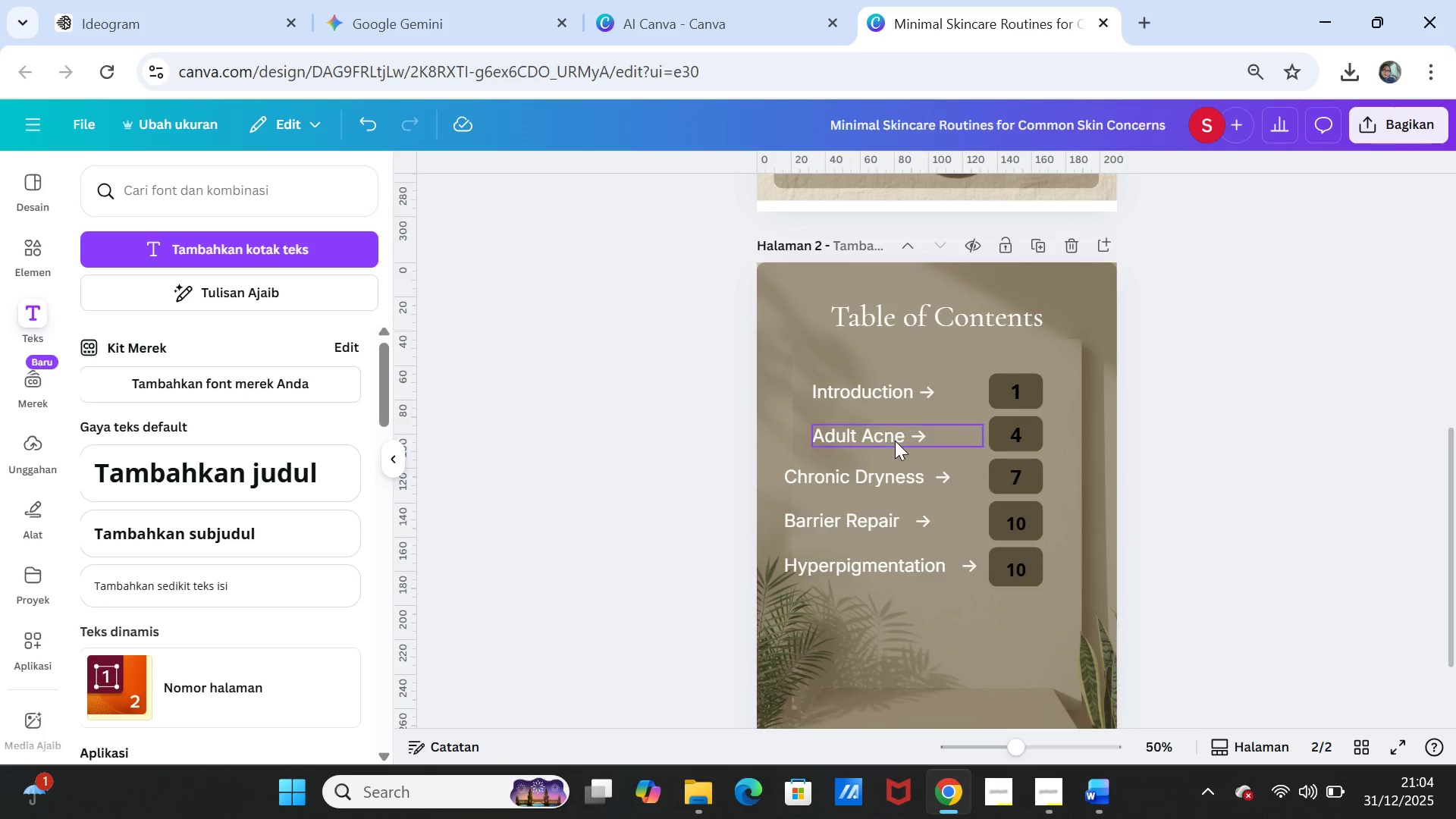 
left_click_drag(start_coordinate=[894, 440], to_coordinate=[866, 436])
 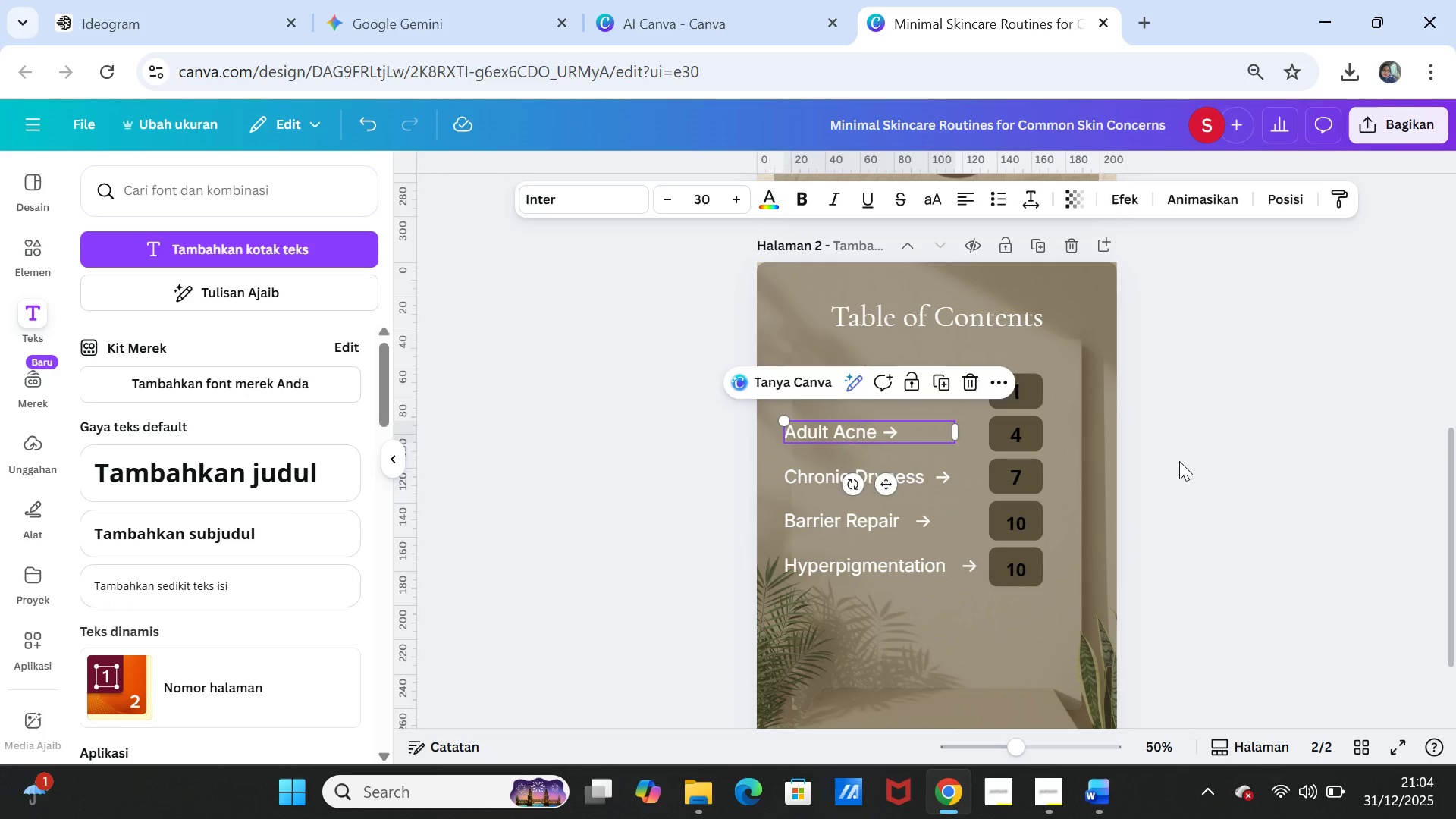 
left_click([1179, 461])
 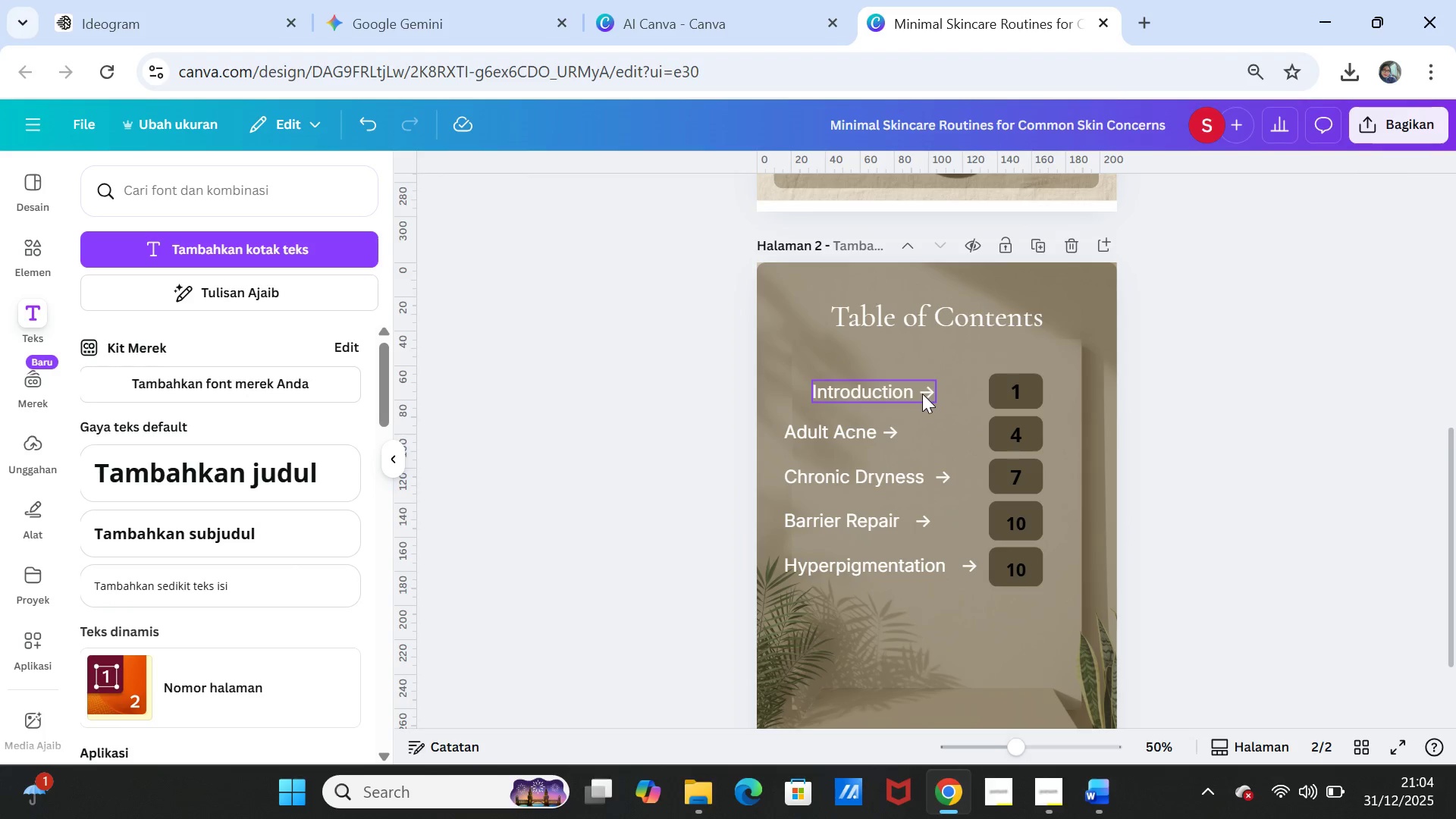 
left_click_drag(start_coordinate=[922, 394], to_coordinate=[890, 390])
 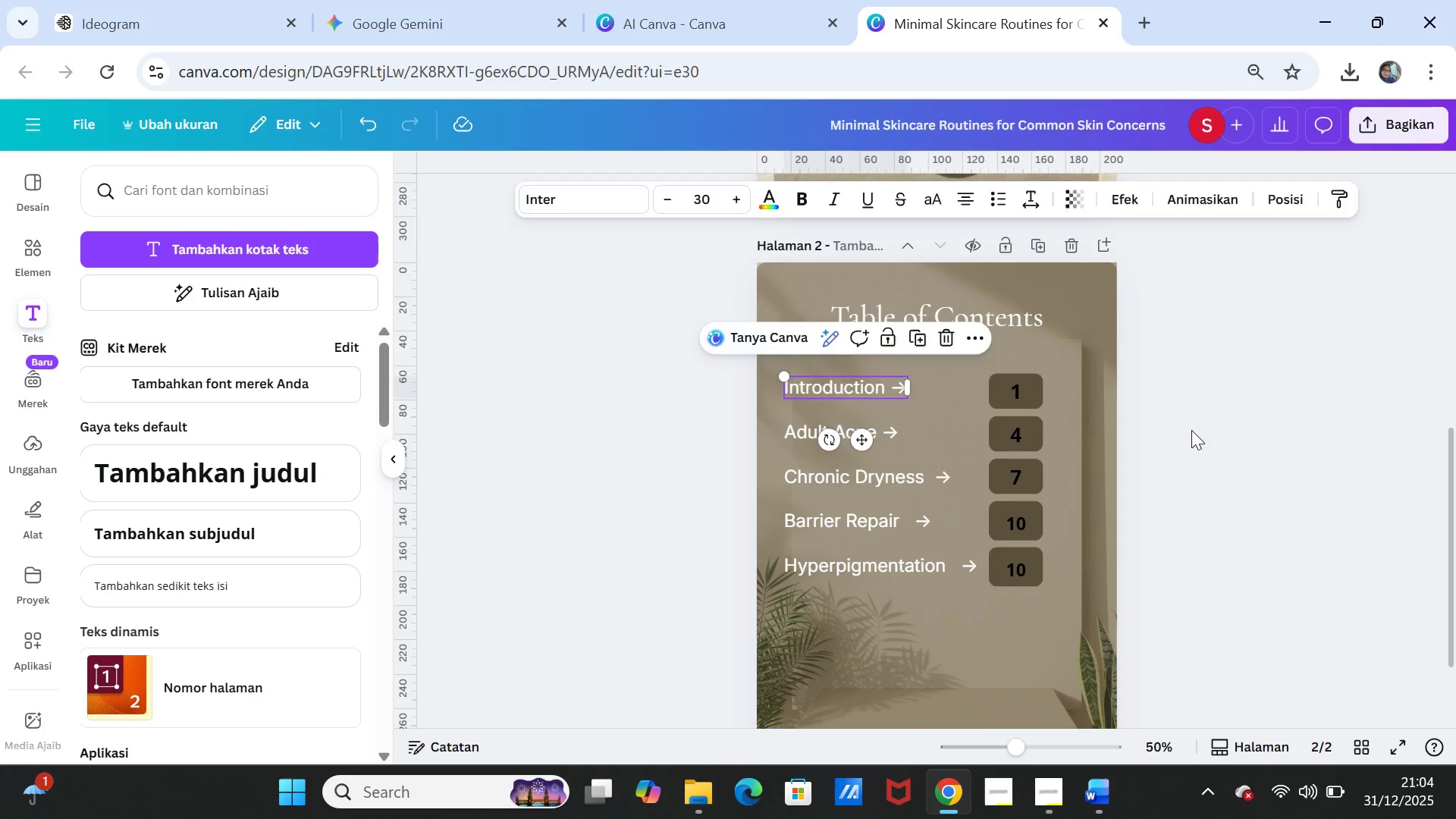 
left_click([1191, 430])
 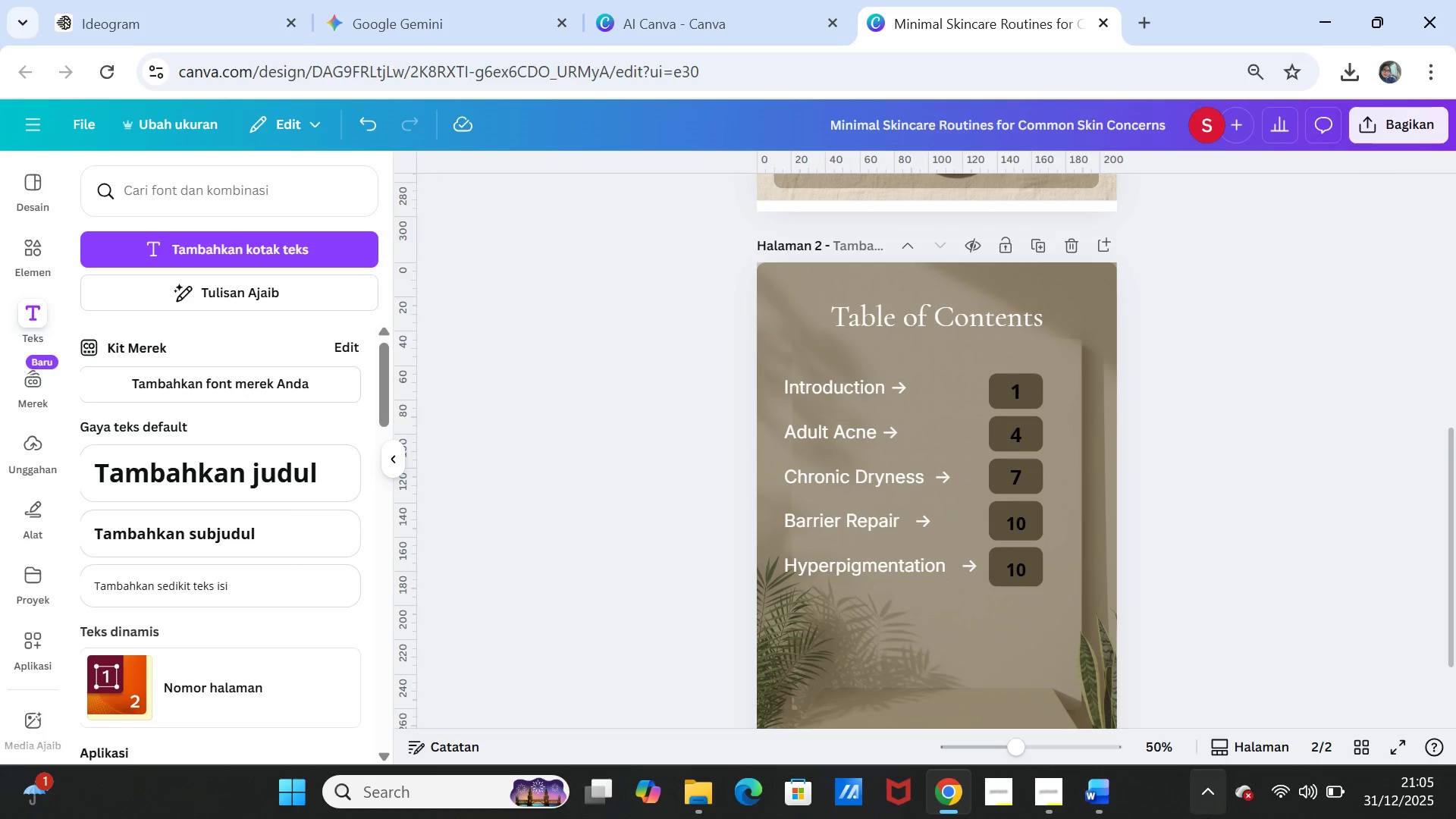 
wait(5.27)
 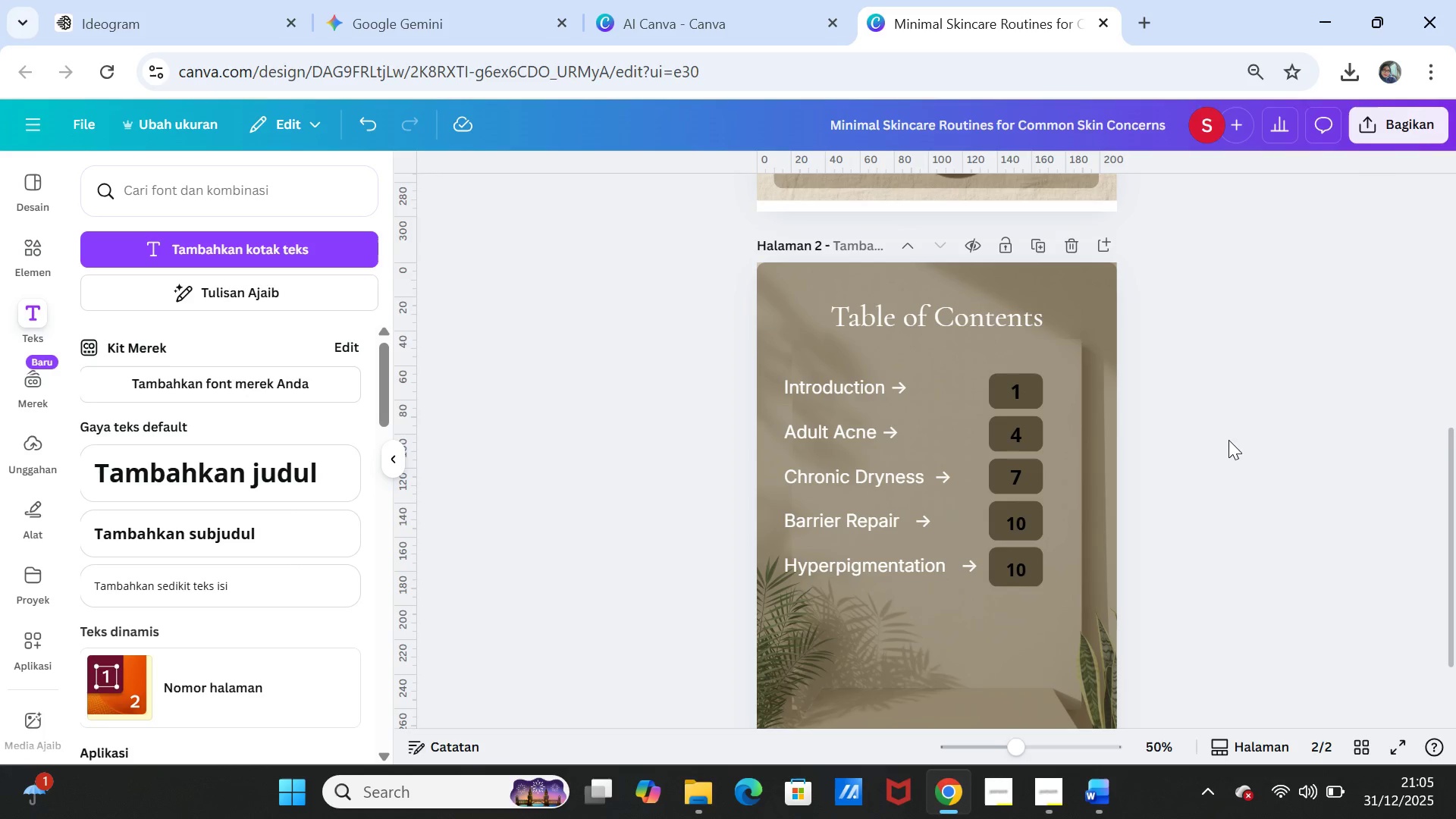 
left_click([1107, 802])
 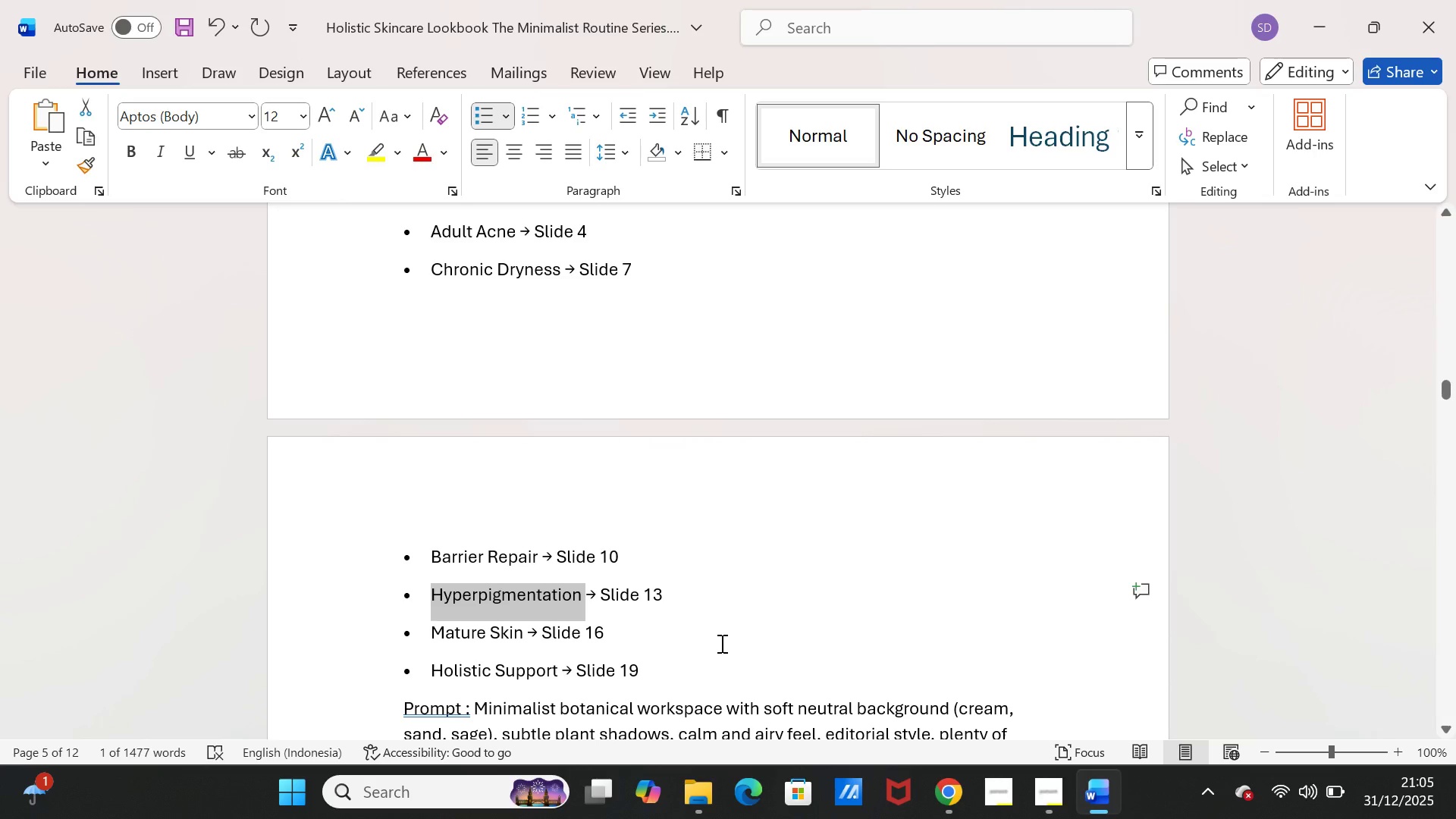 
left_click([1082, 794])
 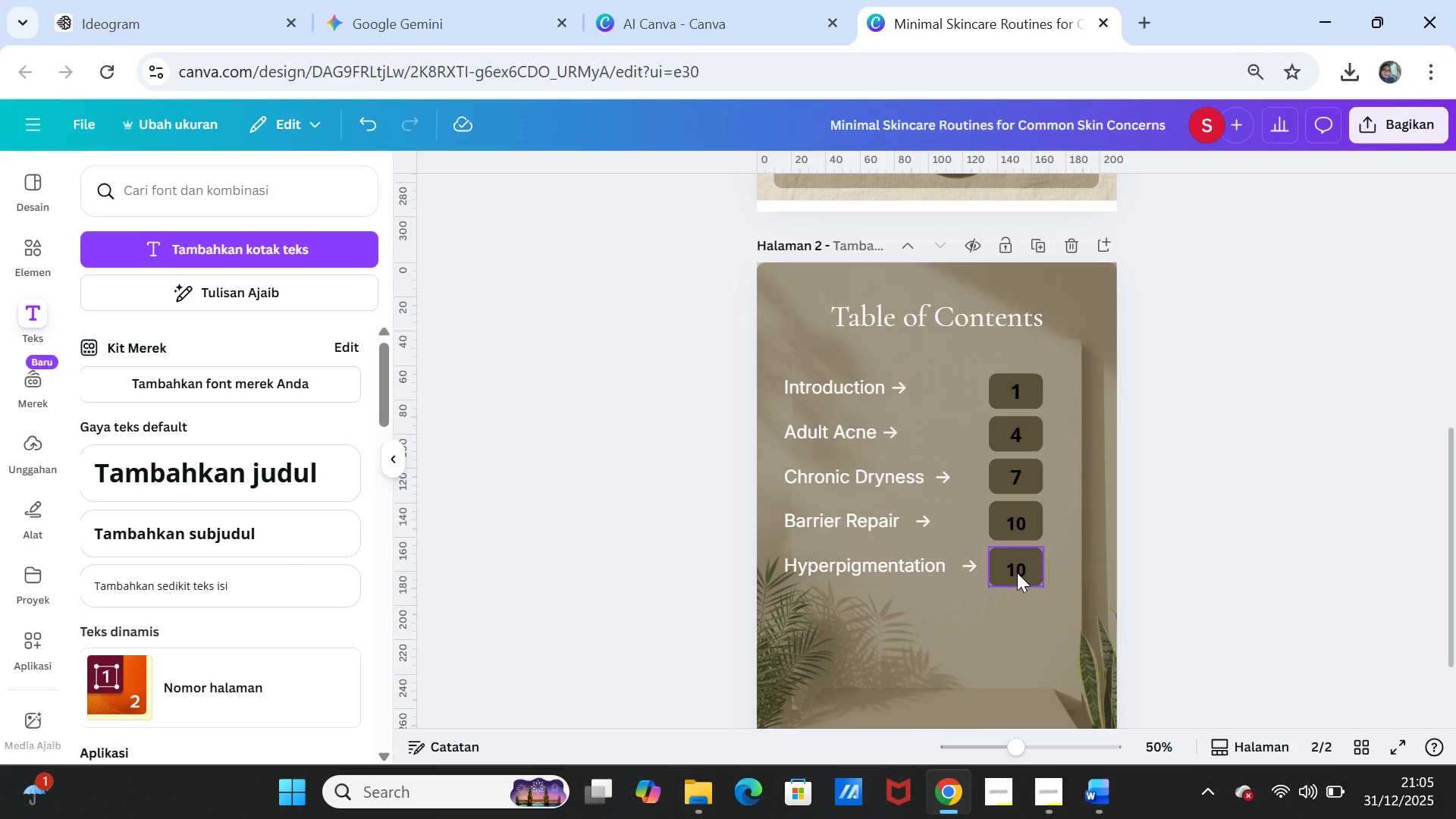 
double_click([1017, 573])
 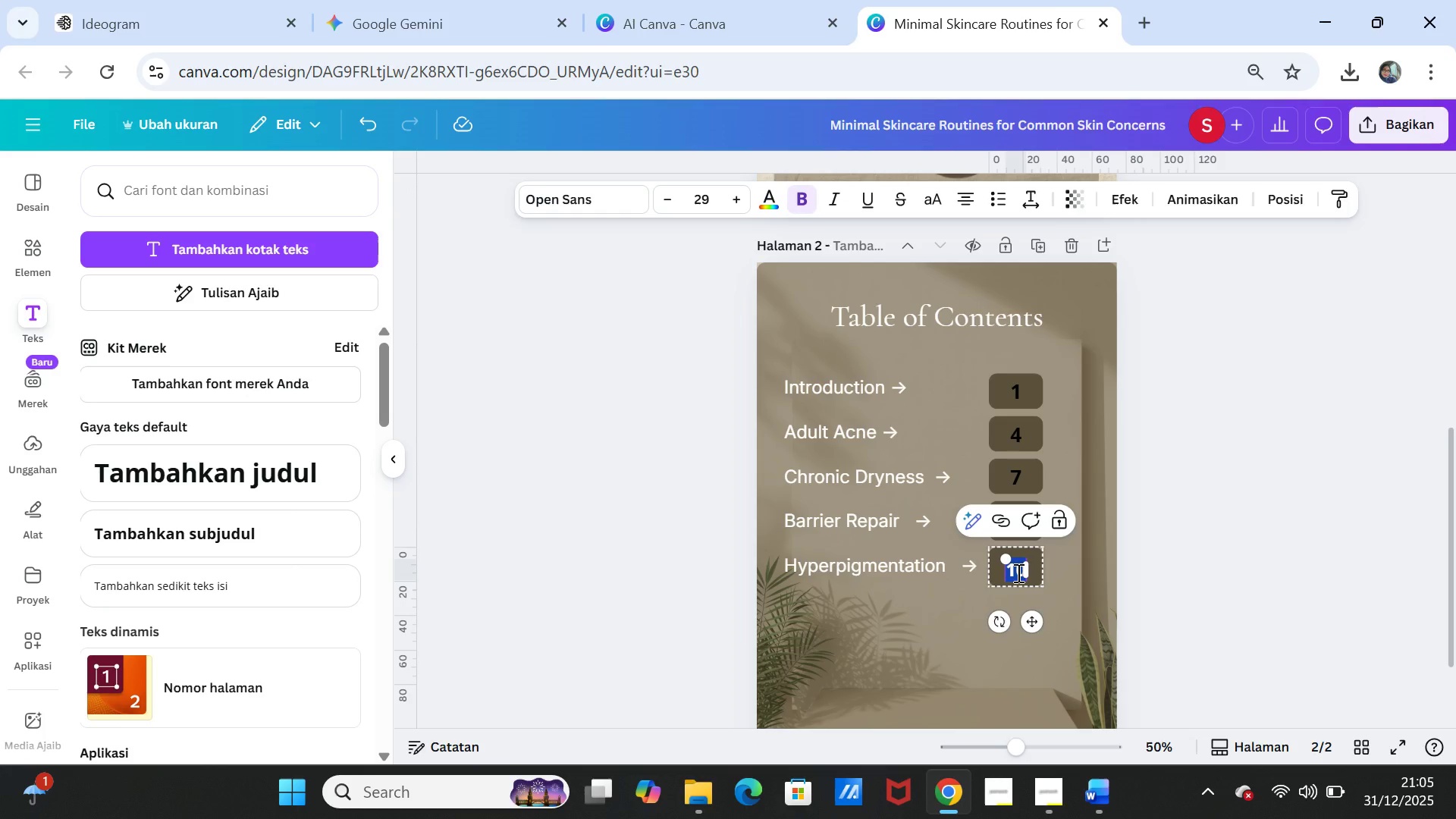 
type(13)
 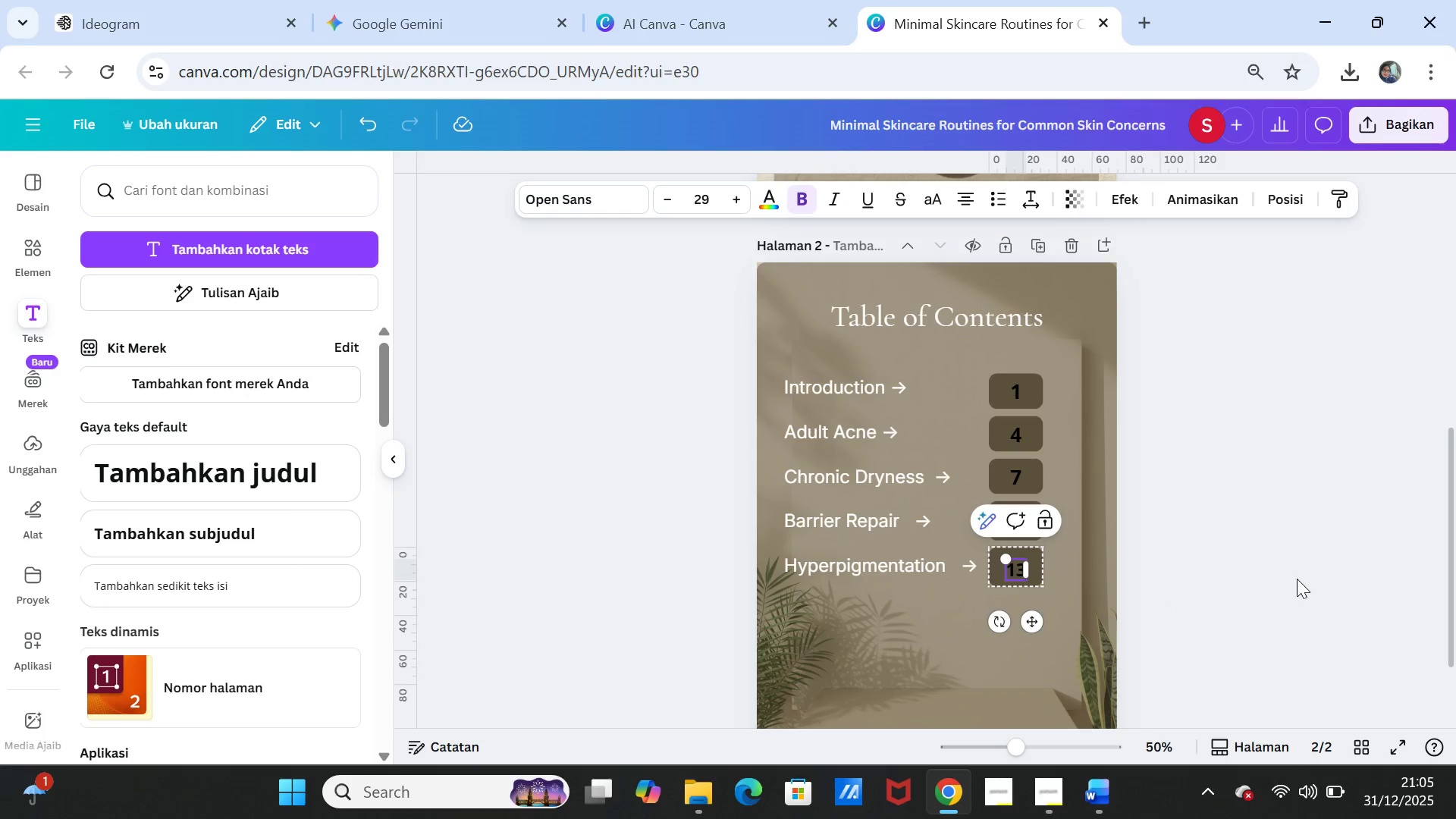 
left_click([1297, 579])
 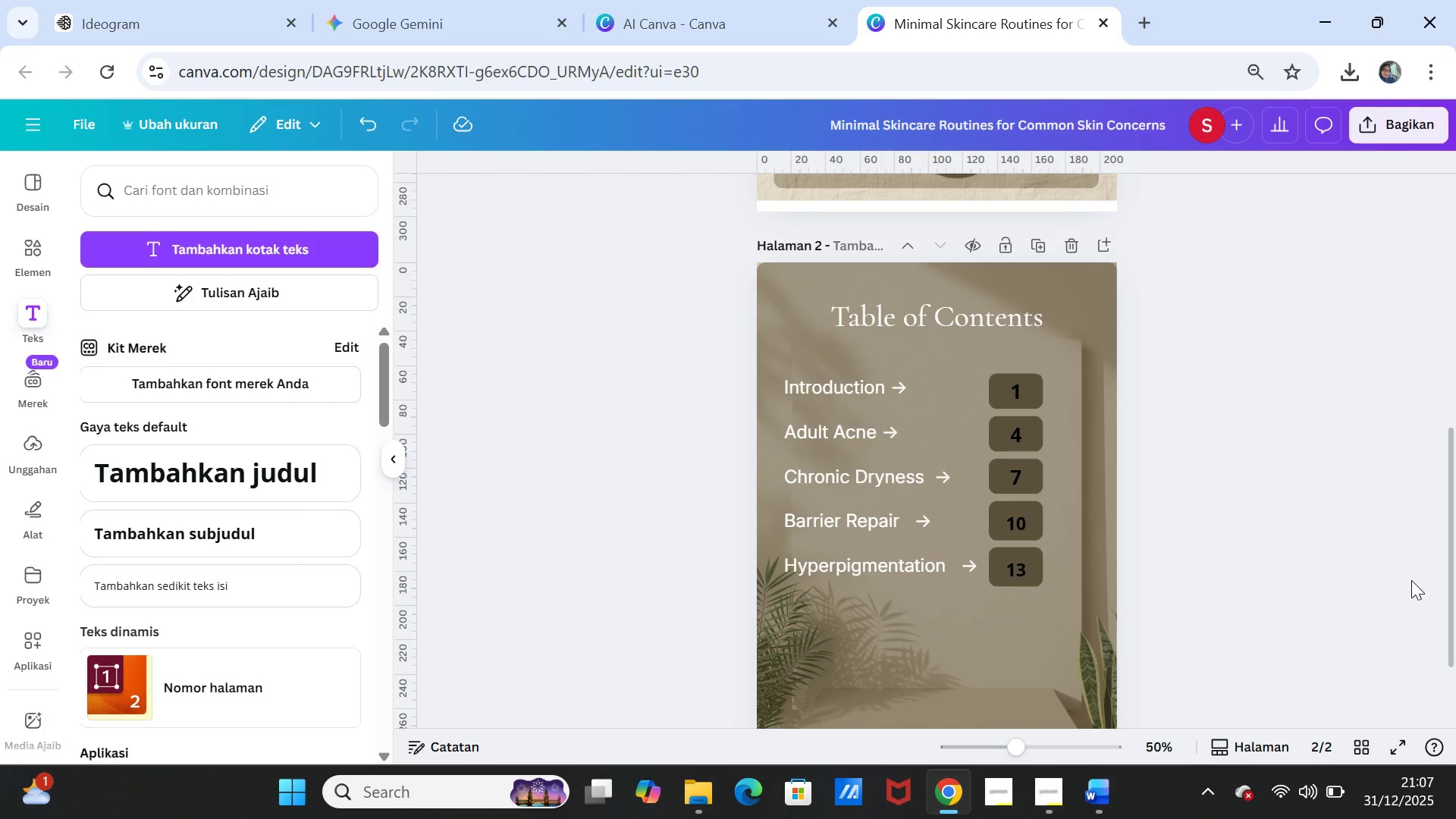 
wait(128.28)
 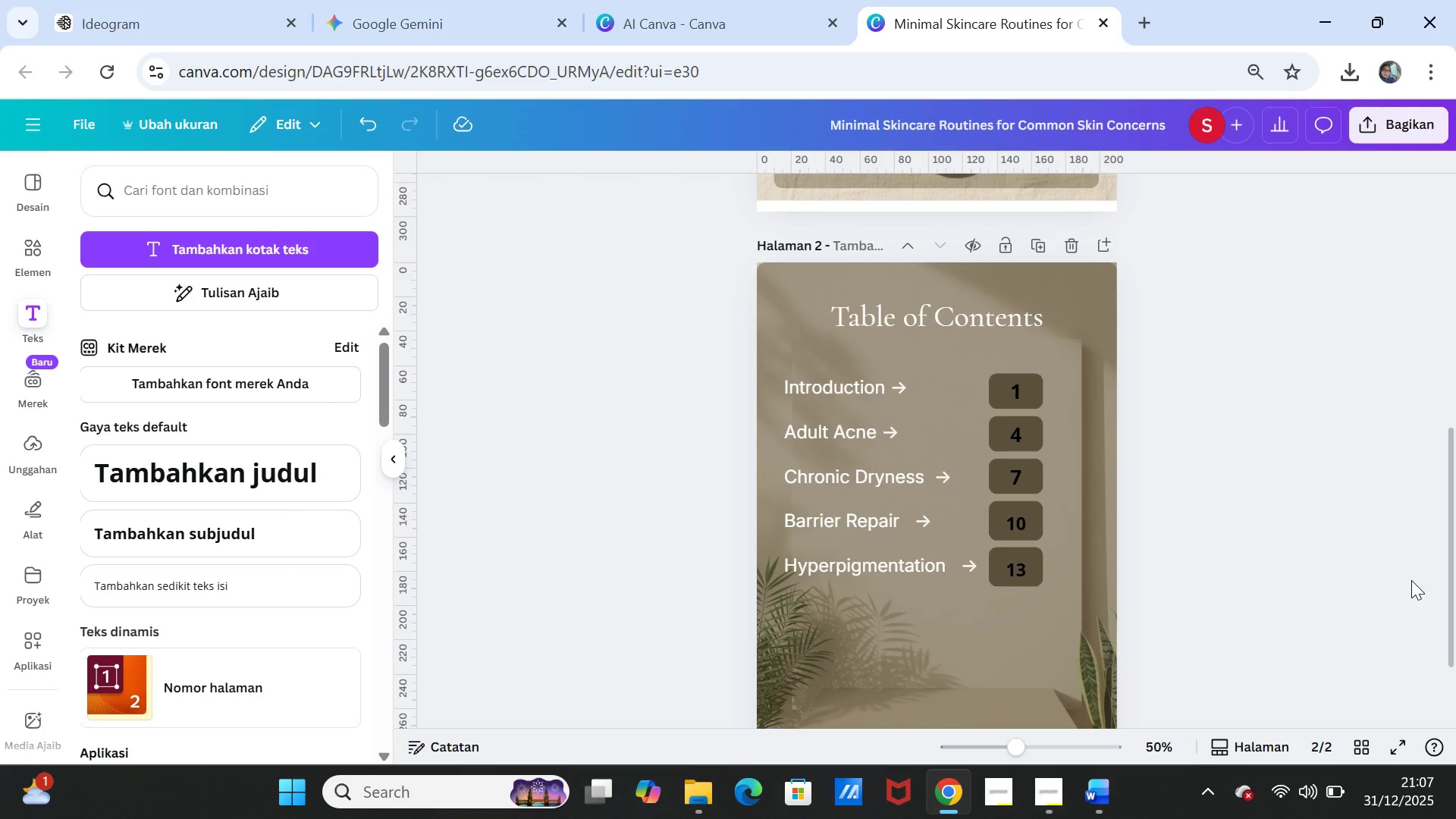 
left_click([885, 566])
 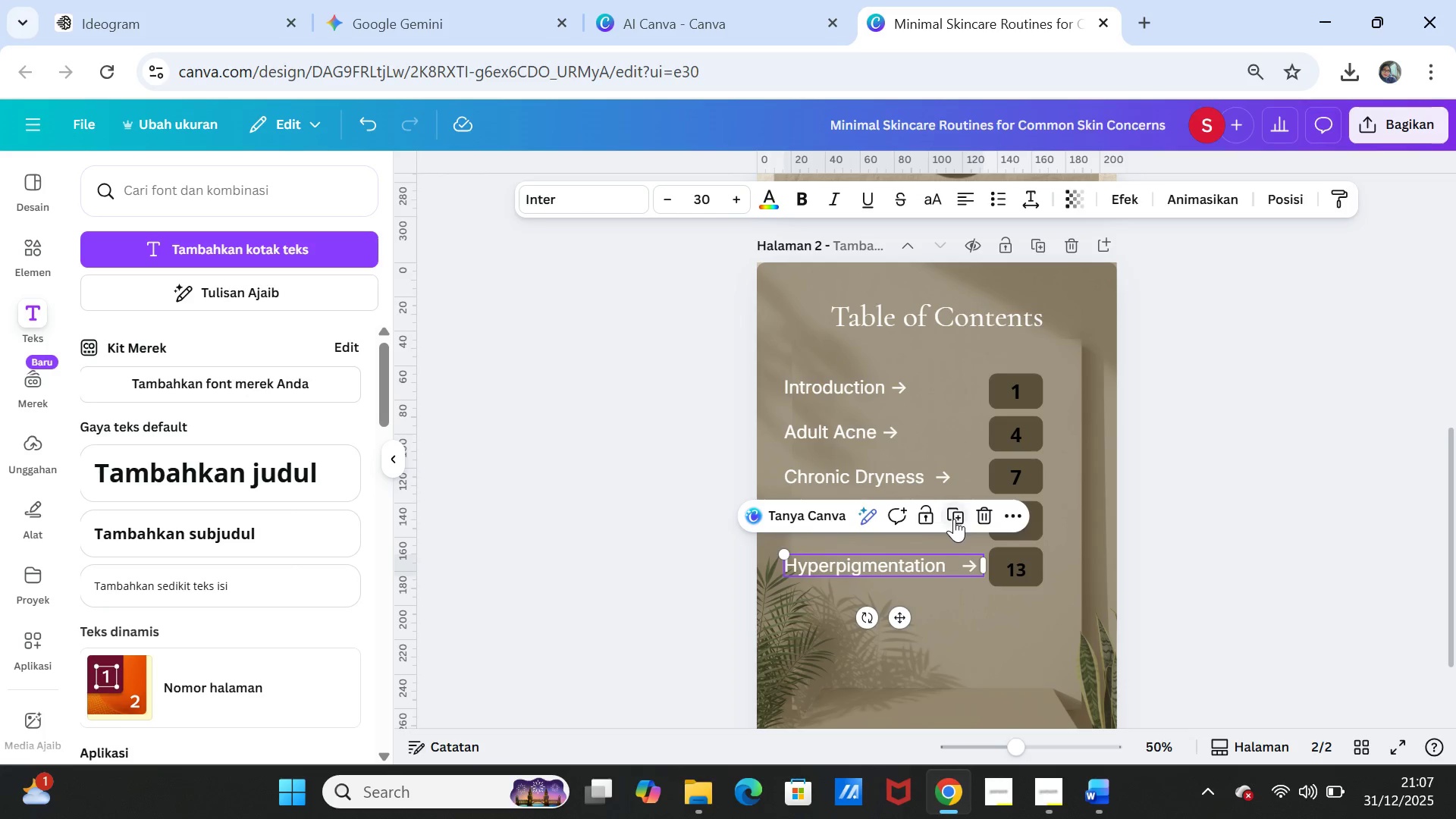 
left_click([955, 513])
 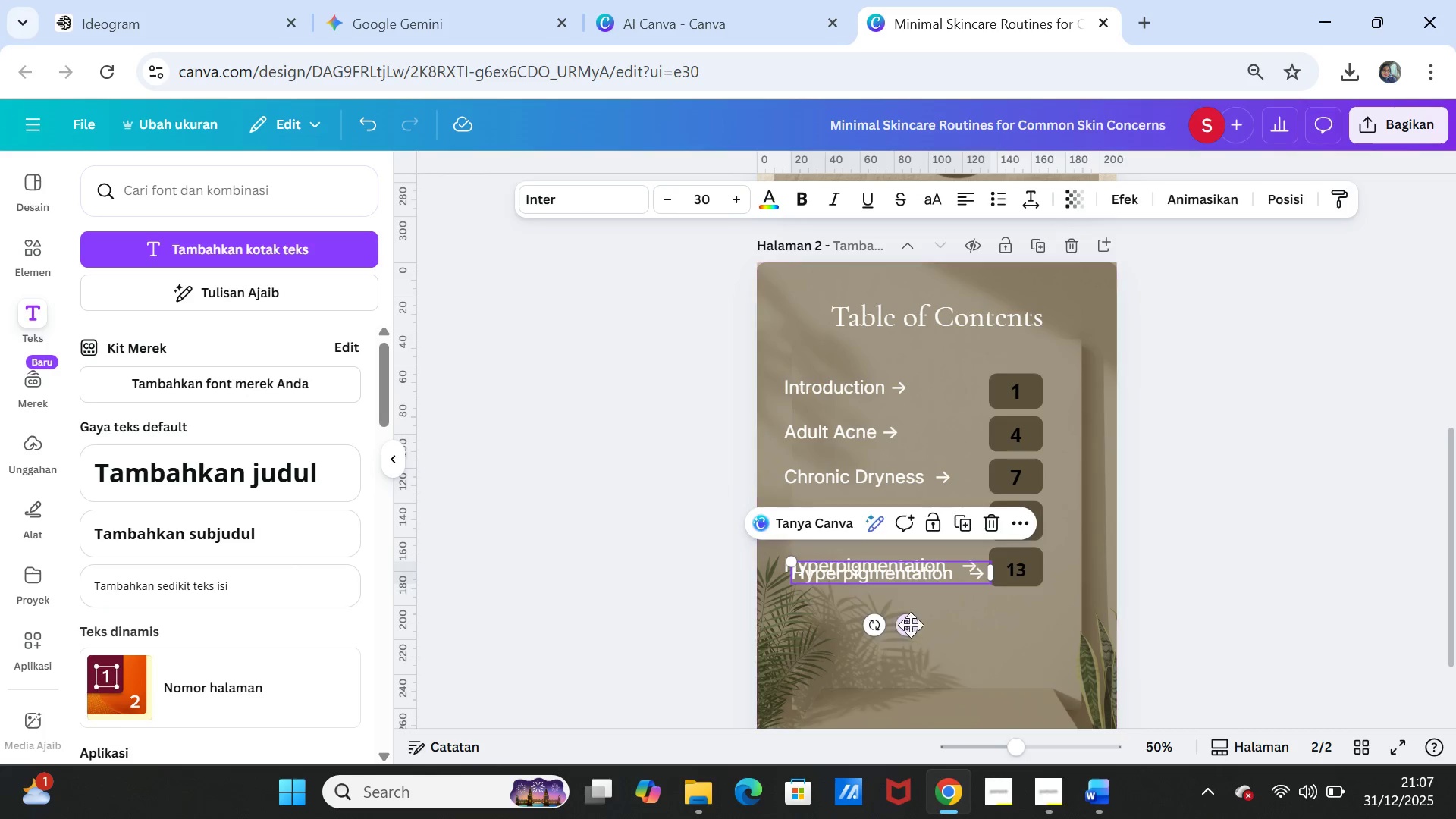 
left_click_drag(start_coordinate=[911, 625], to_coordinate=[903, 658])
 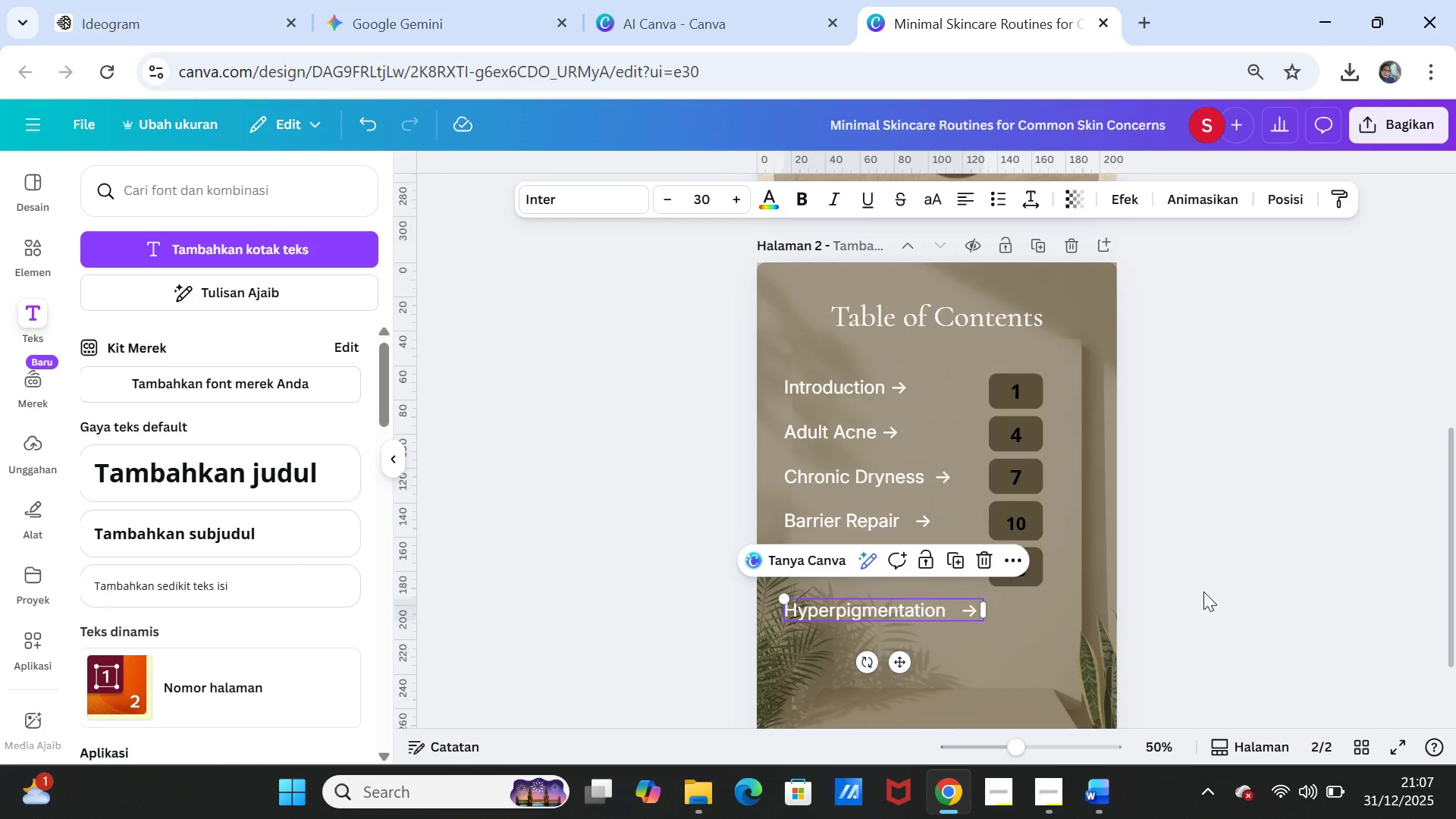 
left_click([1203, 592])
 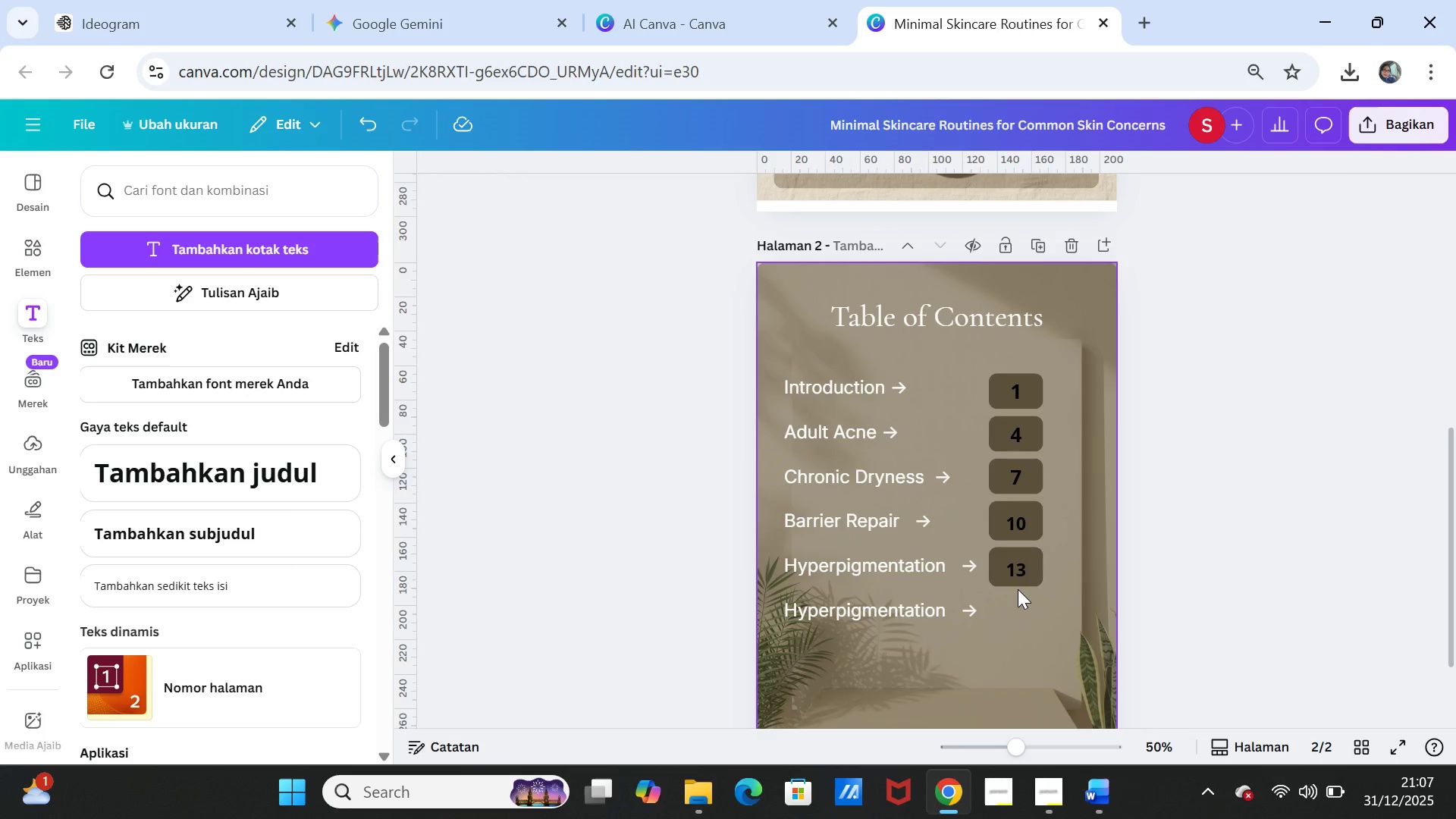 
left_click([1018, 584])
 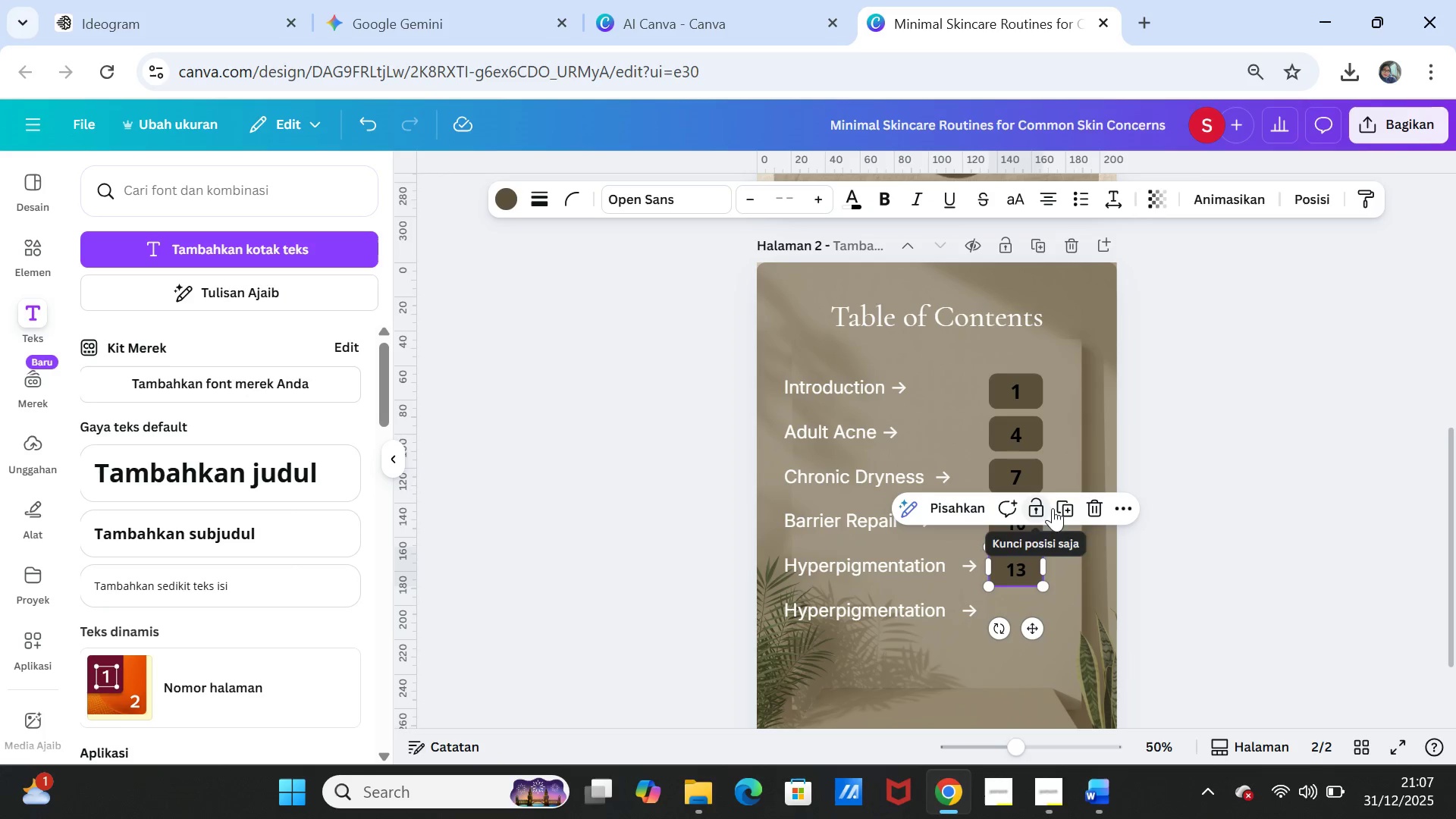 
left_click([1062, 506])
 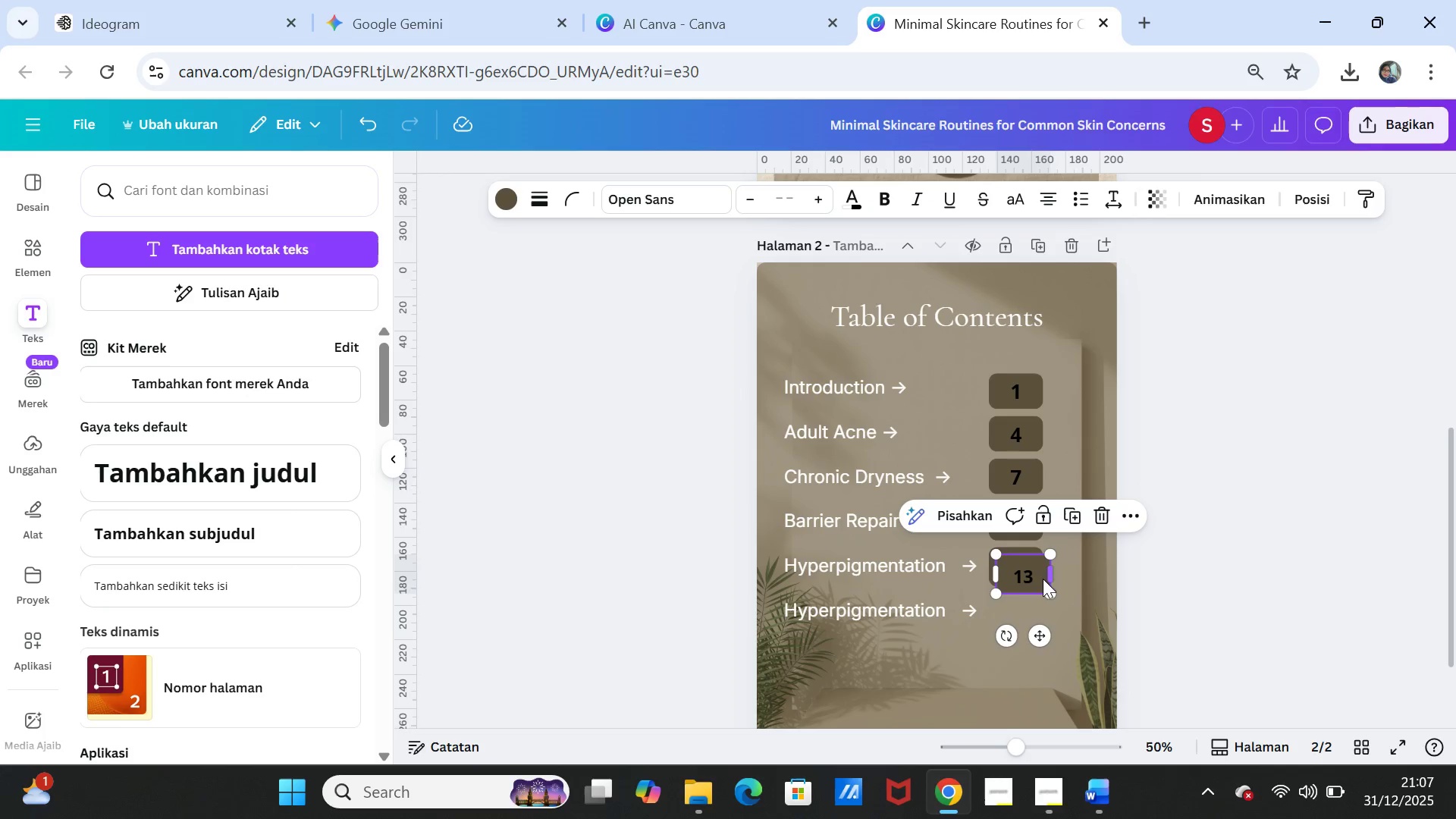 
left_click([1043, 579])
 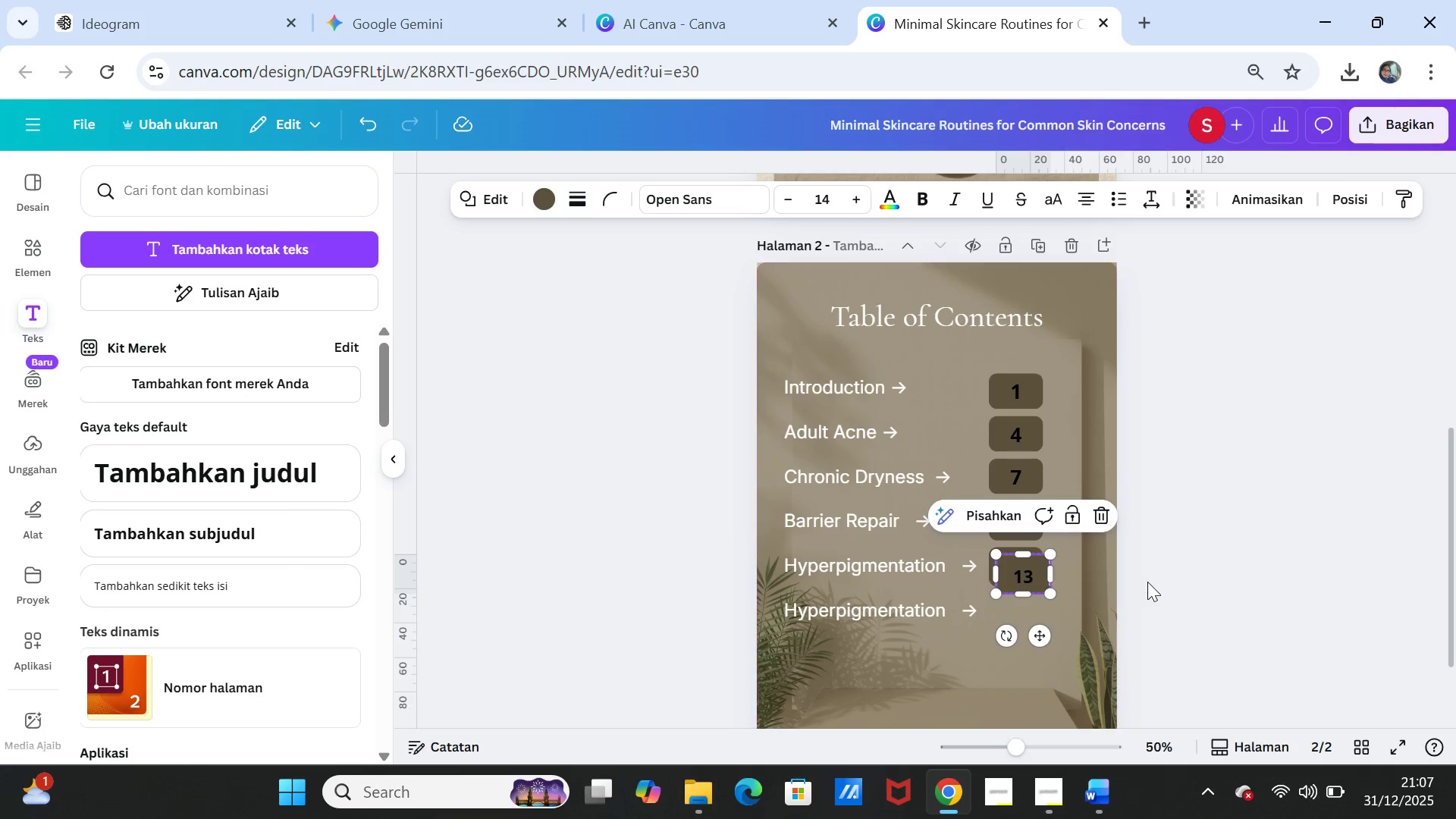 
left_click([1147, 582])
 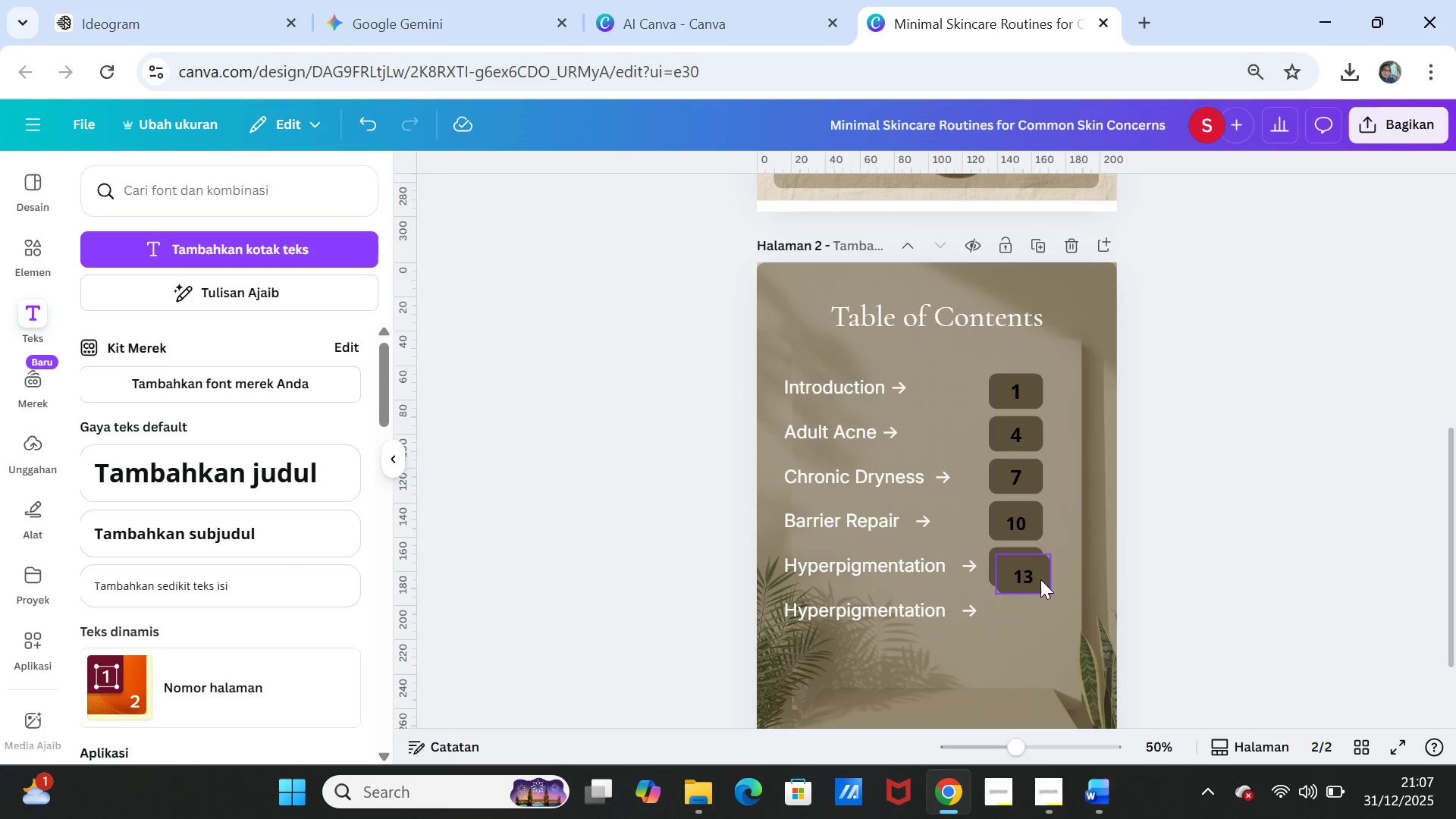 
left_click_drag(start_coordinate=[1040, 579], to_coordinate=[1038, 617])
 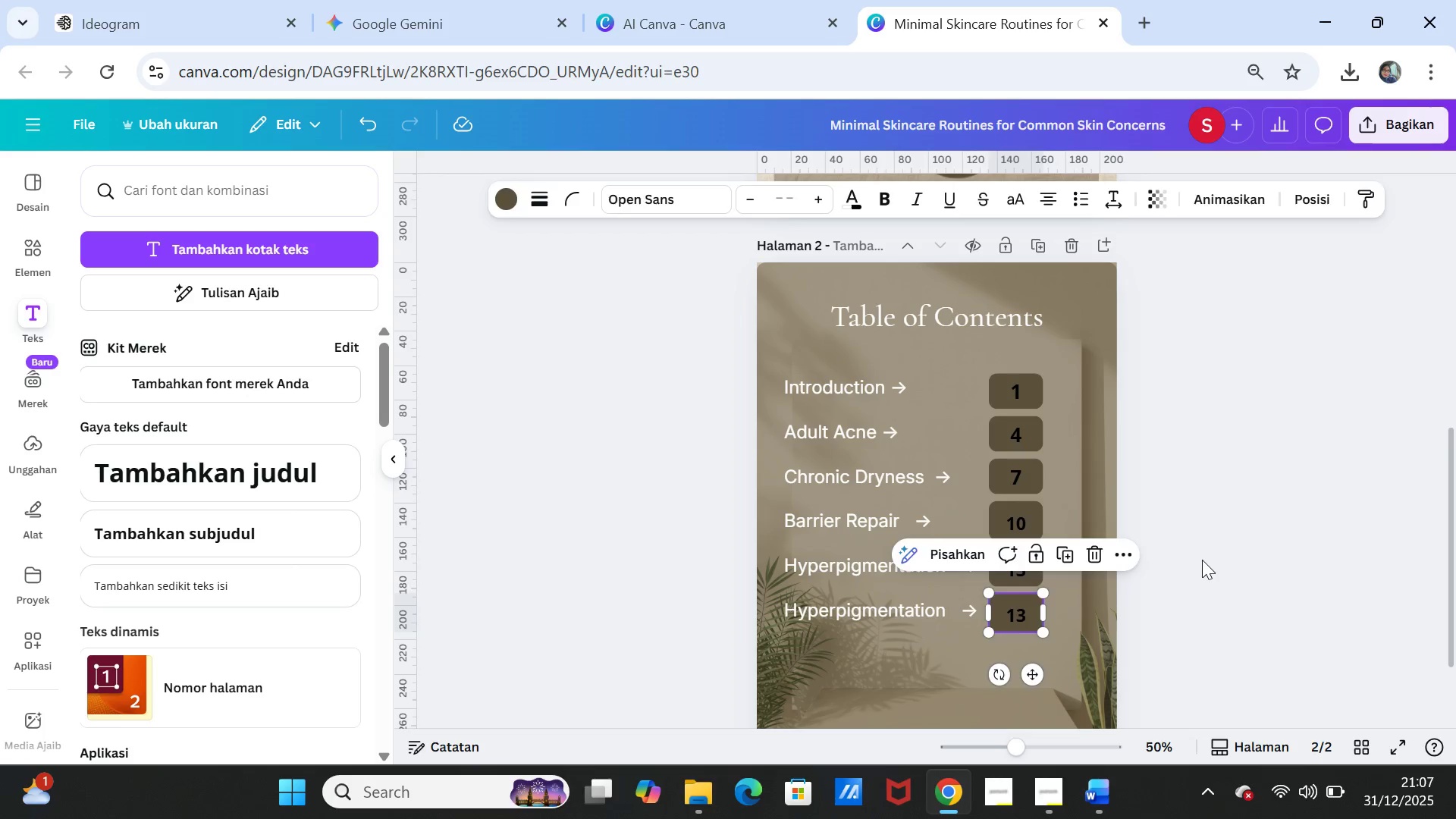 
left_click([1202, 560])
 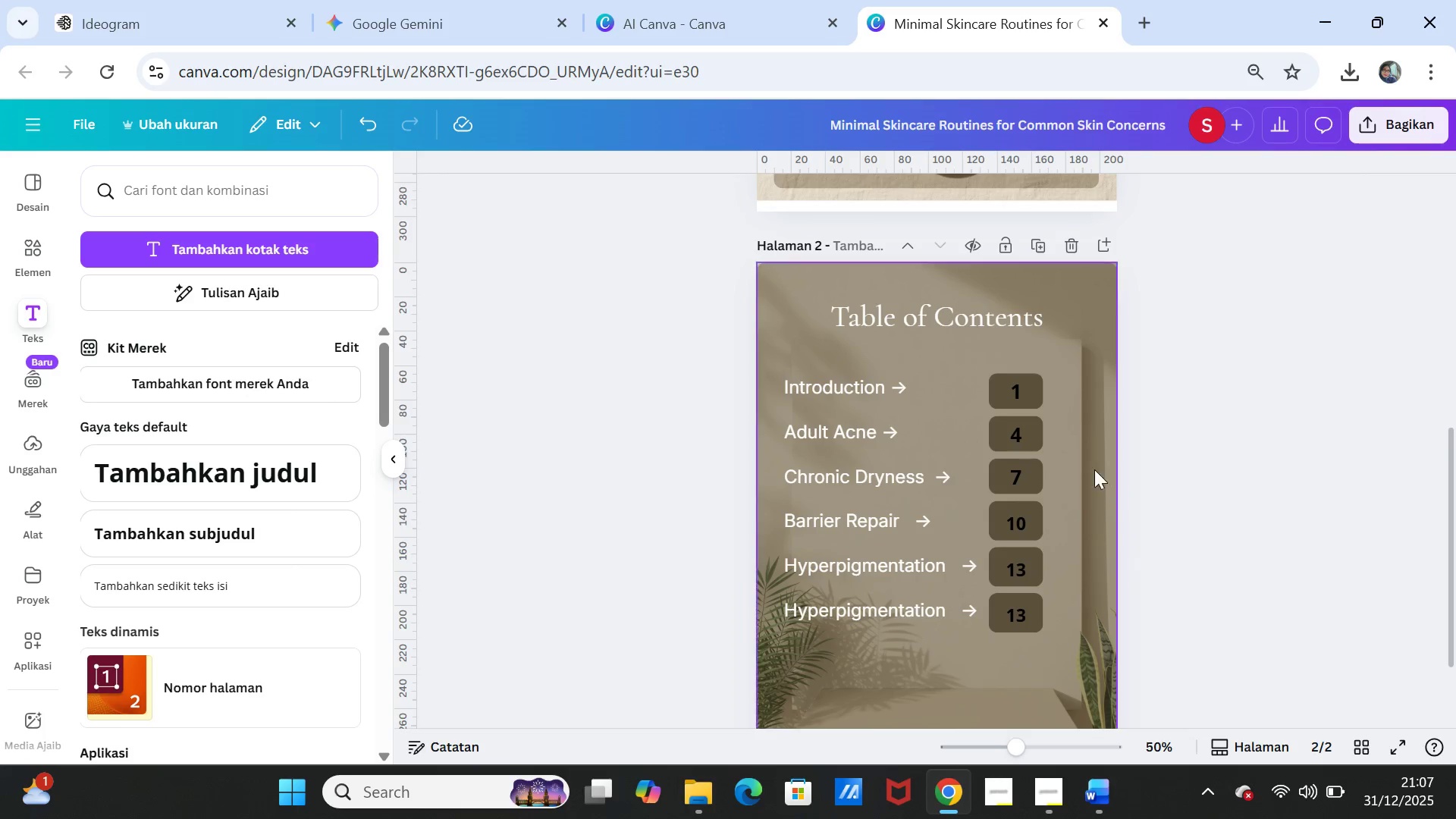 
mouse_move([1049, 453])
 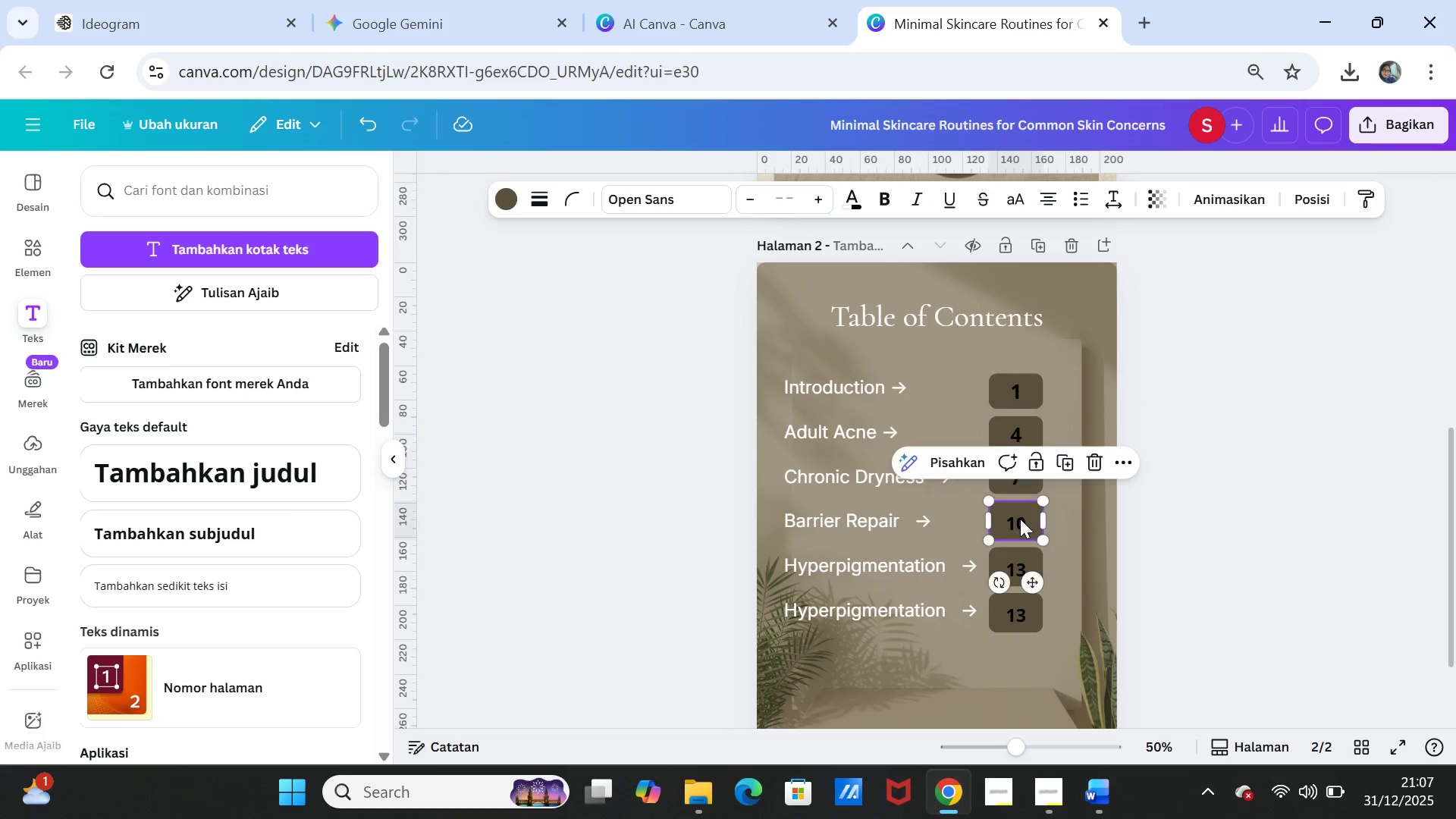 
left_click_drag(start_coordinate=[1019, 519], to_coordinate=[1023, 520])
 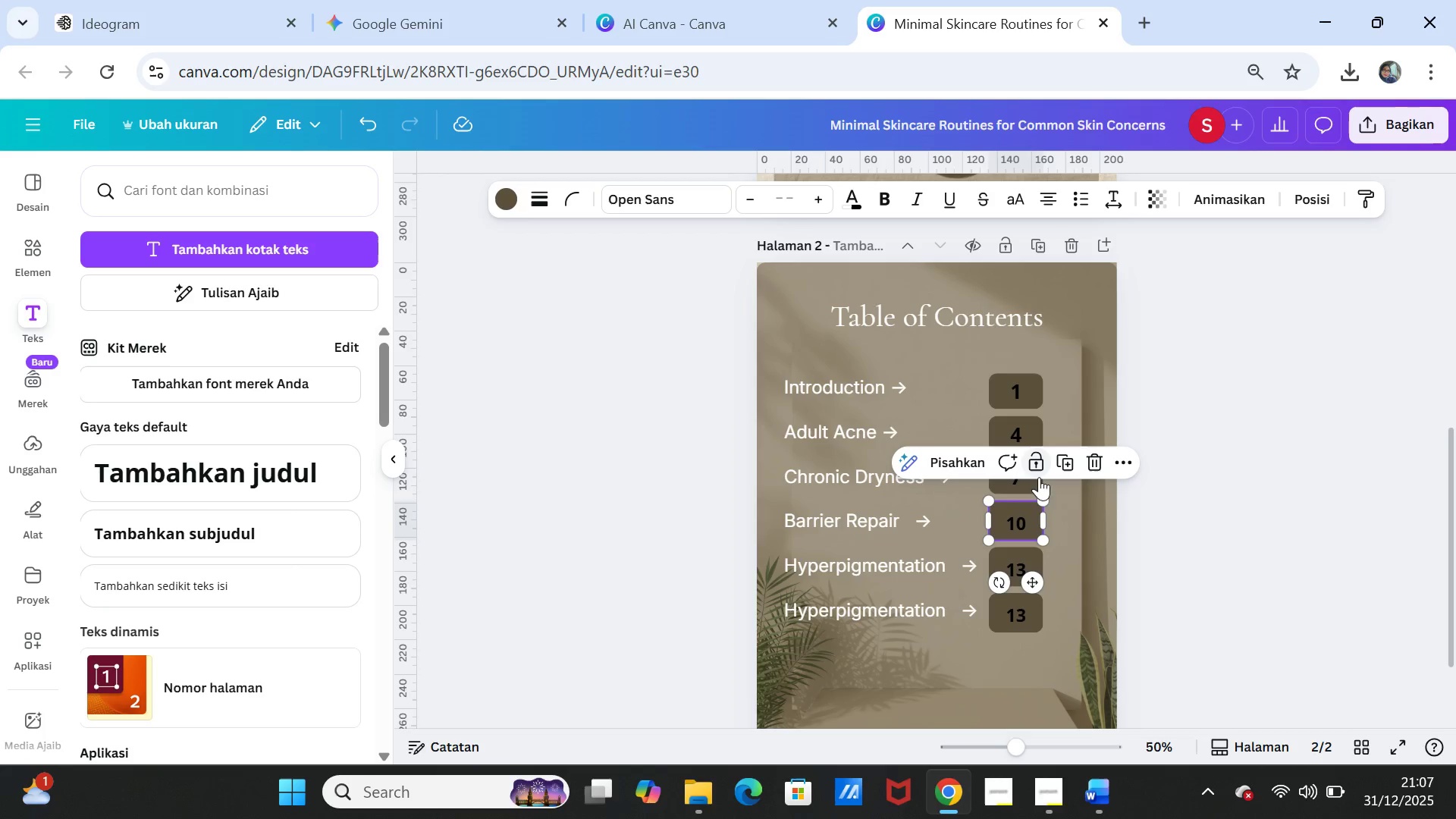 
left_click([1360, 481])
 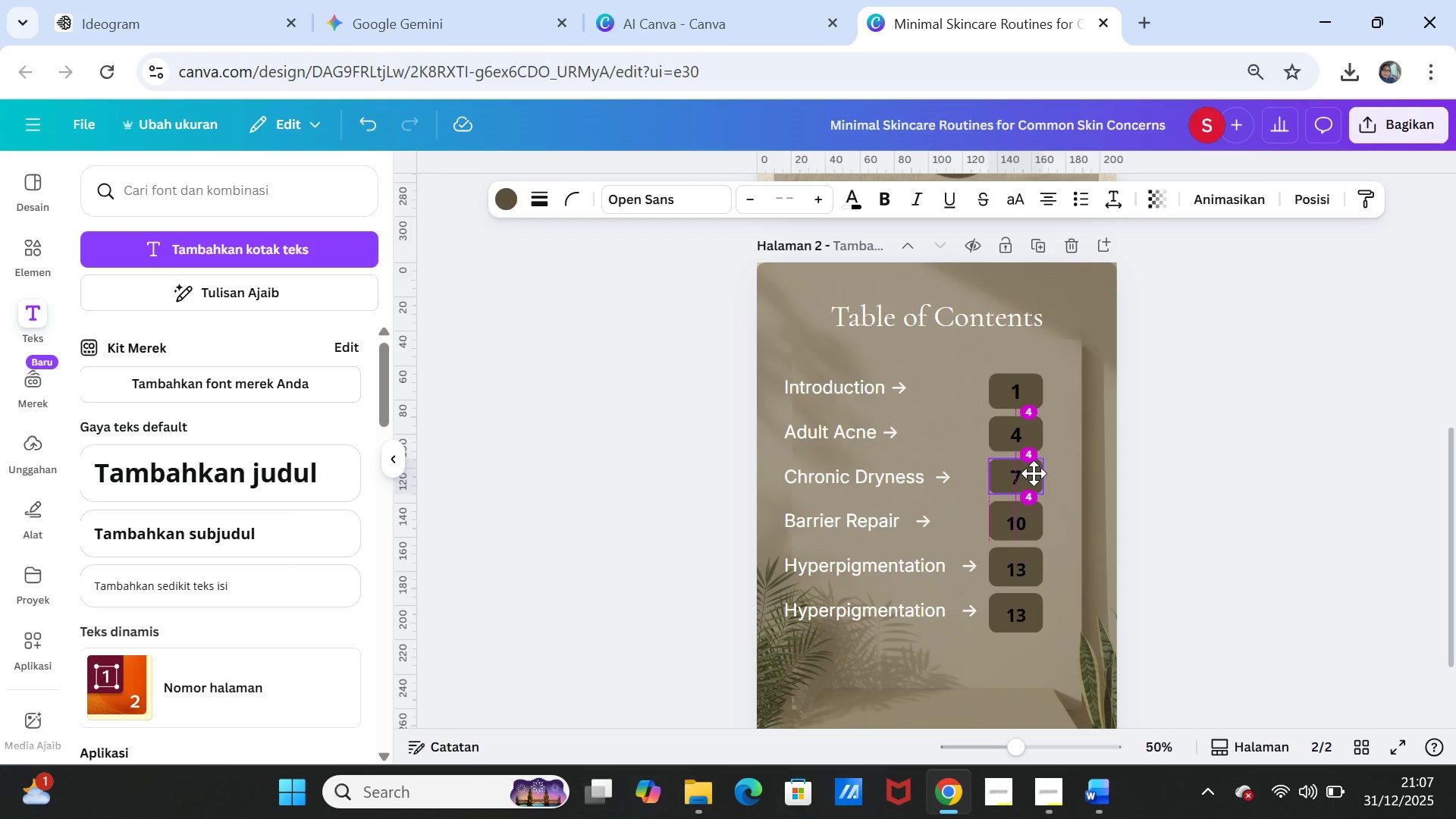 
left_click_drag(start_coordinate=[1029, 508], to_coordinate=[1033, 510])
 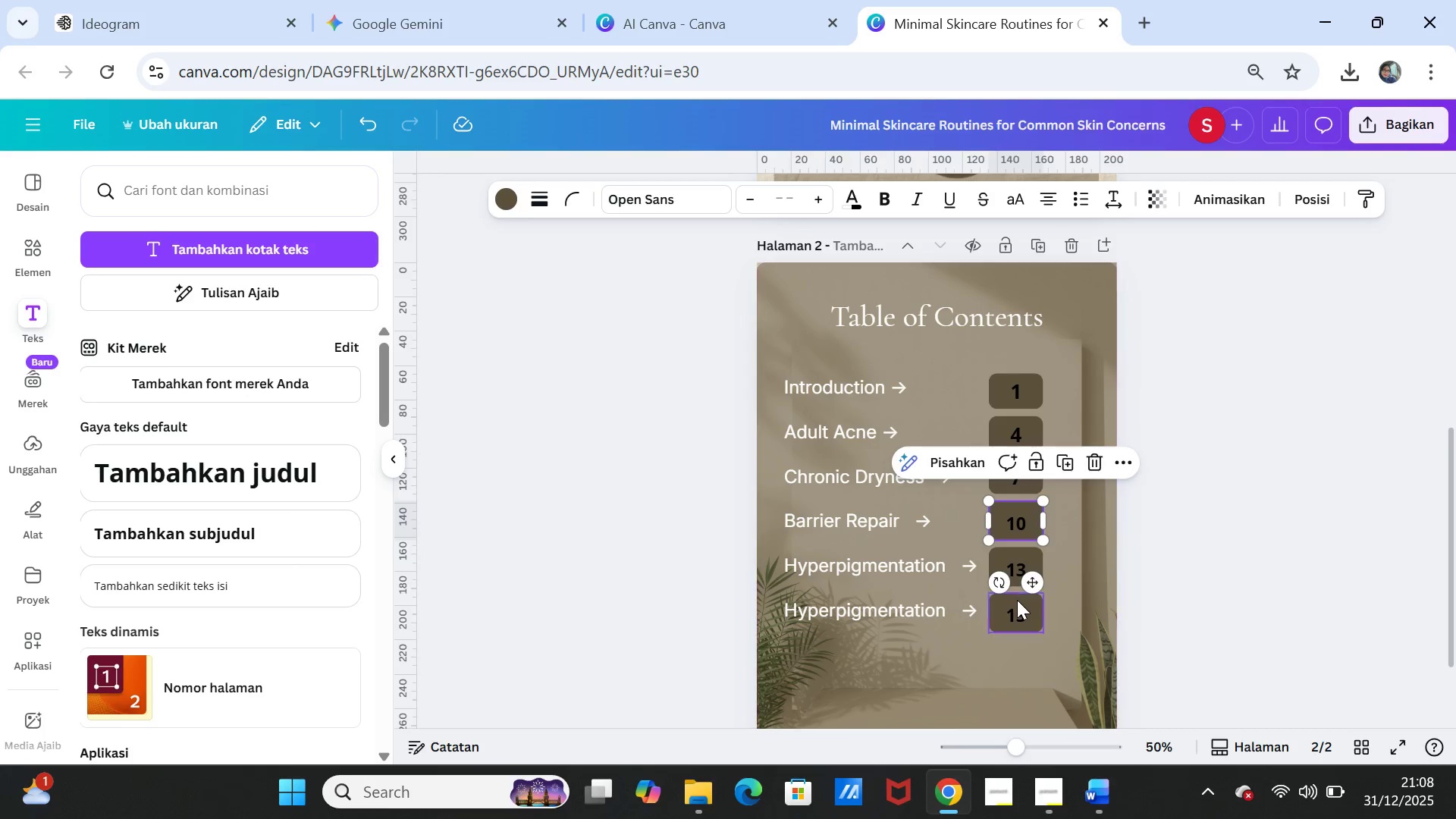 
left_click_drag(start_coordinate=[1017, 600], to_coordinate=[1021, 602])
 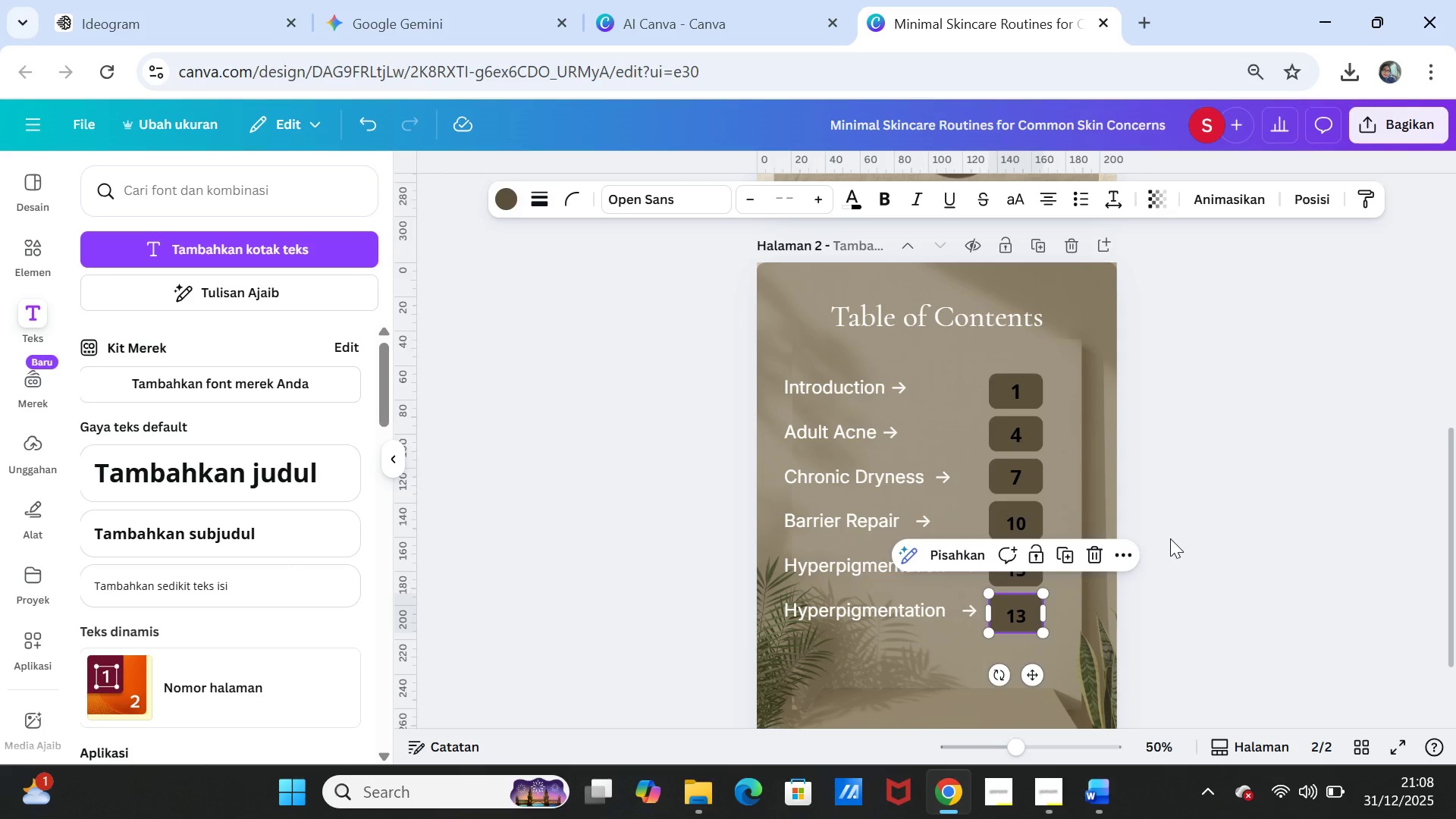 
left_click([1170, 538])
 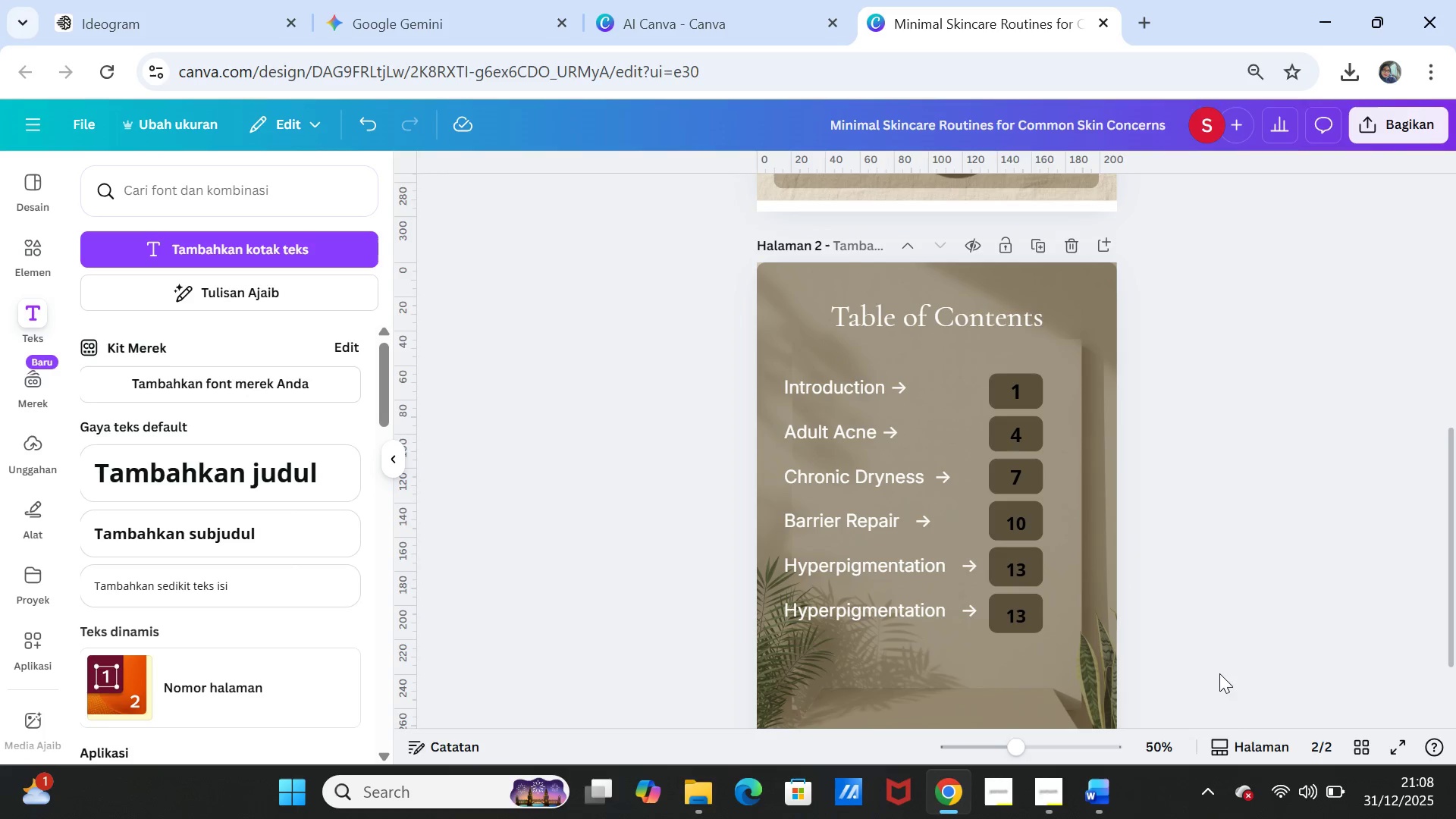 
left_click([1100, 788])
 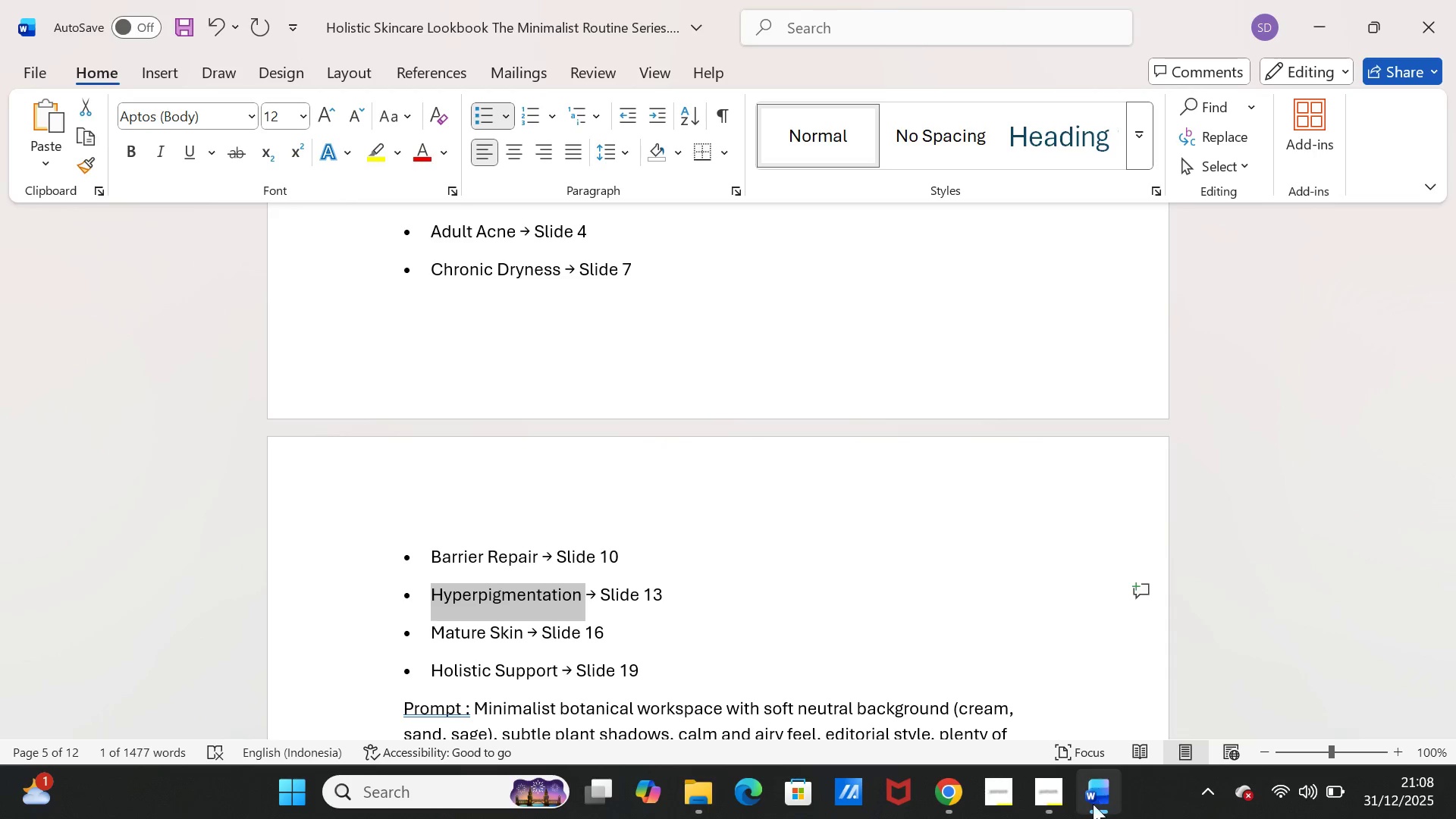 
left_click([1084, 795])
 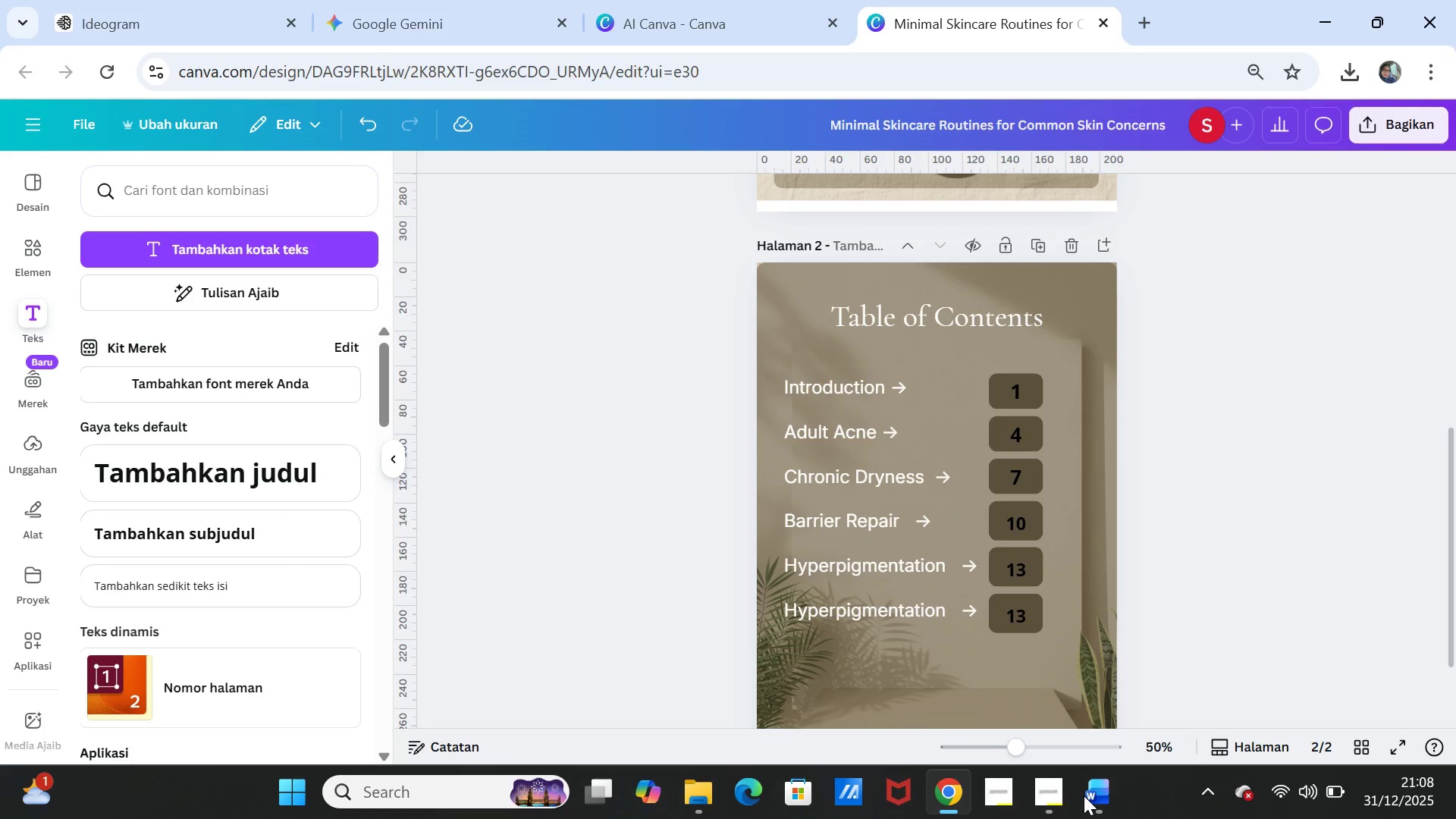 
left_click([1084, 795])
 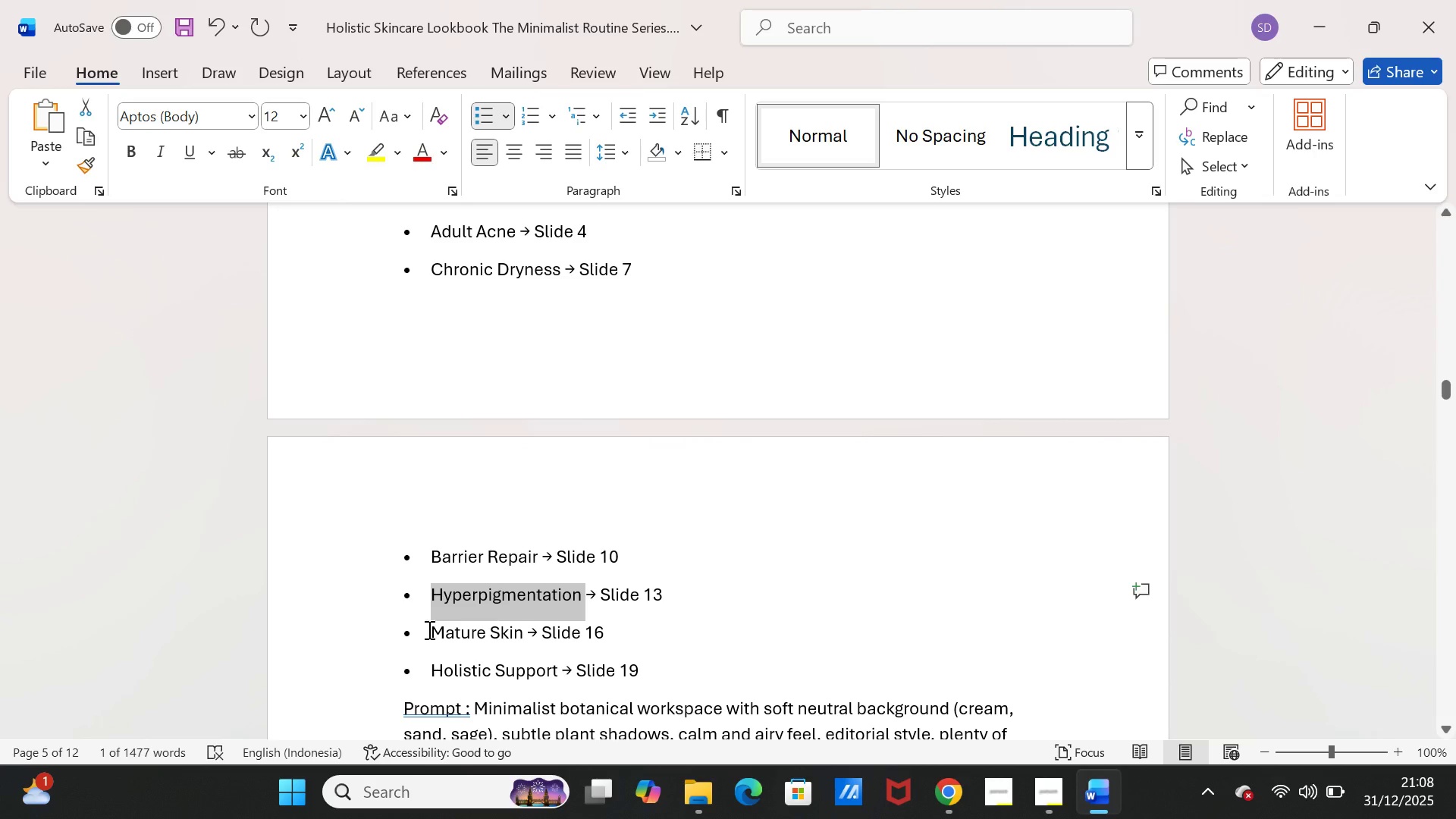 
left_click_drag(start_coordinate=[428, 629], to_coordinate=[510, 631])
 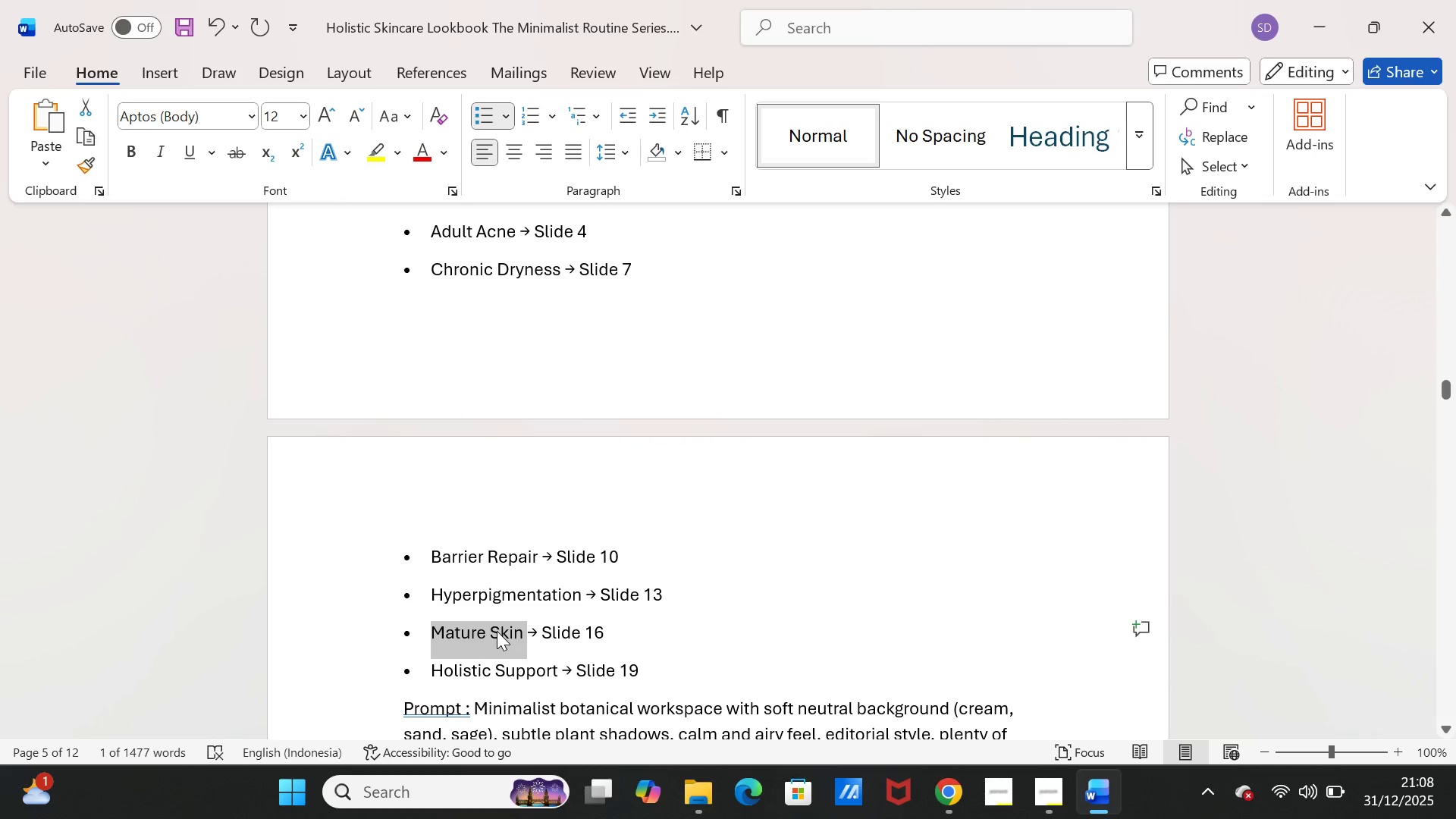 
key(Control+C)
 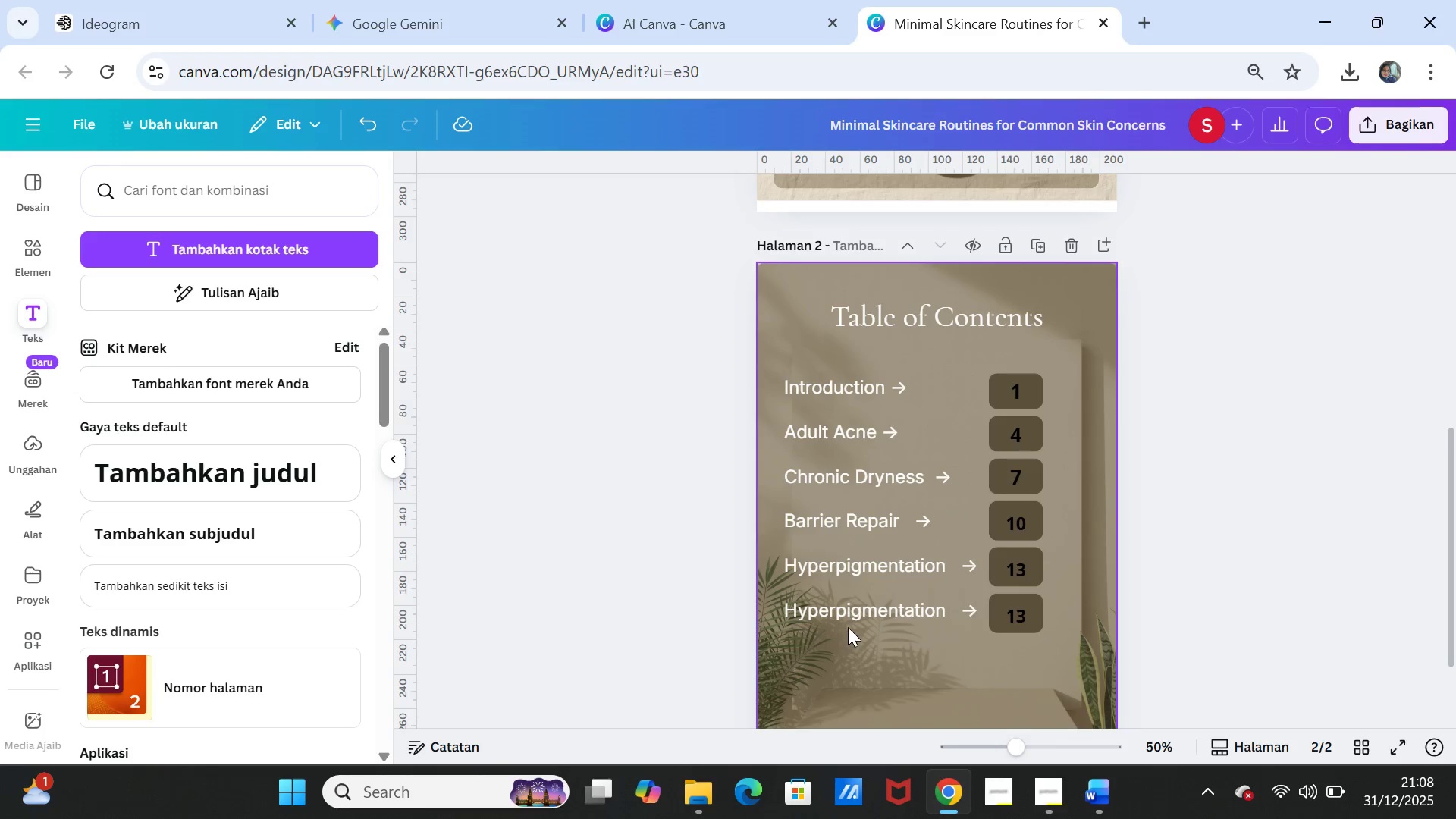 
left_click([847, 614])
 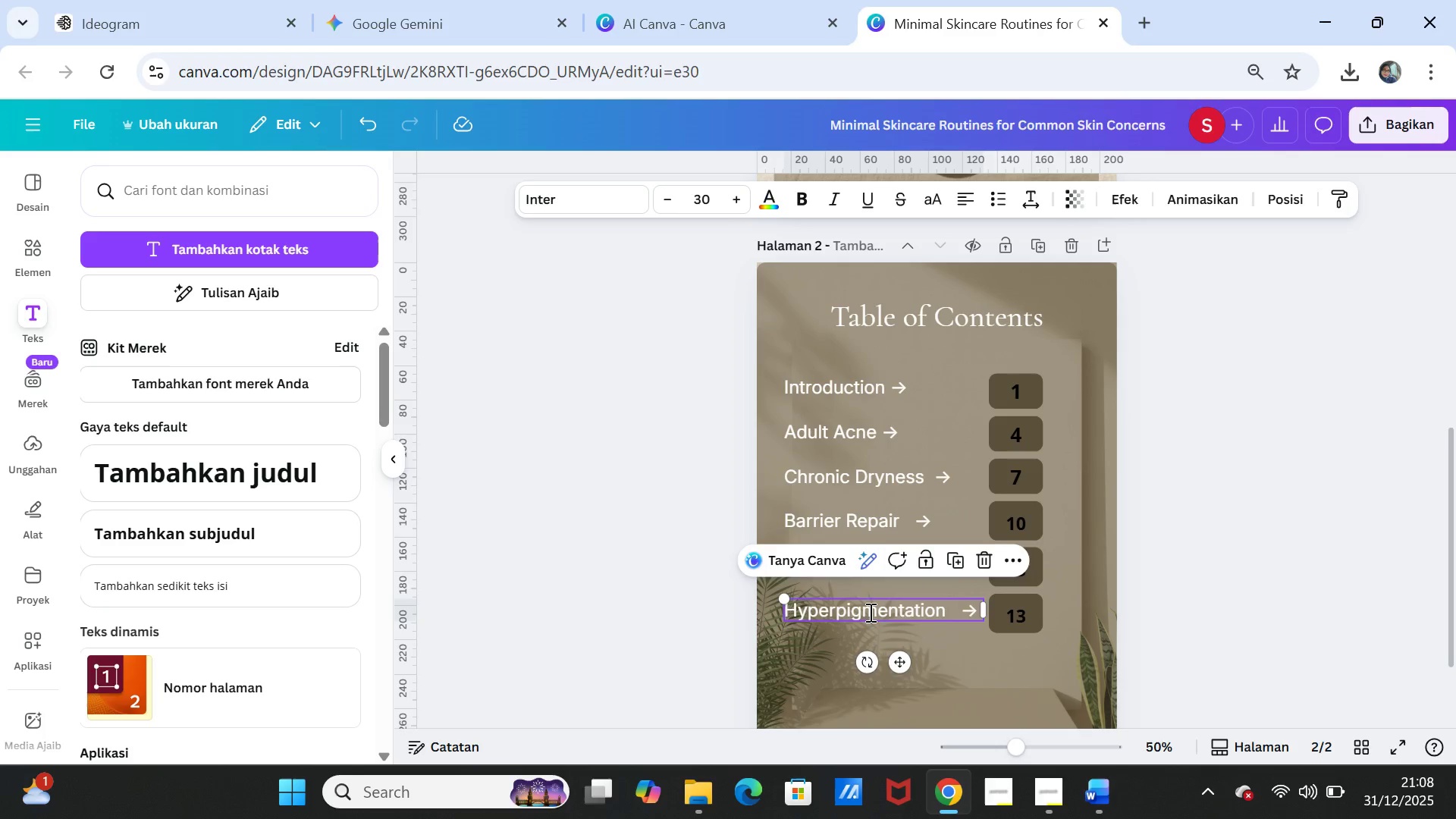 
double_click([869, 612])
 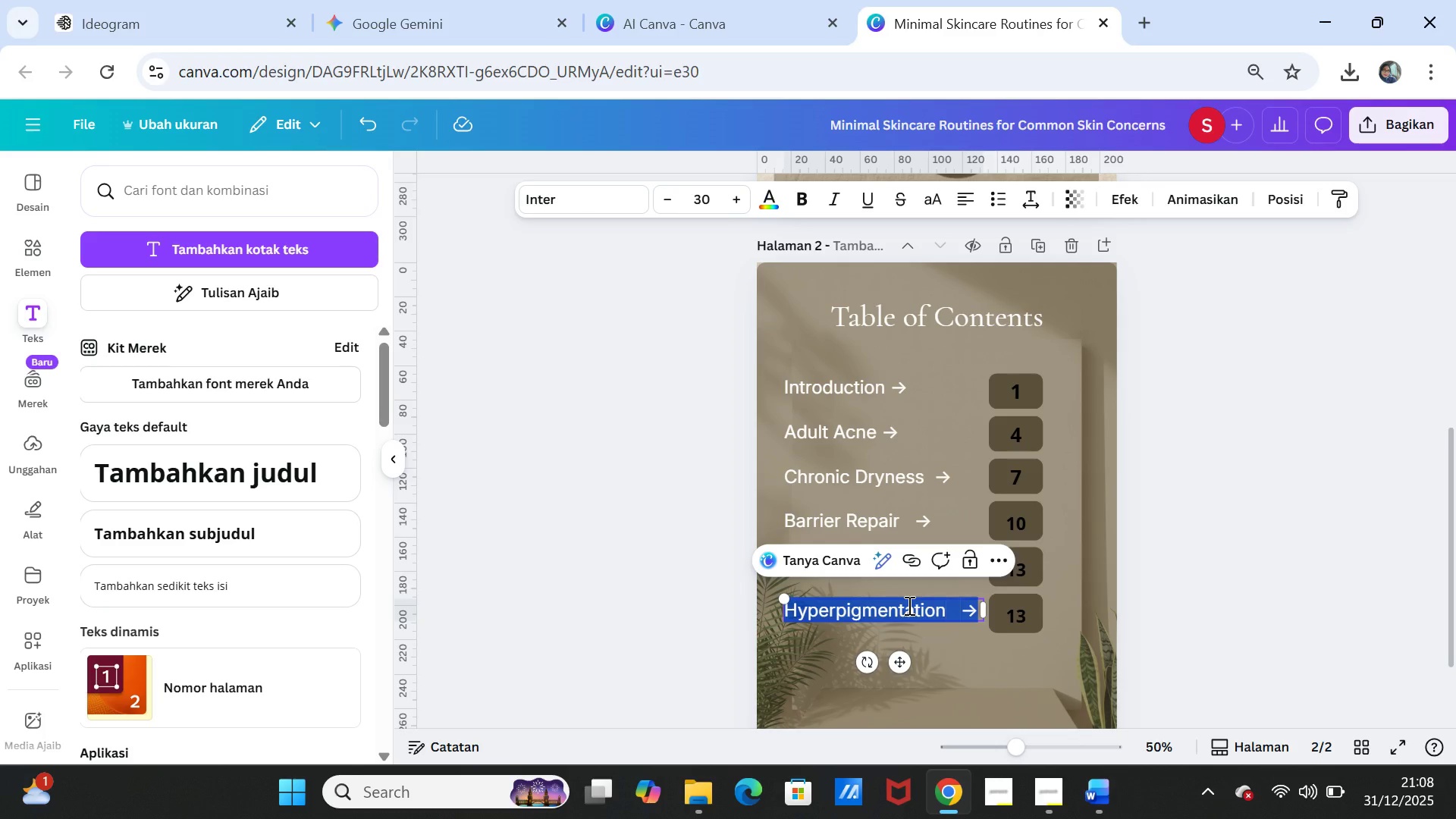 
left_click([908, 605])
 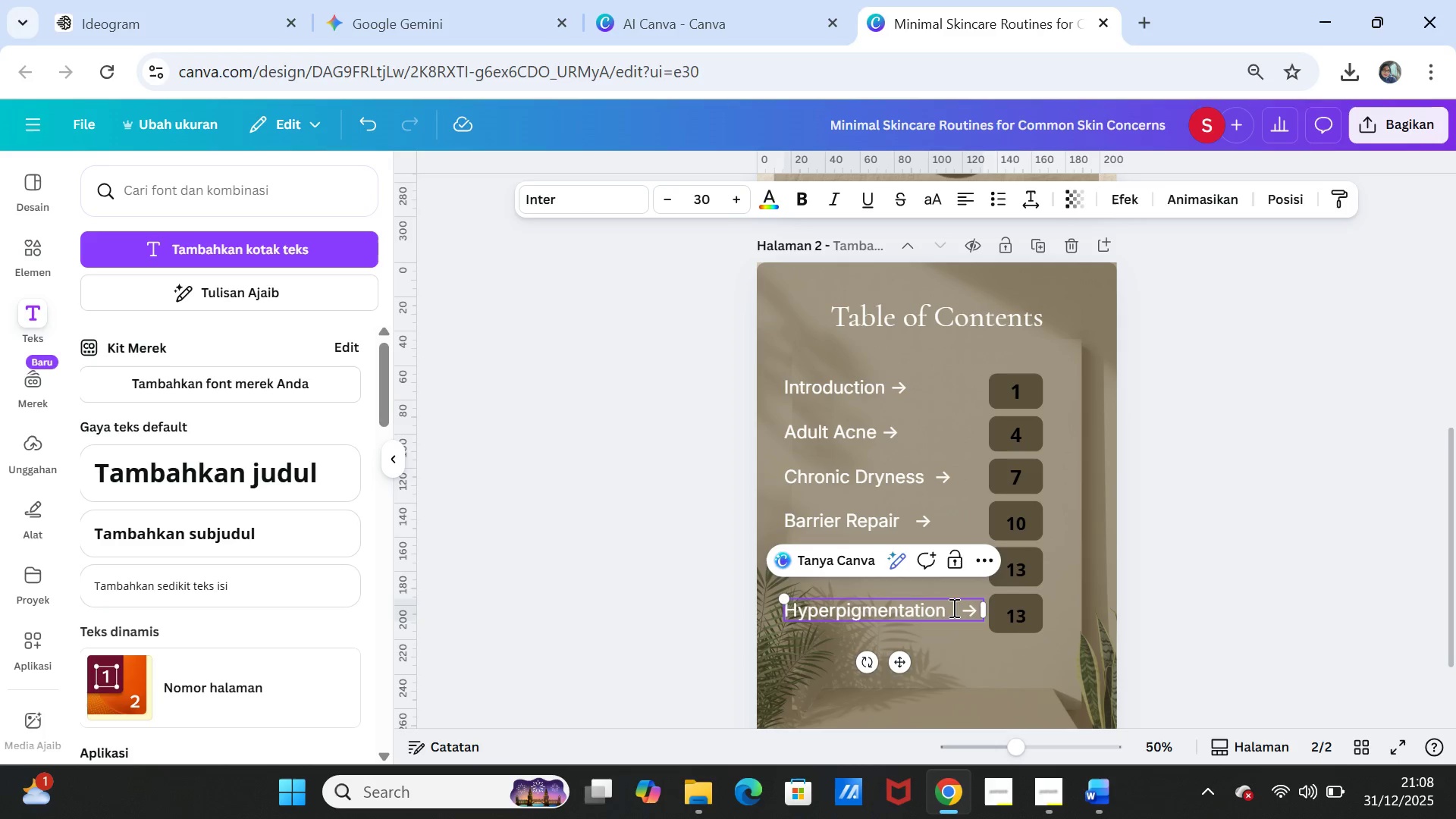 
left_click_drag(start_coordinate=[952, 607], to_coordinate=[718, 607])
 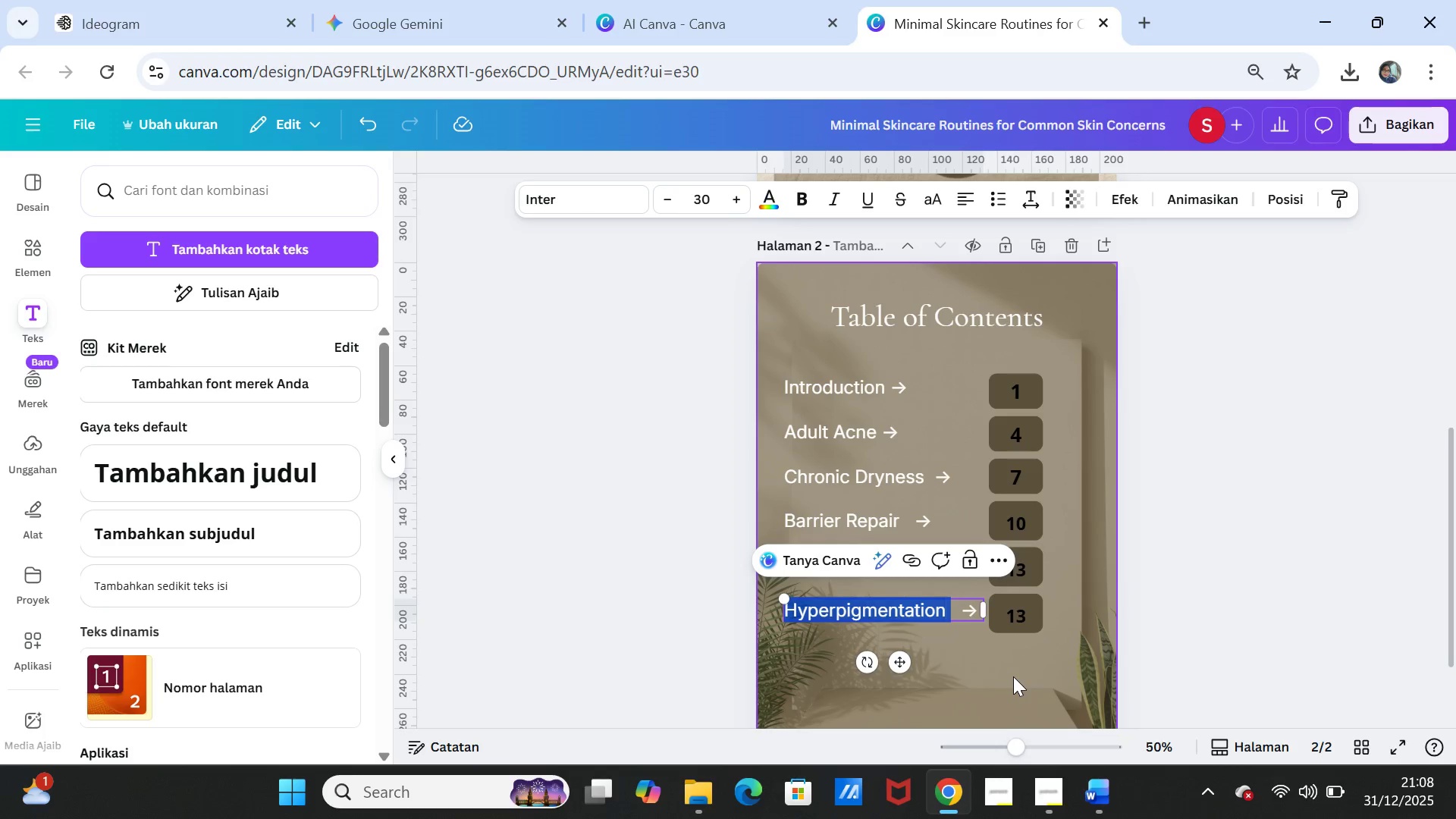 
key(Control+V)
 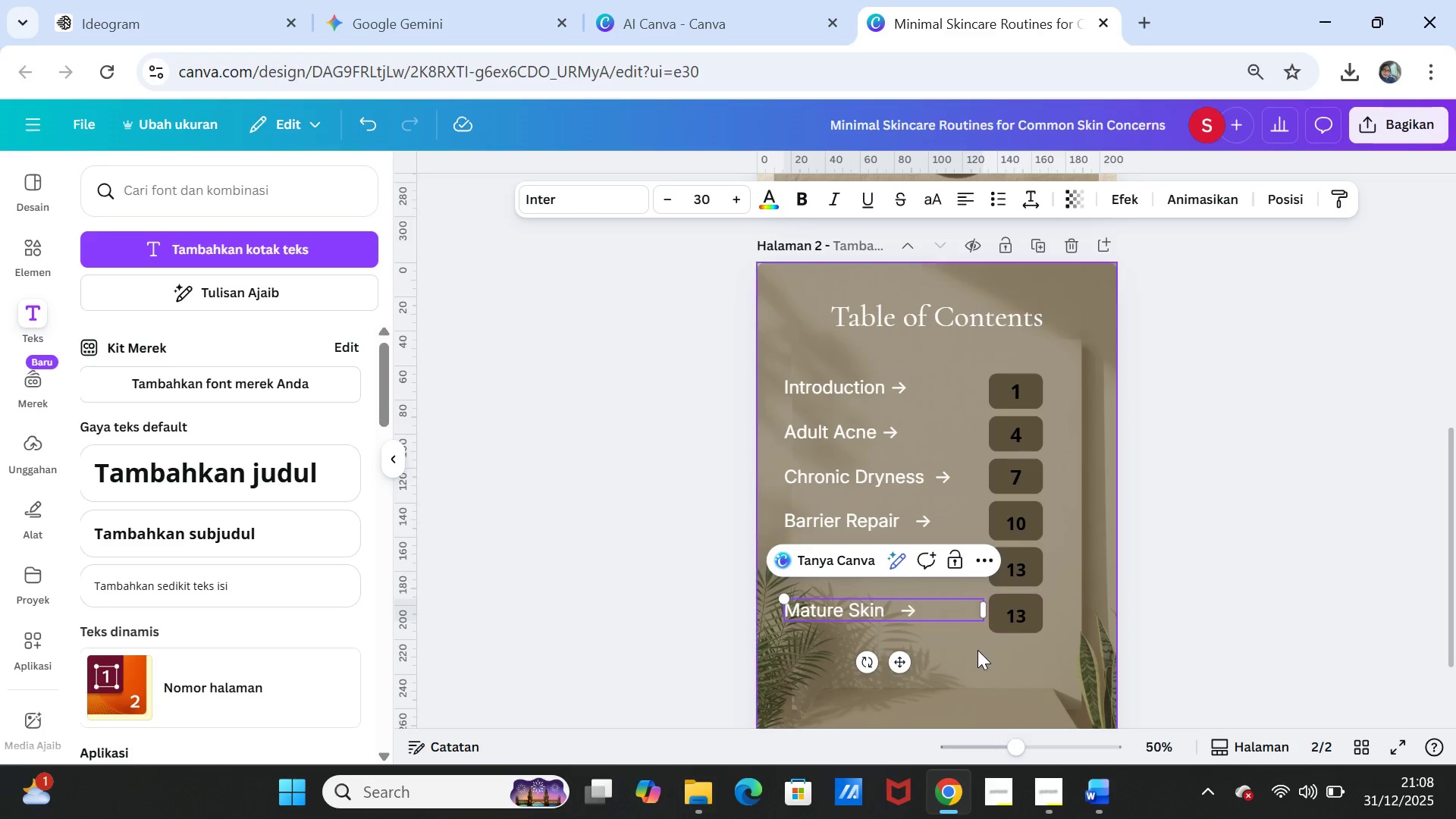 
left_click([973, 661])
 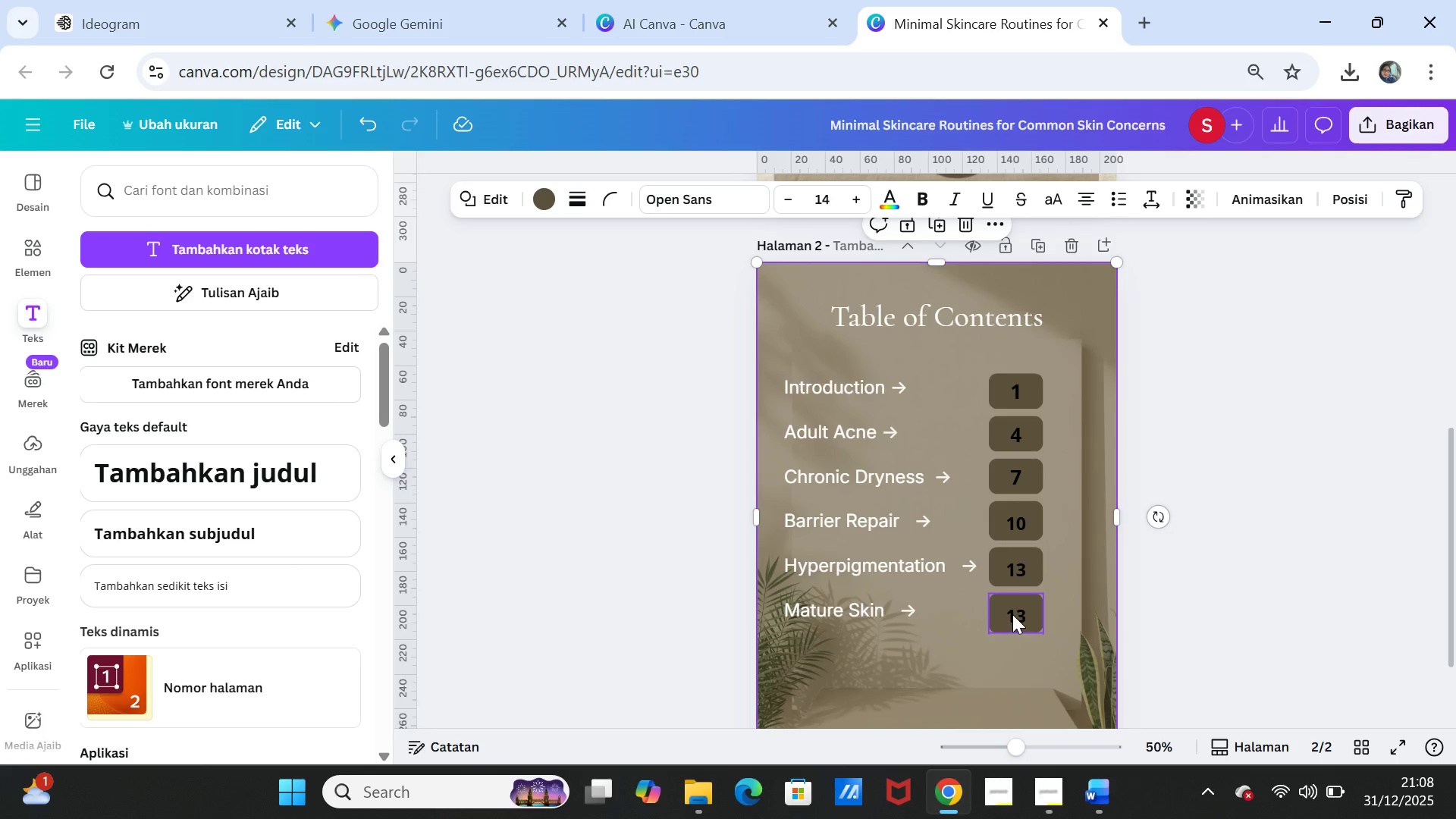 
double_click([1012, 614])
 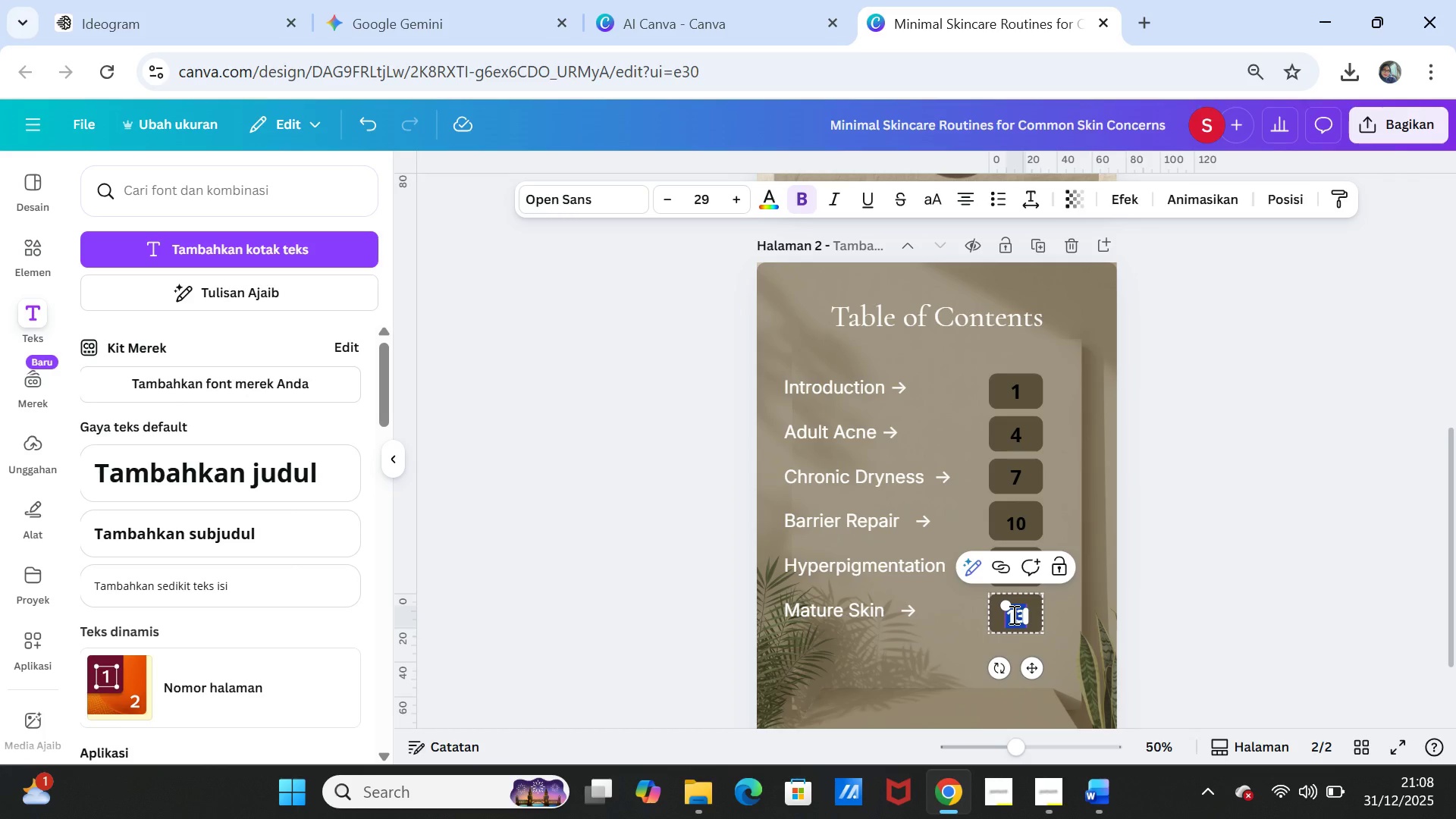 
type(16)
 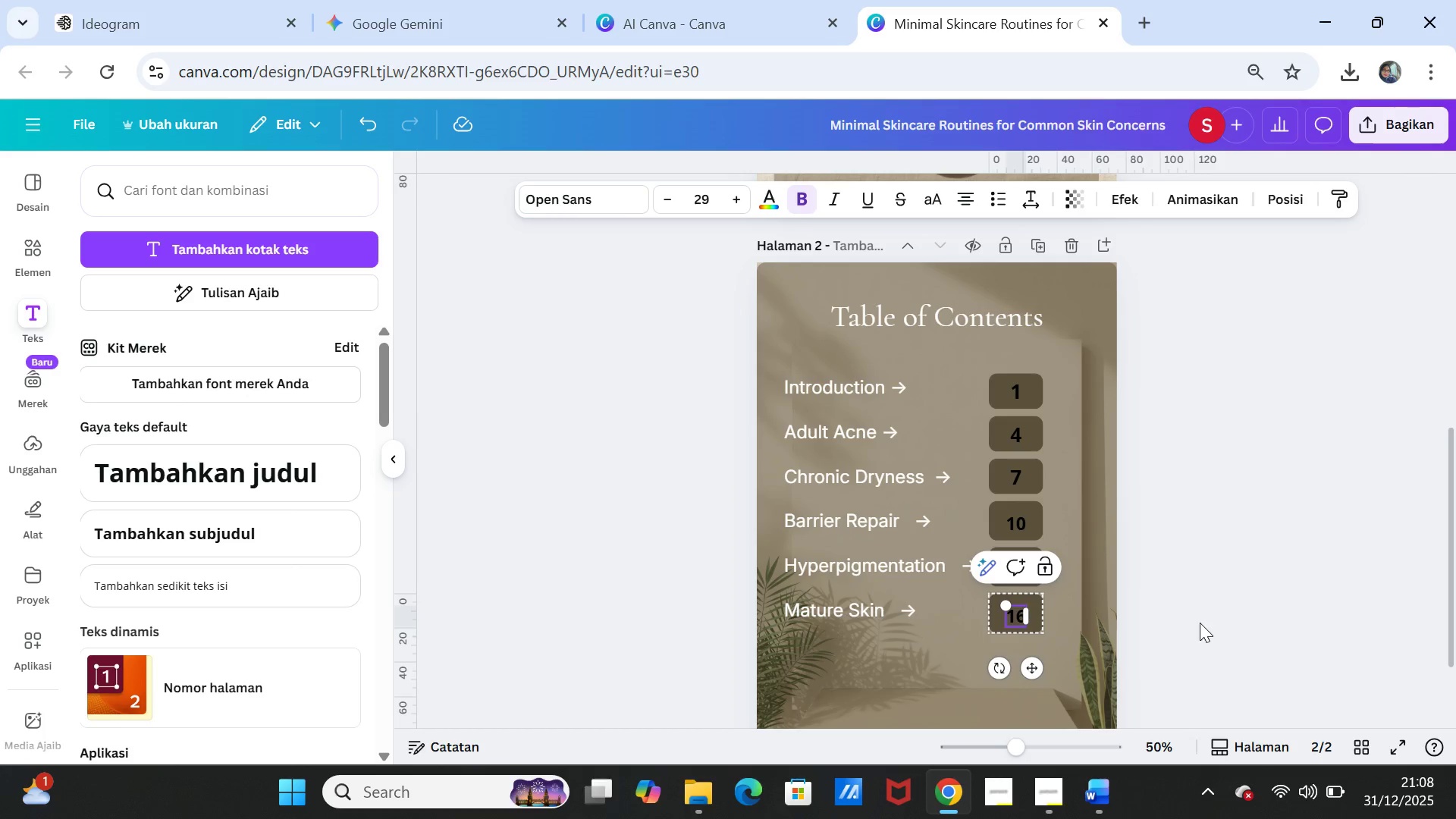 
left_click([1200, 622])
 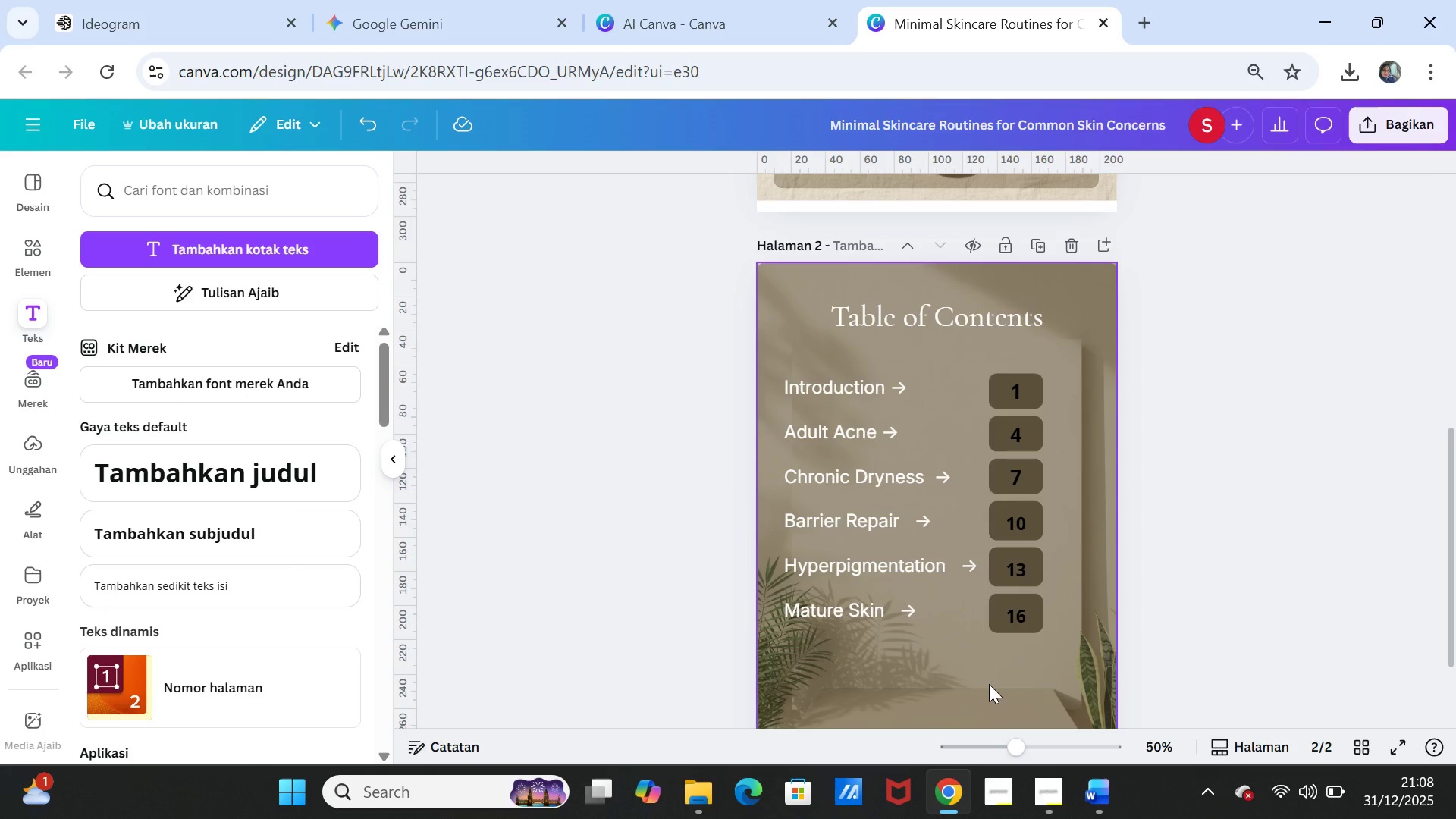 
wait(5.52)
 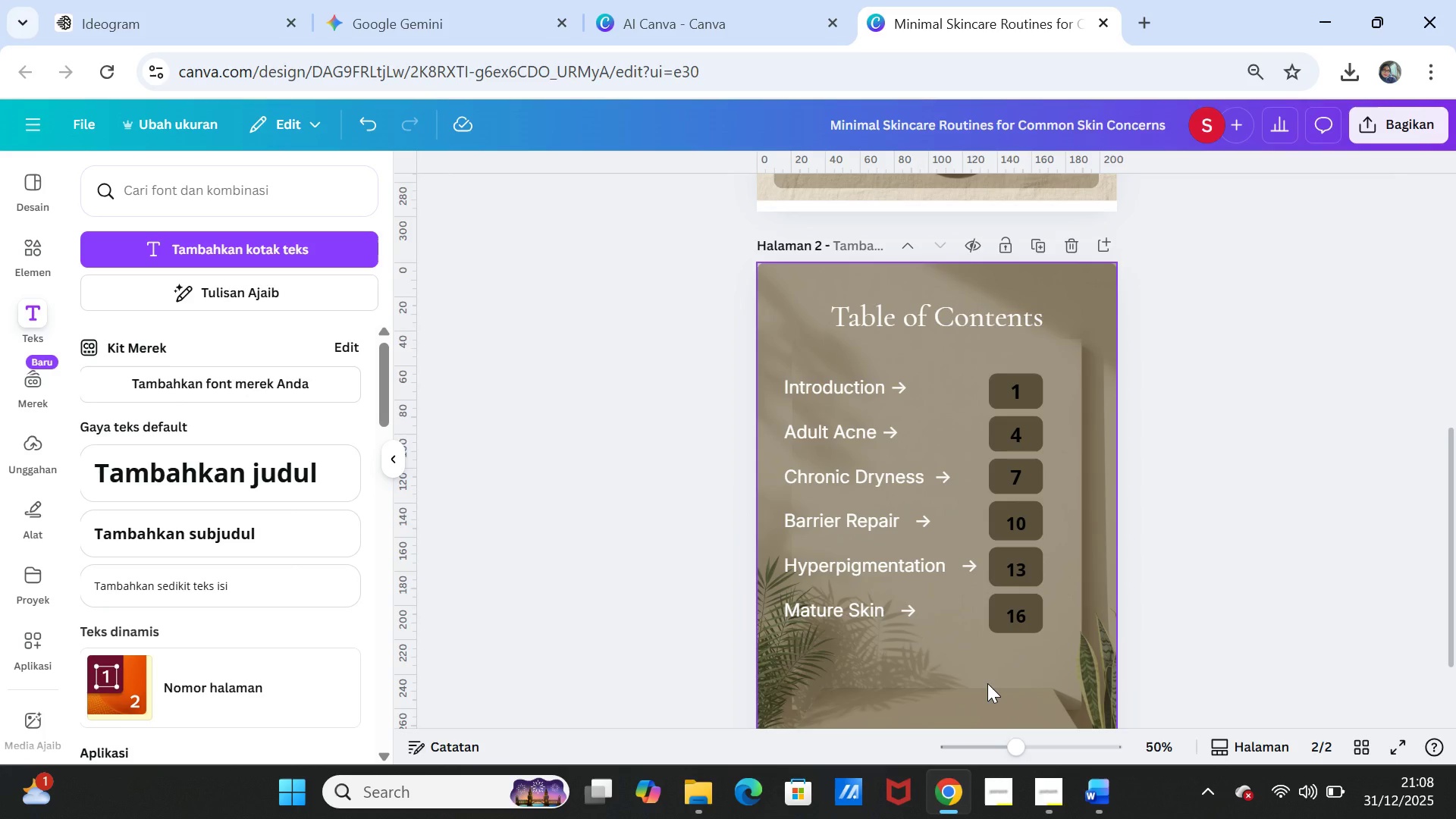 
left_click([867, 611])
 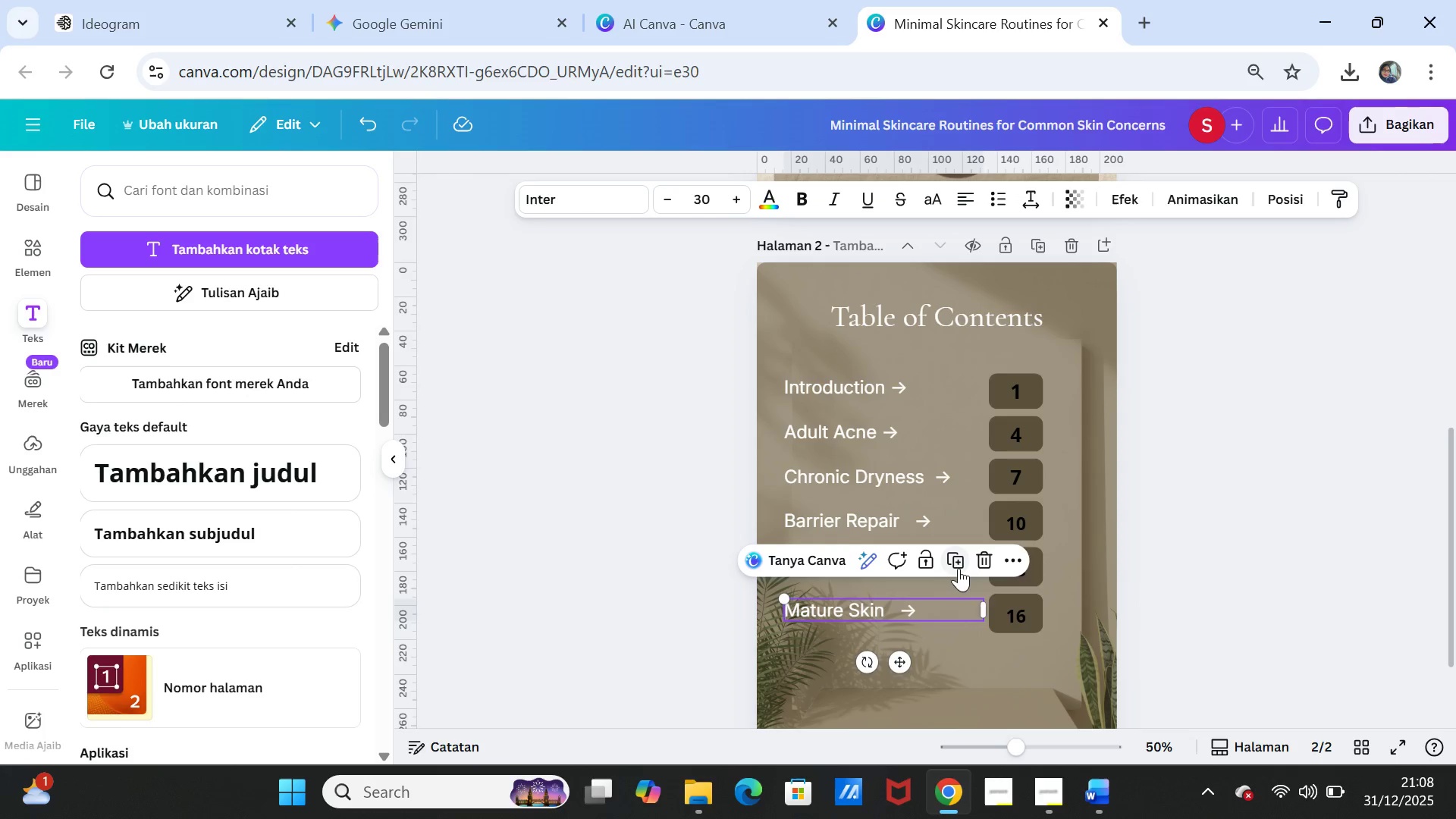 
left_click([960, 566])
 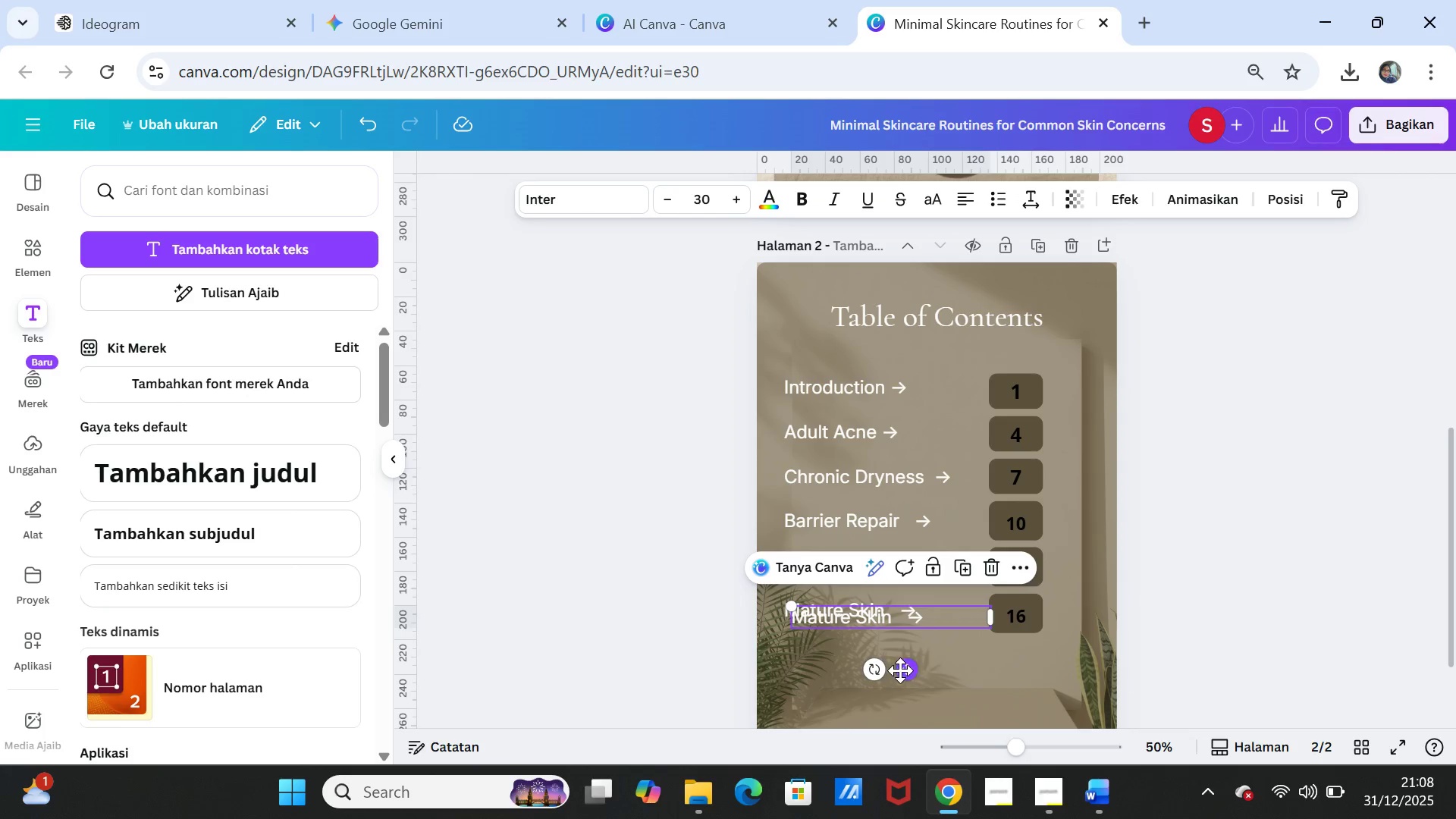 
left_click_drag(start_coordinate=[900, 670], to_coordinate=[893, 706])
 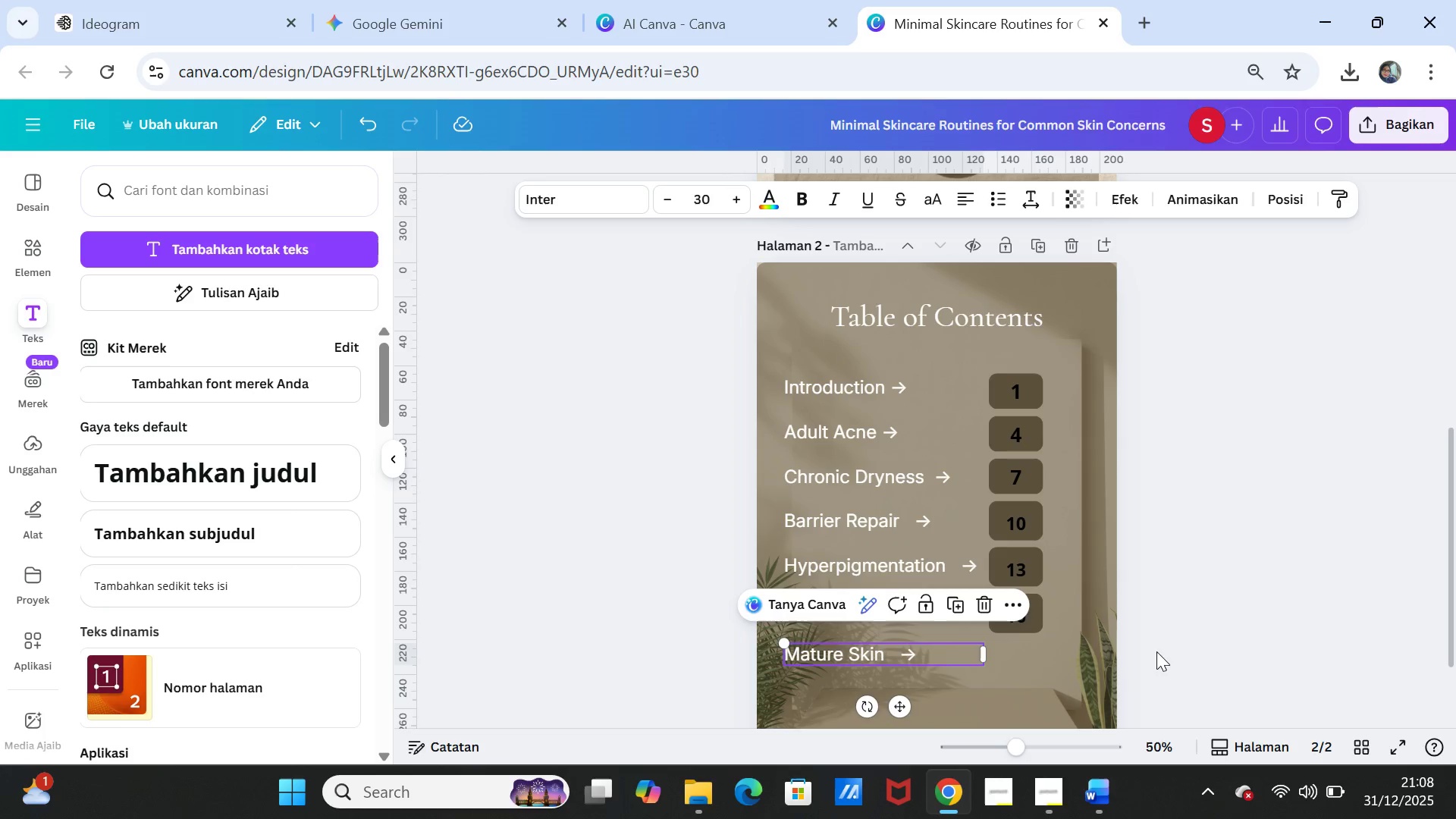 
left_click([1185, 640])
 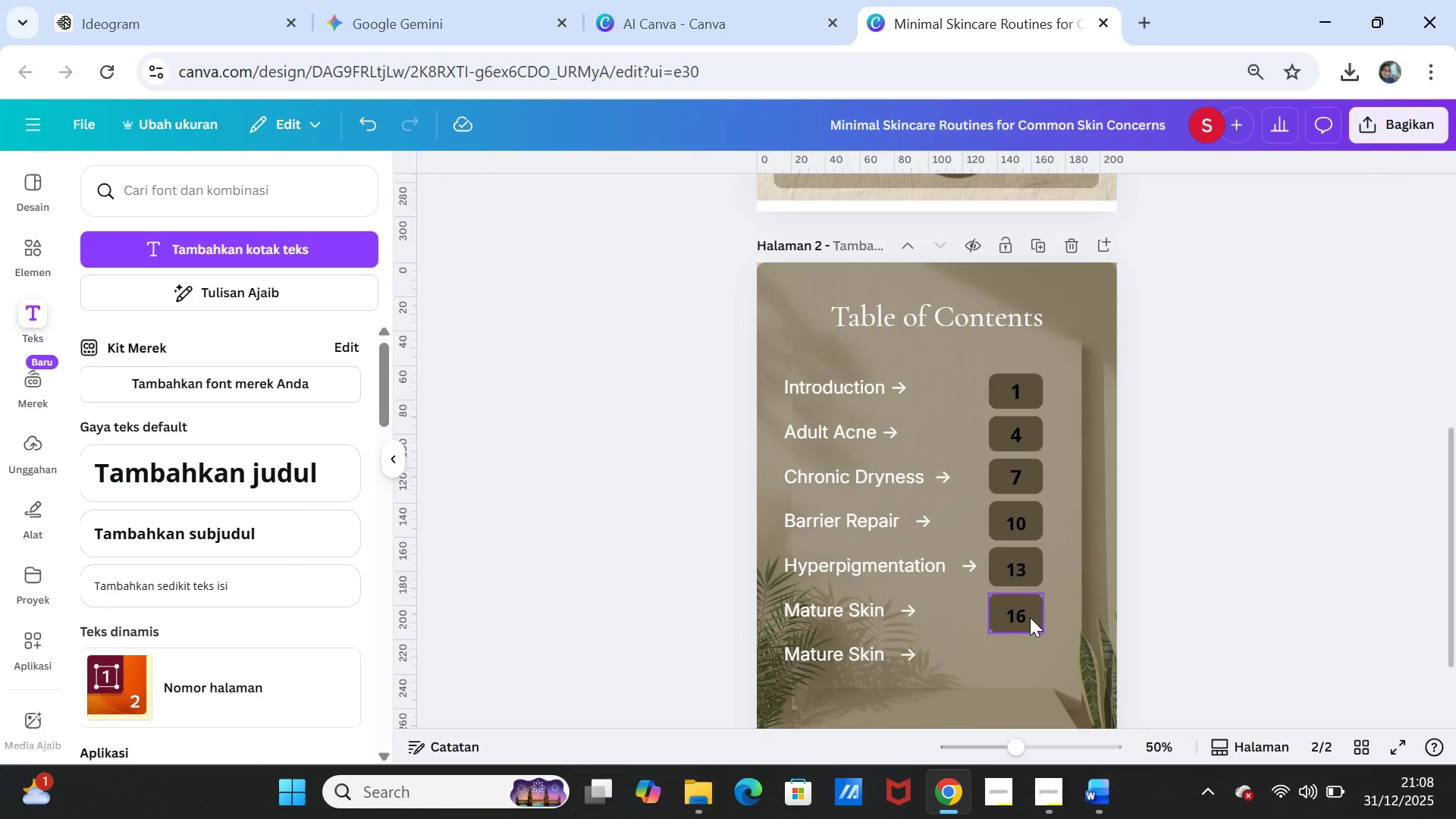 
left_click([1030, 617])
 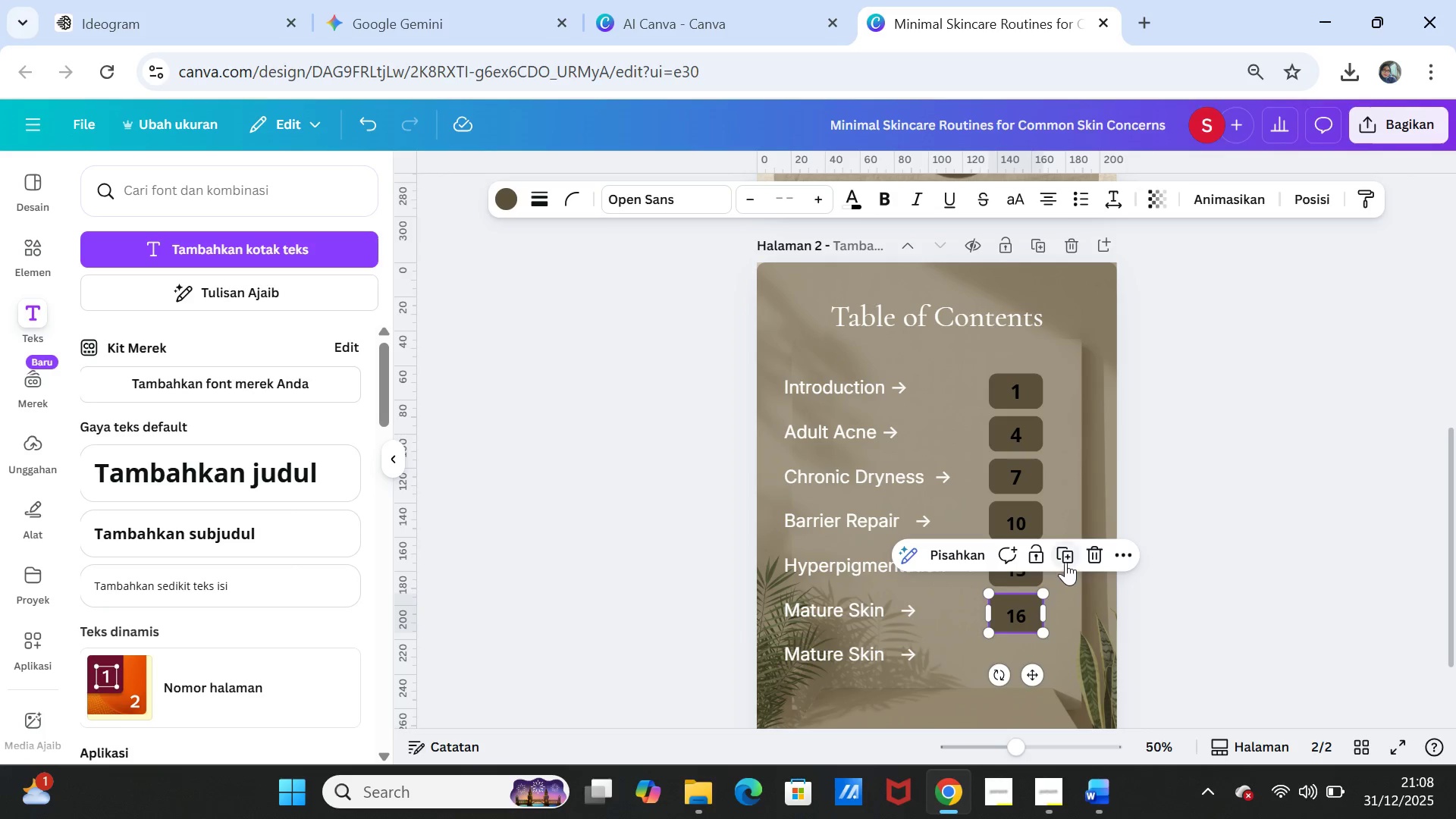 
left_click([1065, 554])
 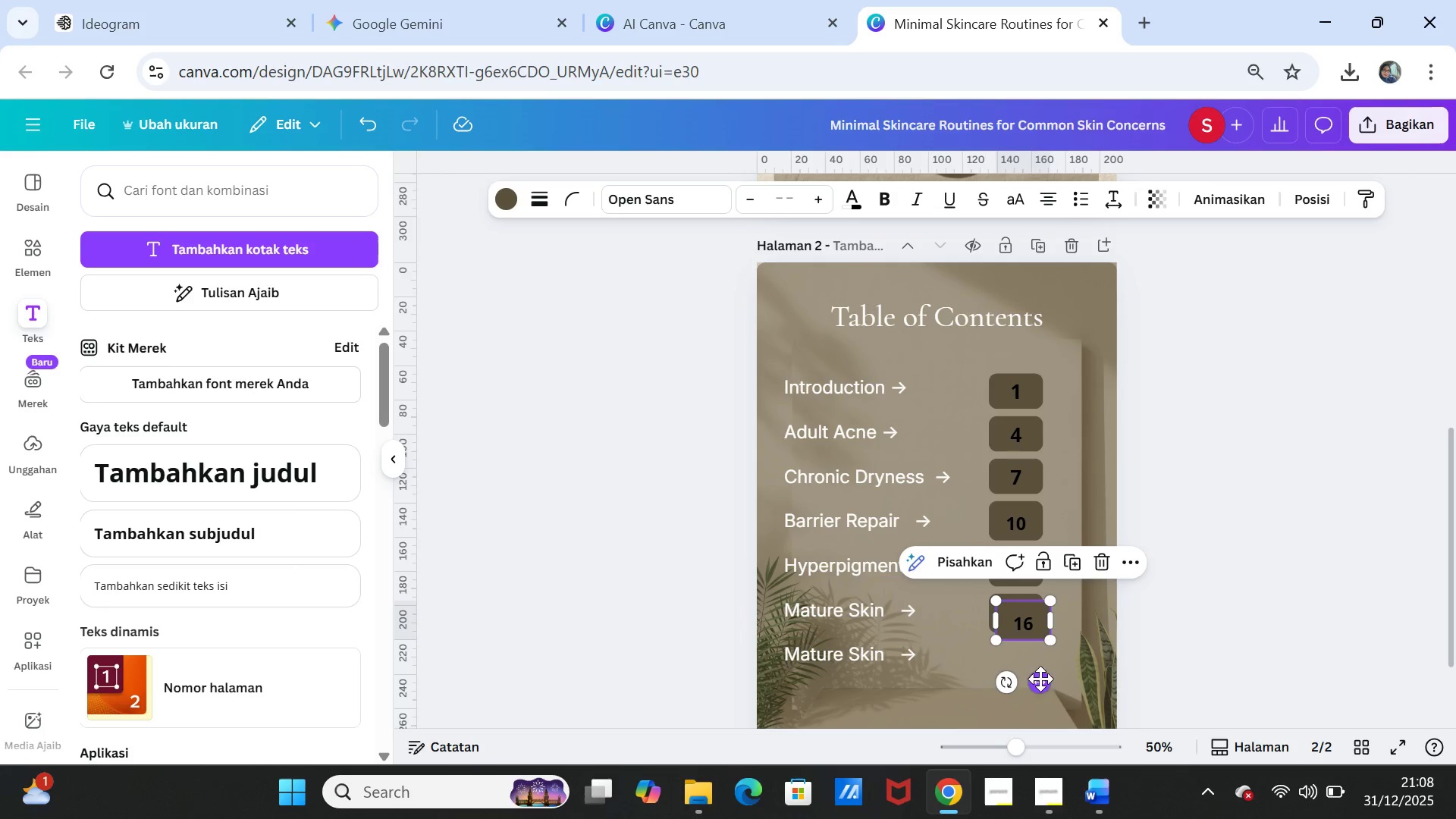 
left_click_drag(start_coordinate=[1038, 683], to_coordinate=[1031, 721])
 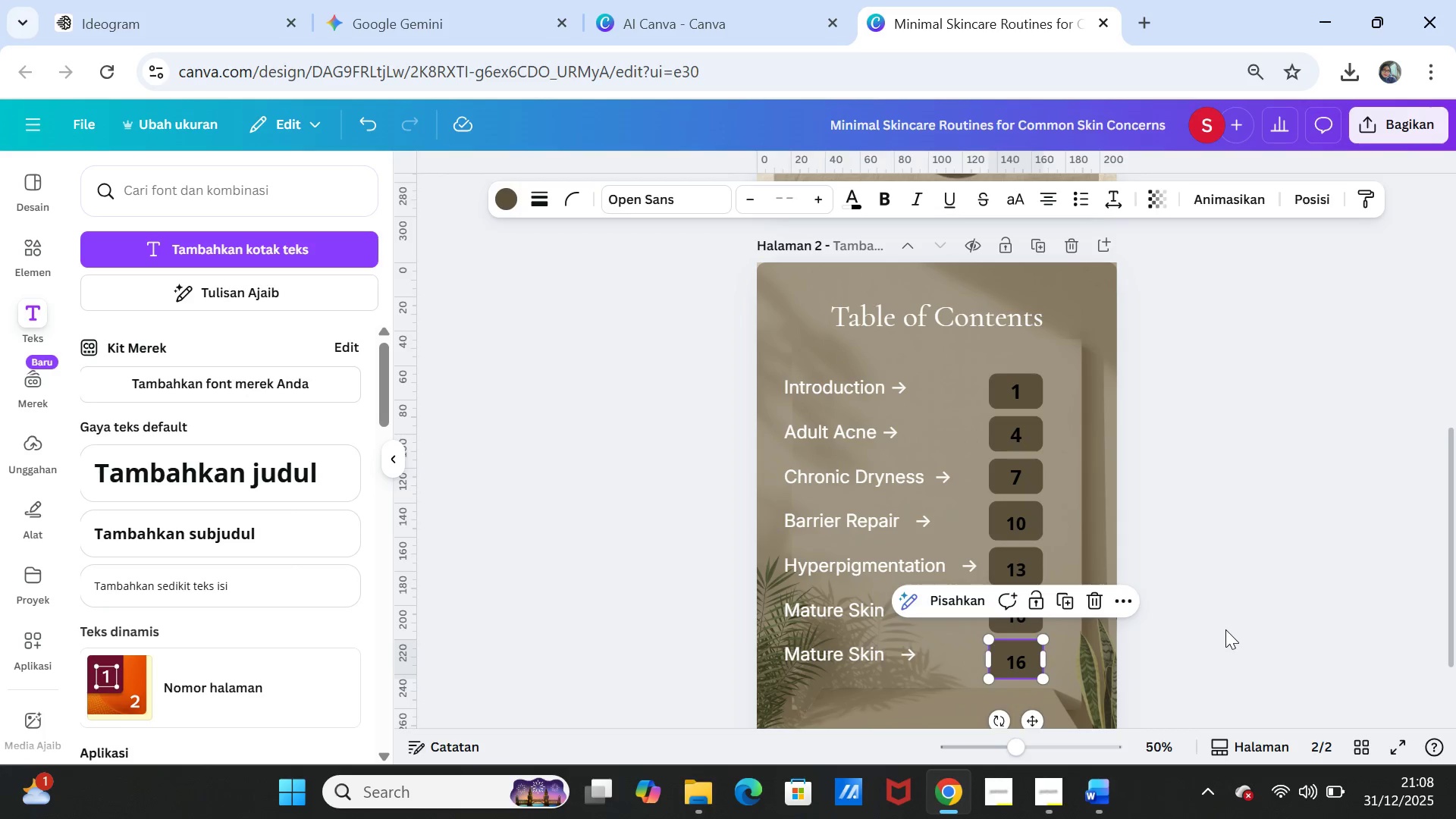 
left_click([1225, 629])
 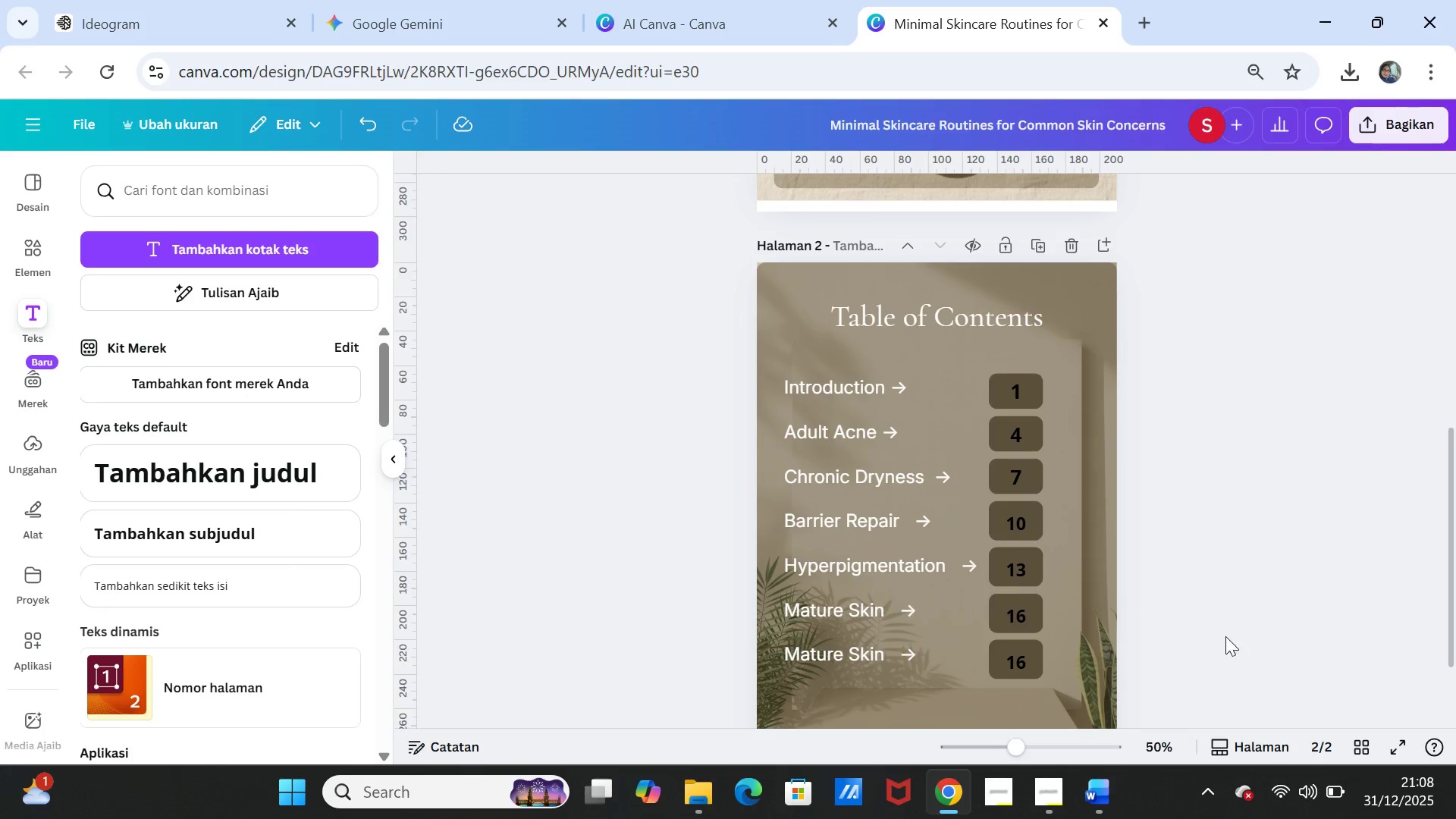 
left_click([1102, 791])
 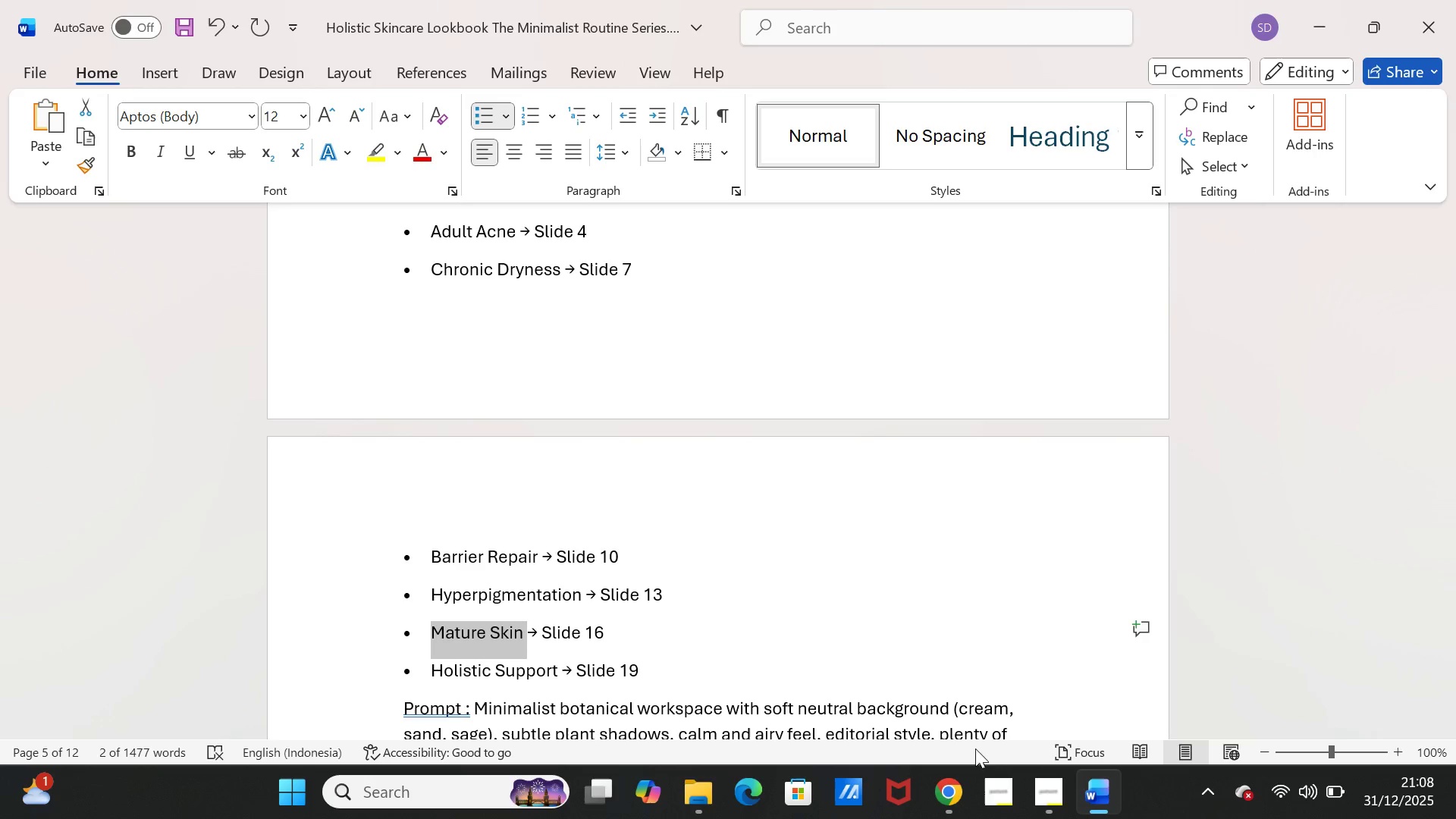 
left_click([1095, 786])
 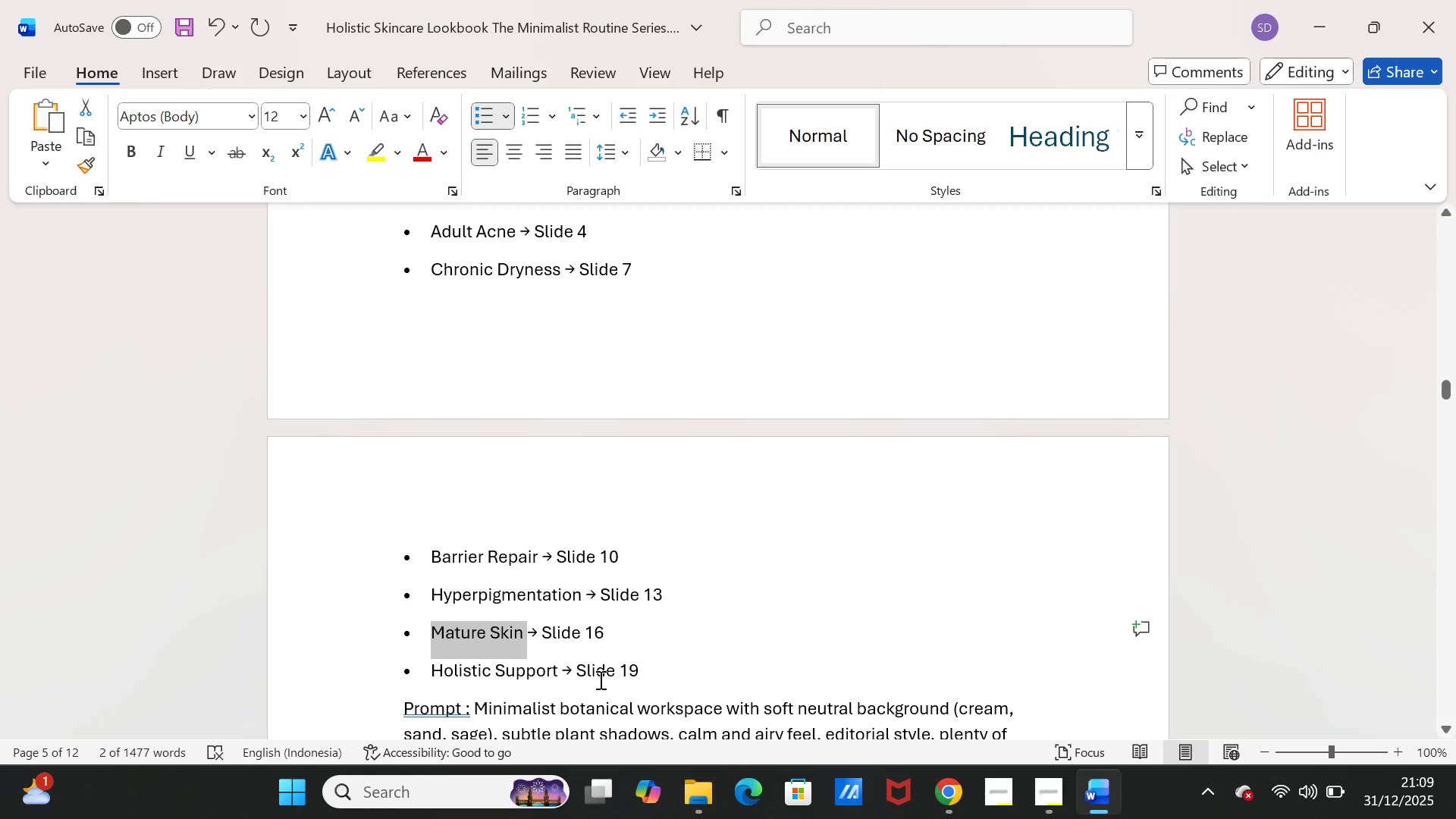 
left_click_drag(start_coordinate=[559, 671], to_coordinate=[442, 664])
 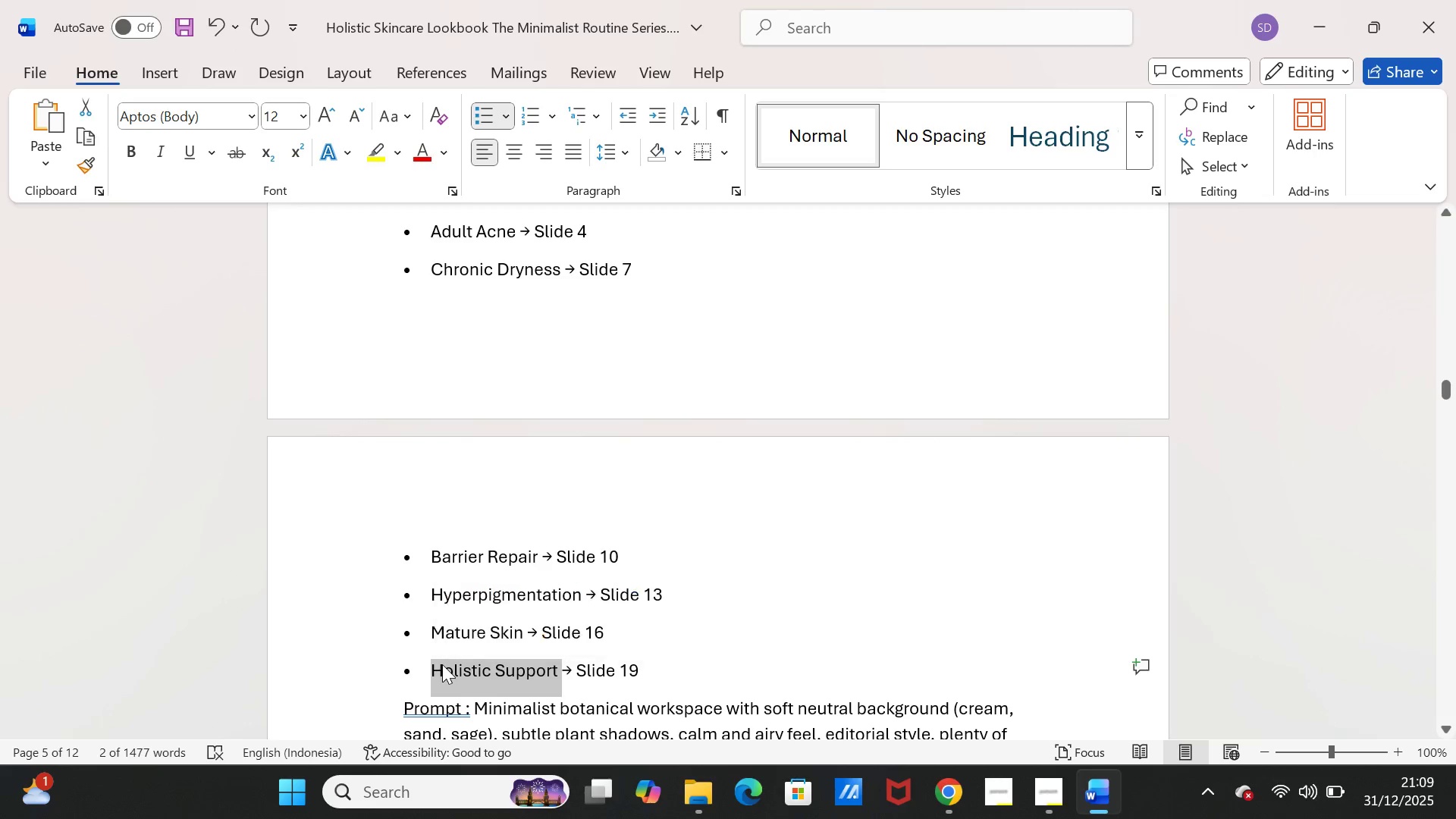 
key(Control+C)
 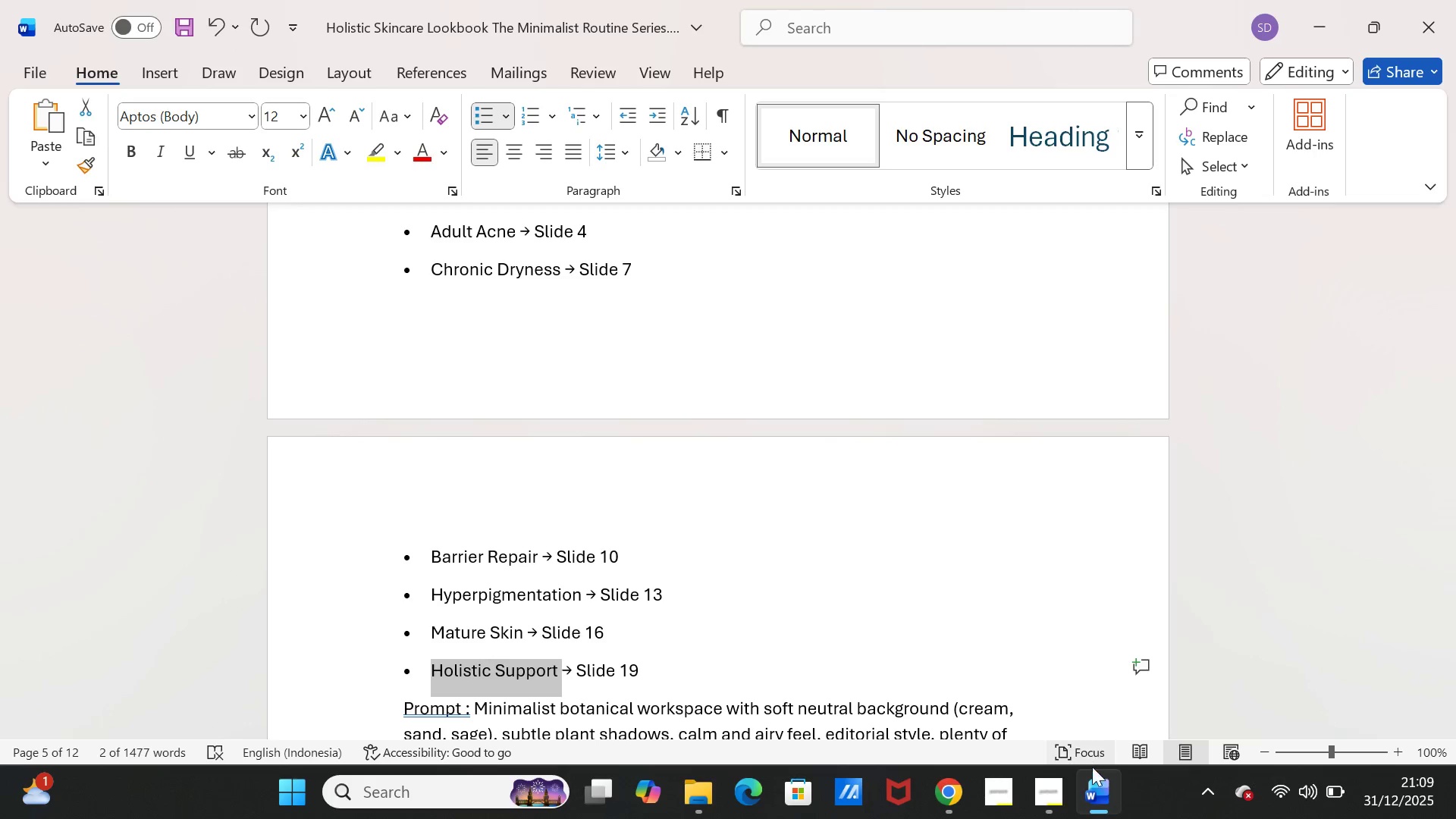 
left_click([1092, 788])
 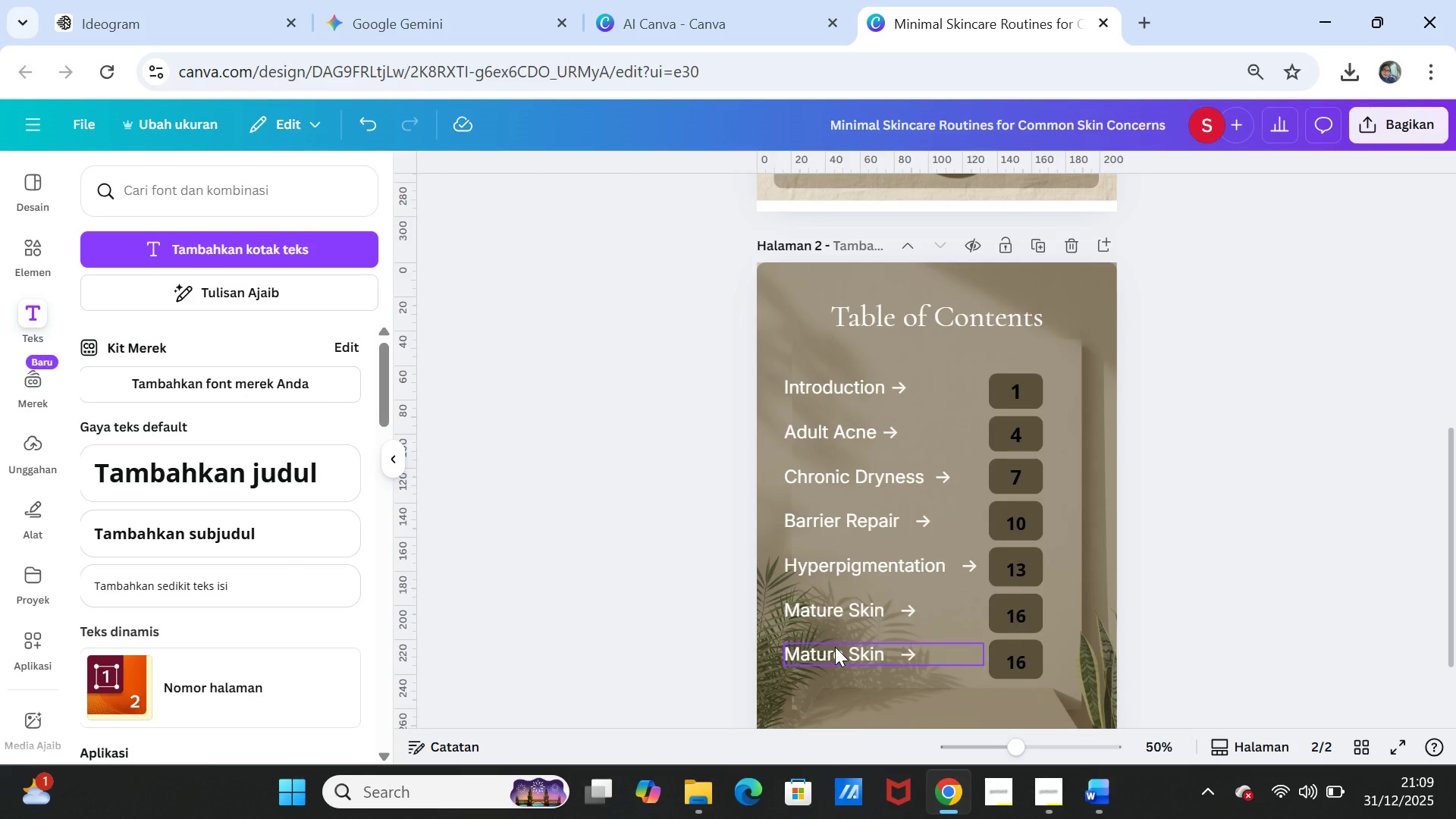 
double_click([835, 647])
 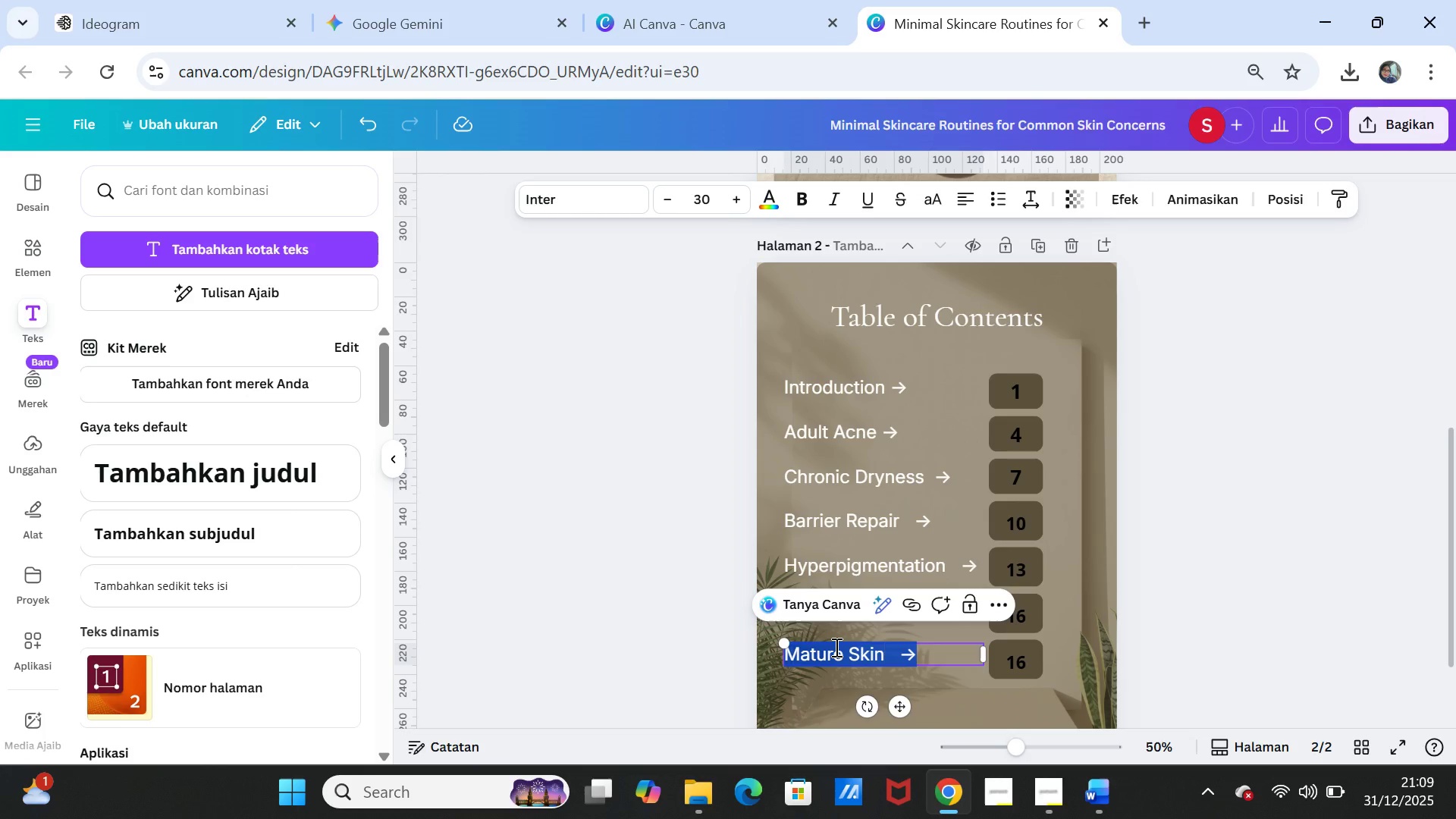 
key(Control+V)
 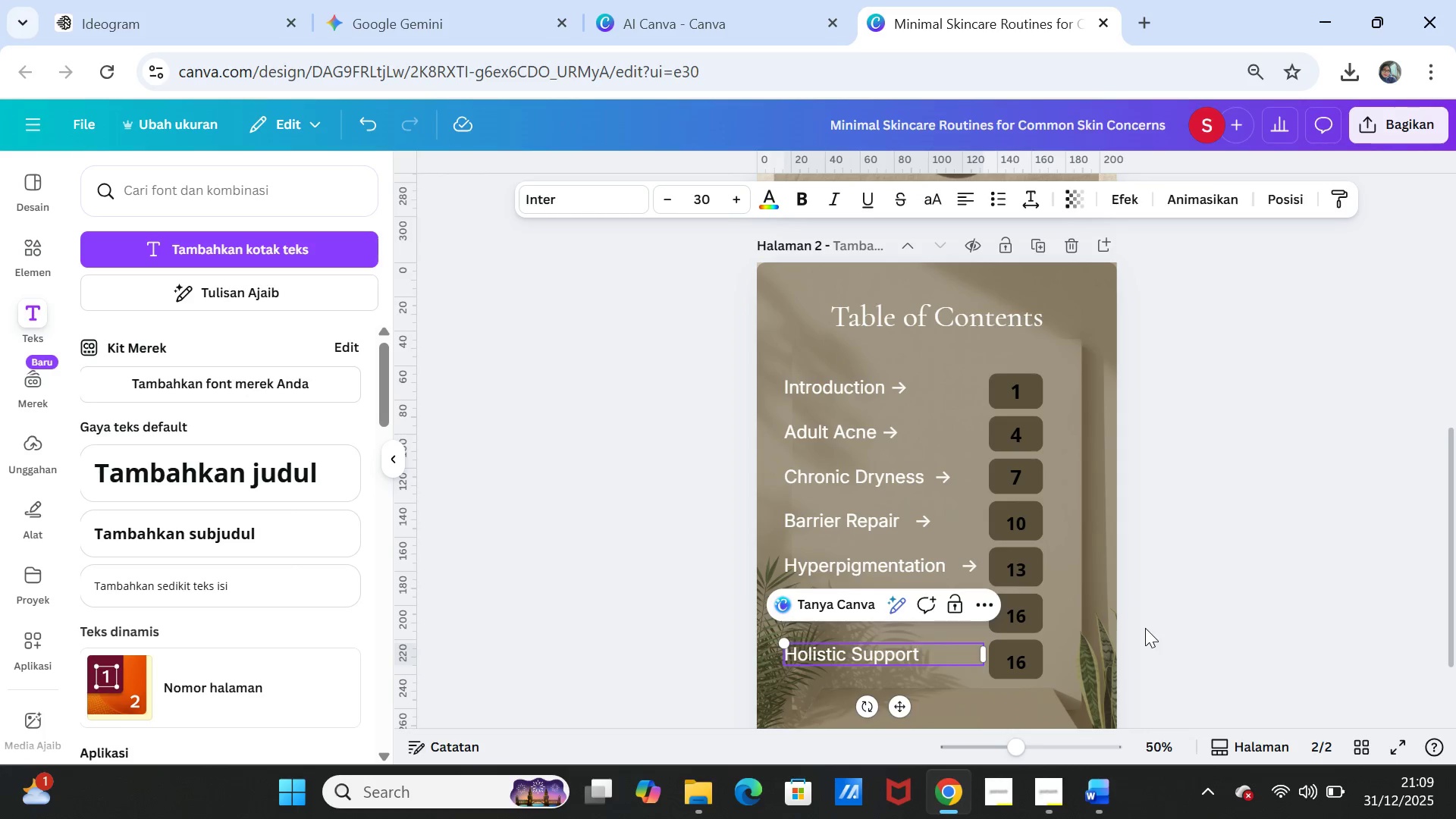 
left_click([1145, 628])
 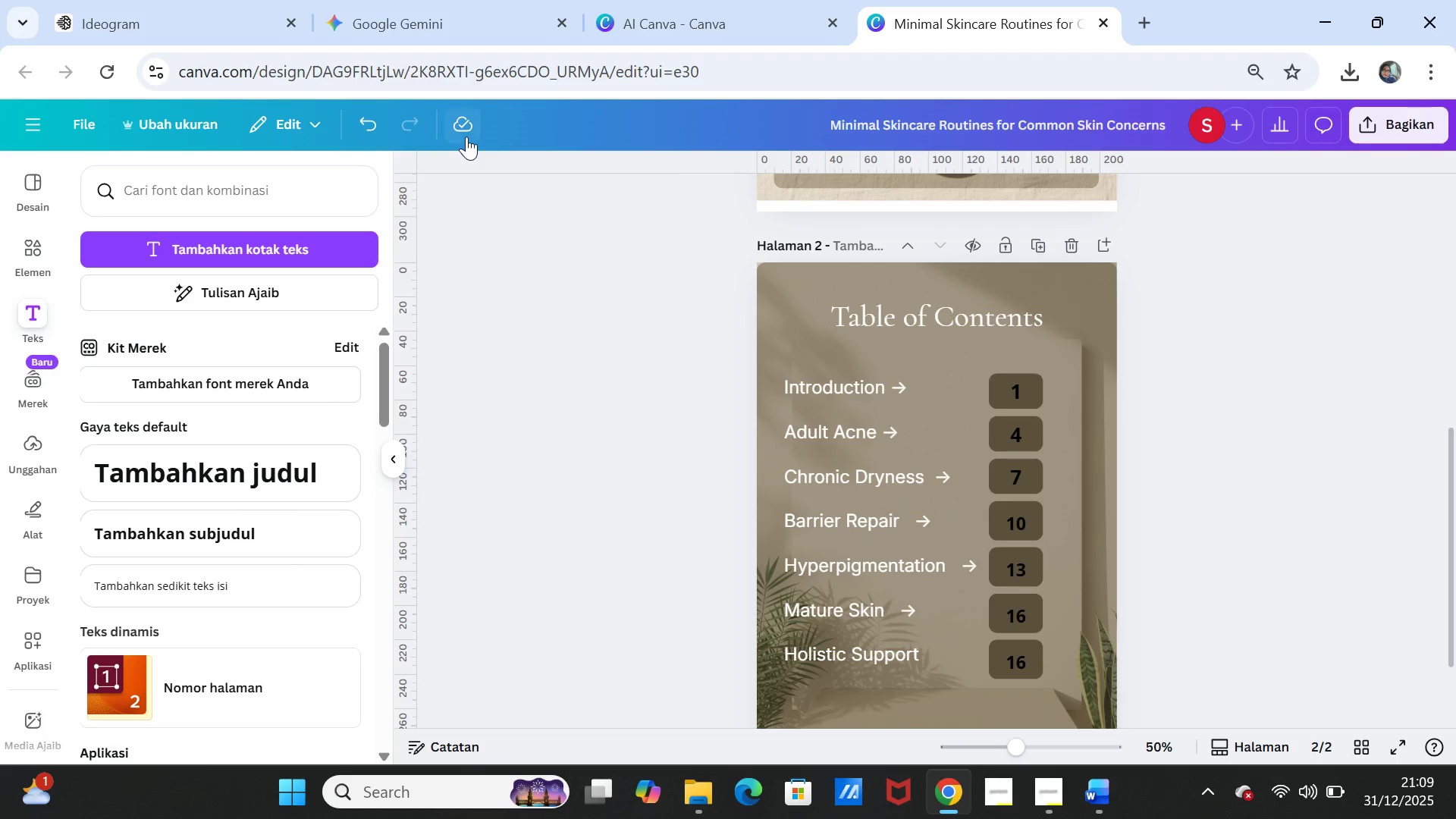 
left_click([353, 124])
 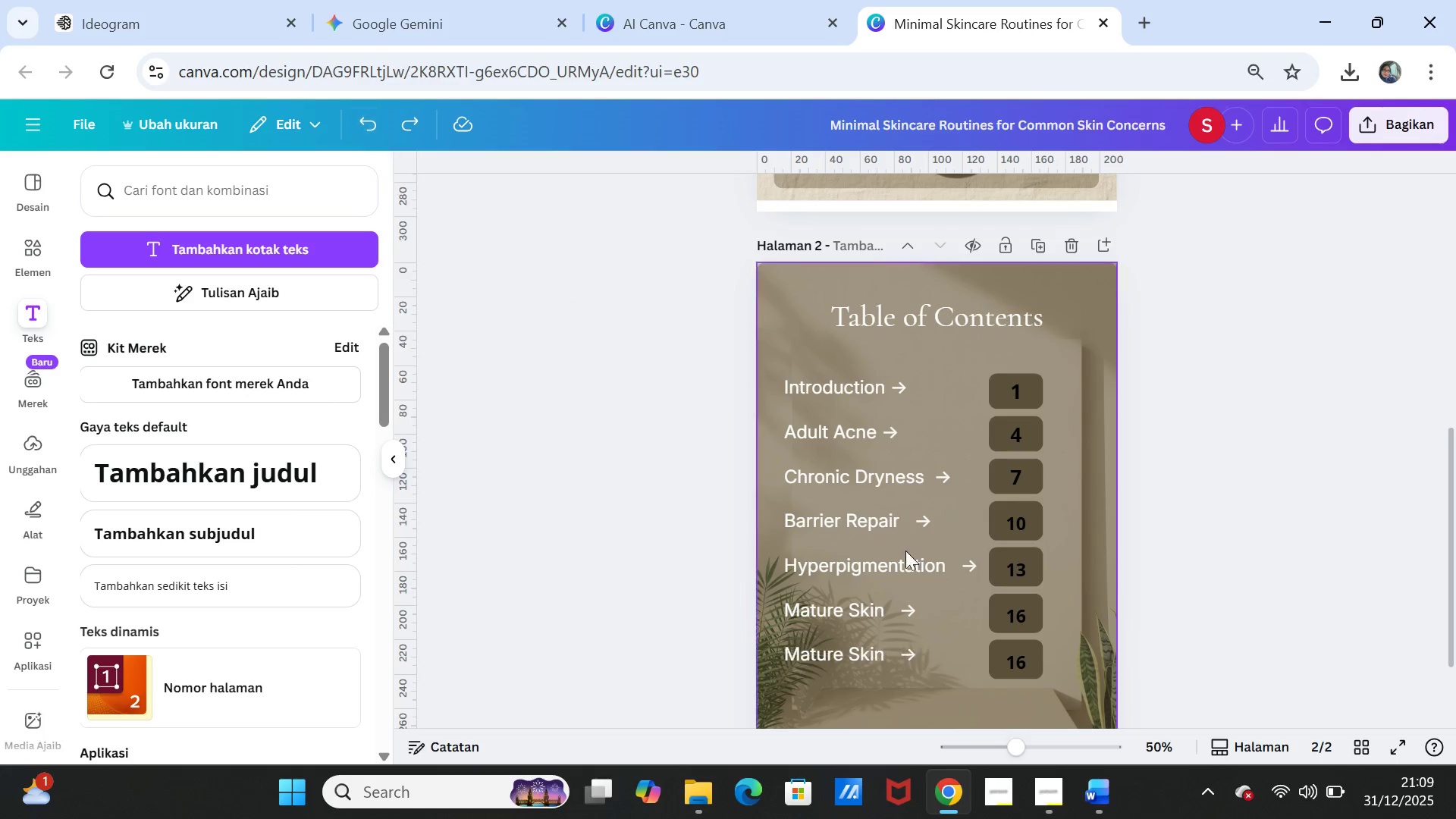 
left_click([822, 648])
 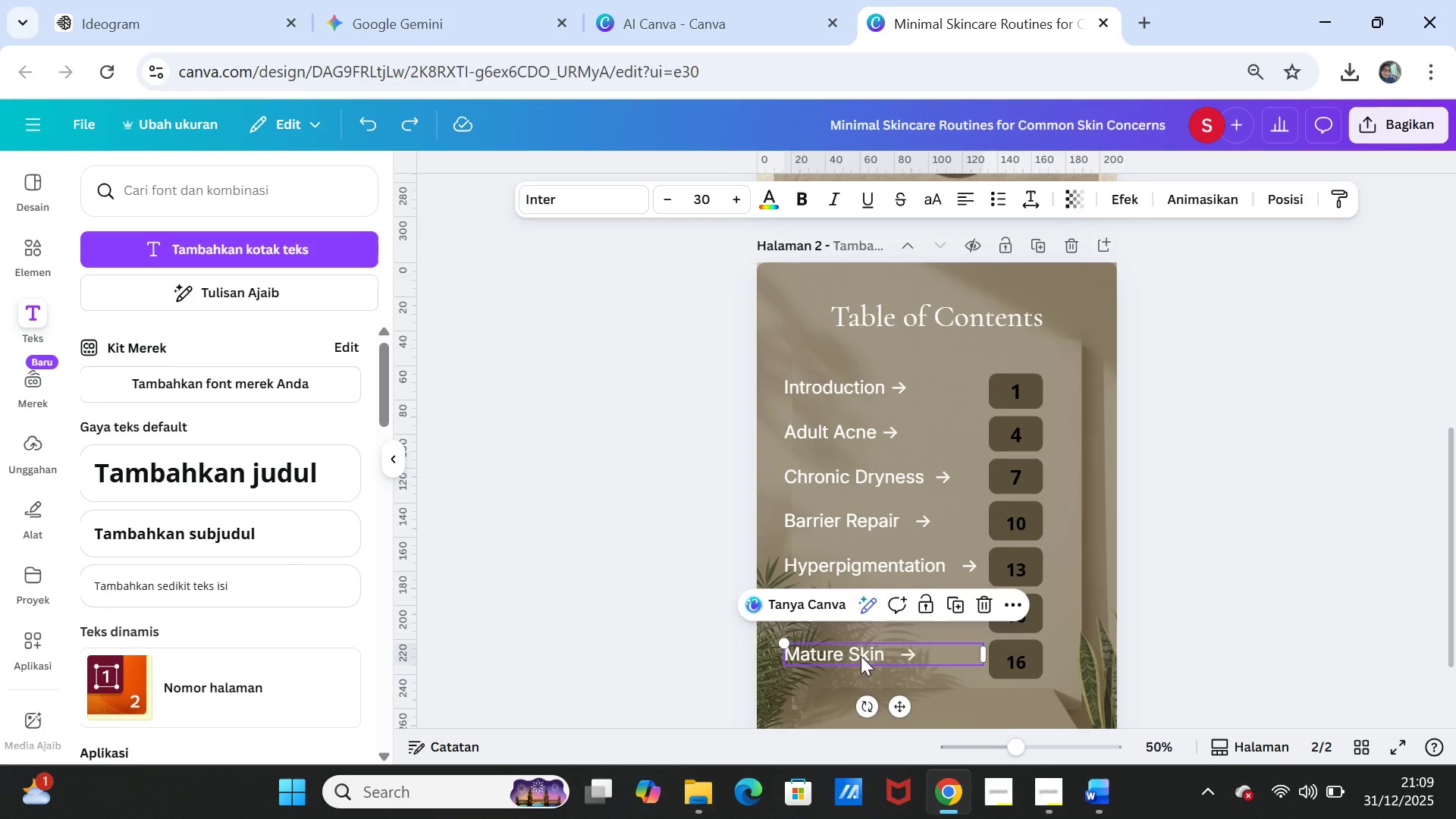 
left_click([861, 656])
 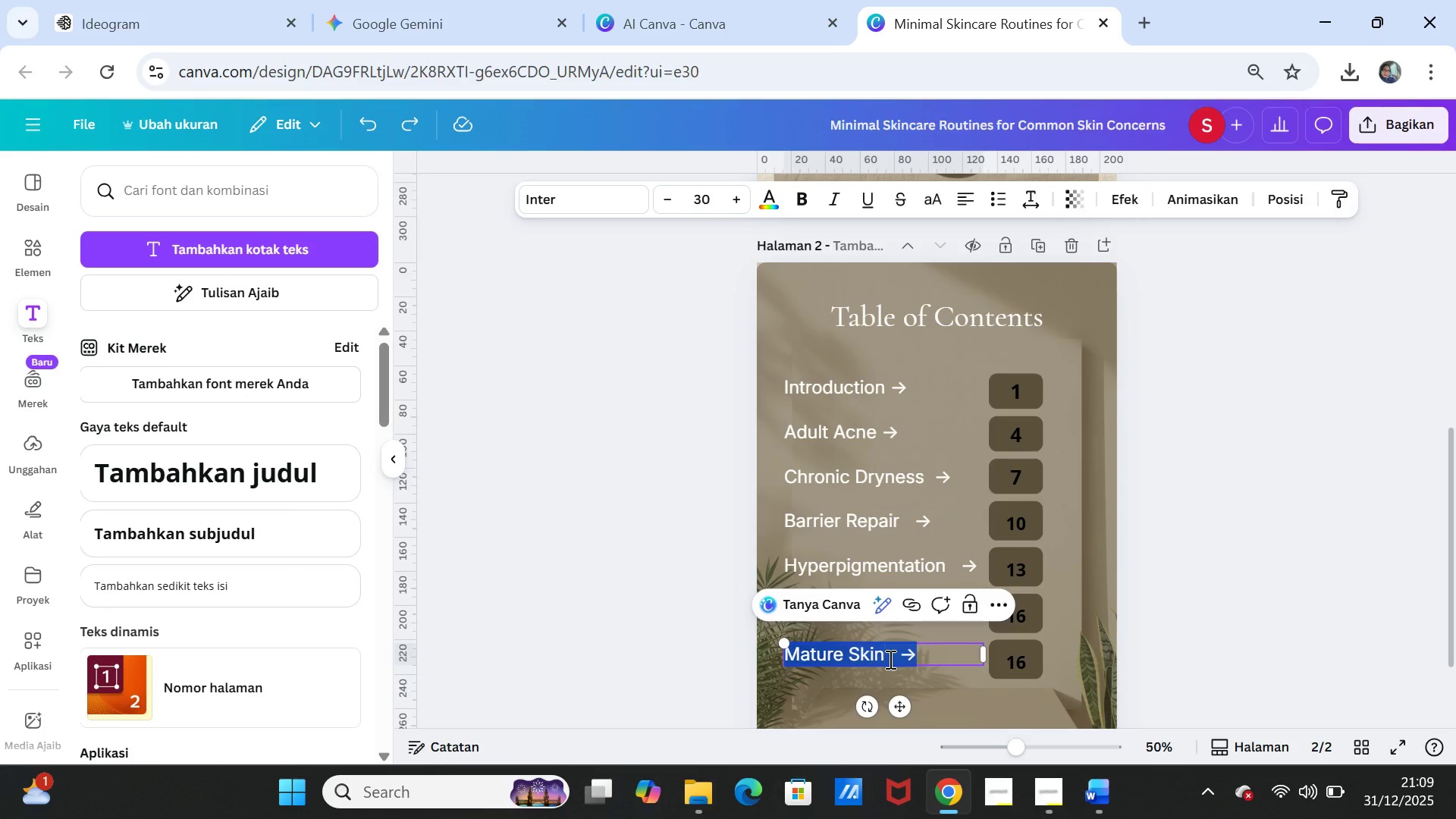 
left_click([889, 659])
 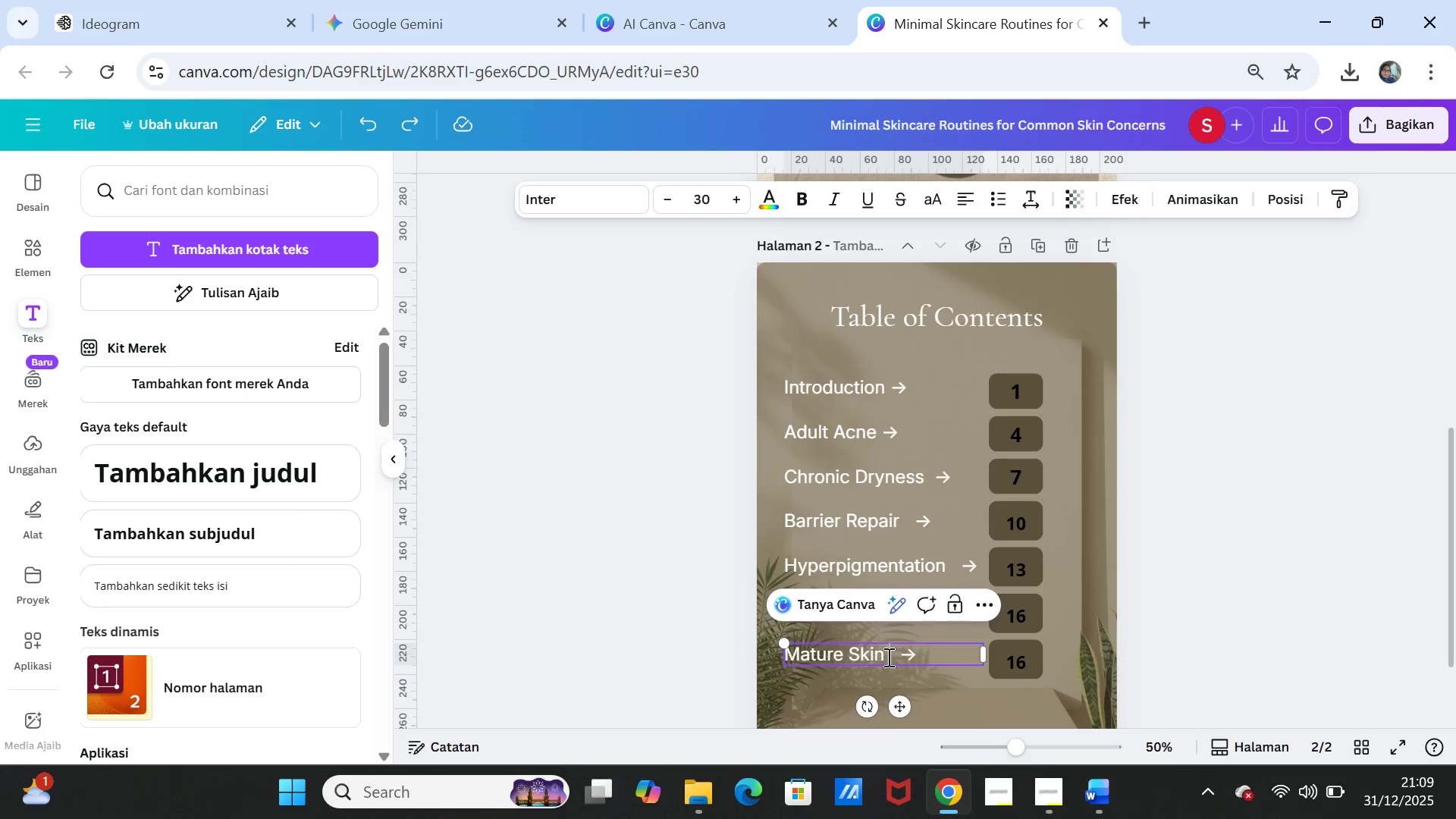 
left_click_drag(start_coordinate=[890, 657], to_coordinate=[787, 650])
 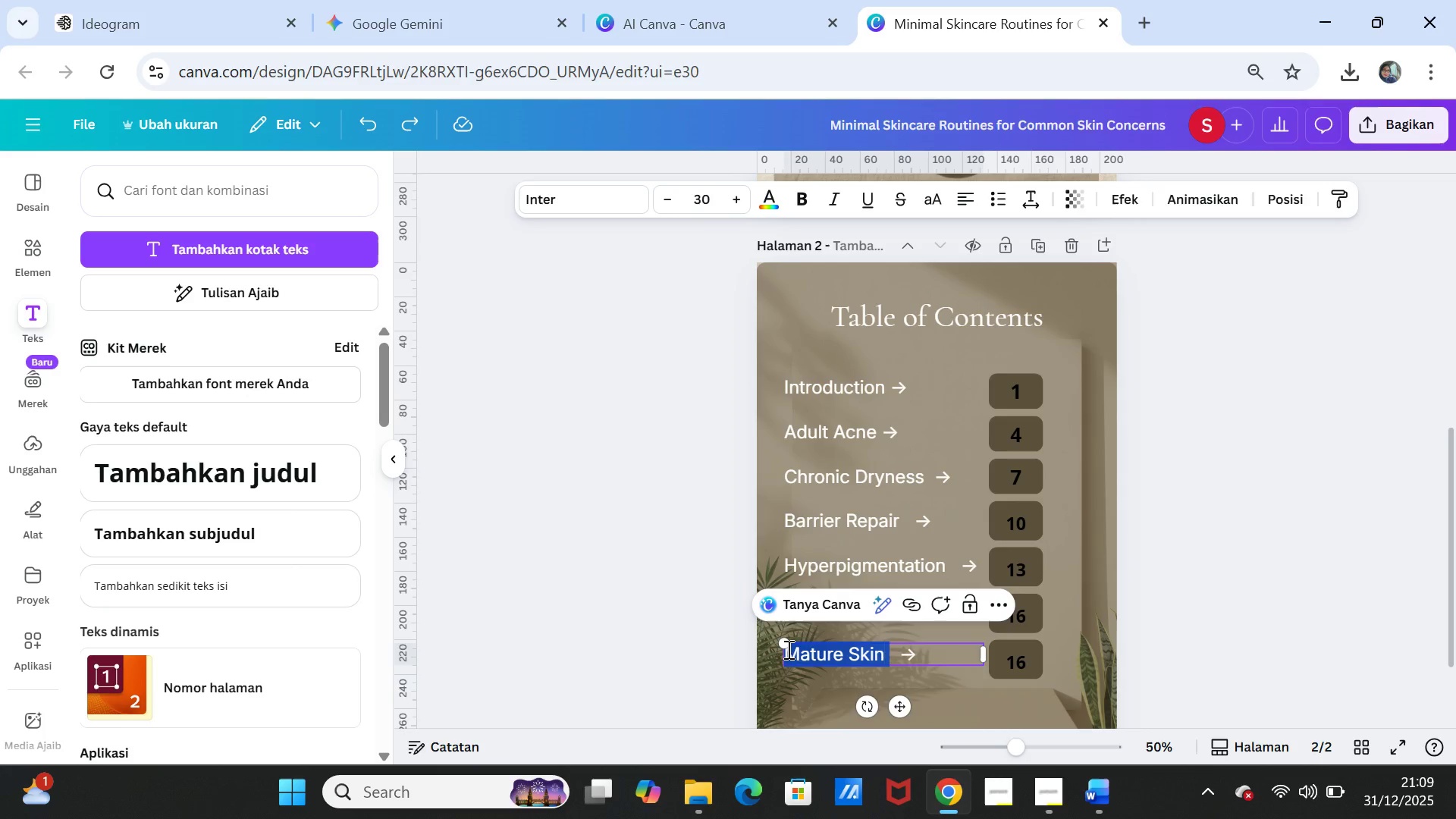 
key(Control+V)
 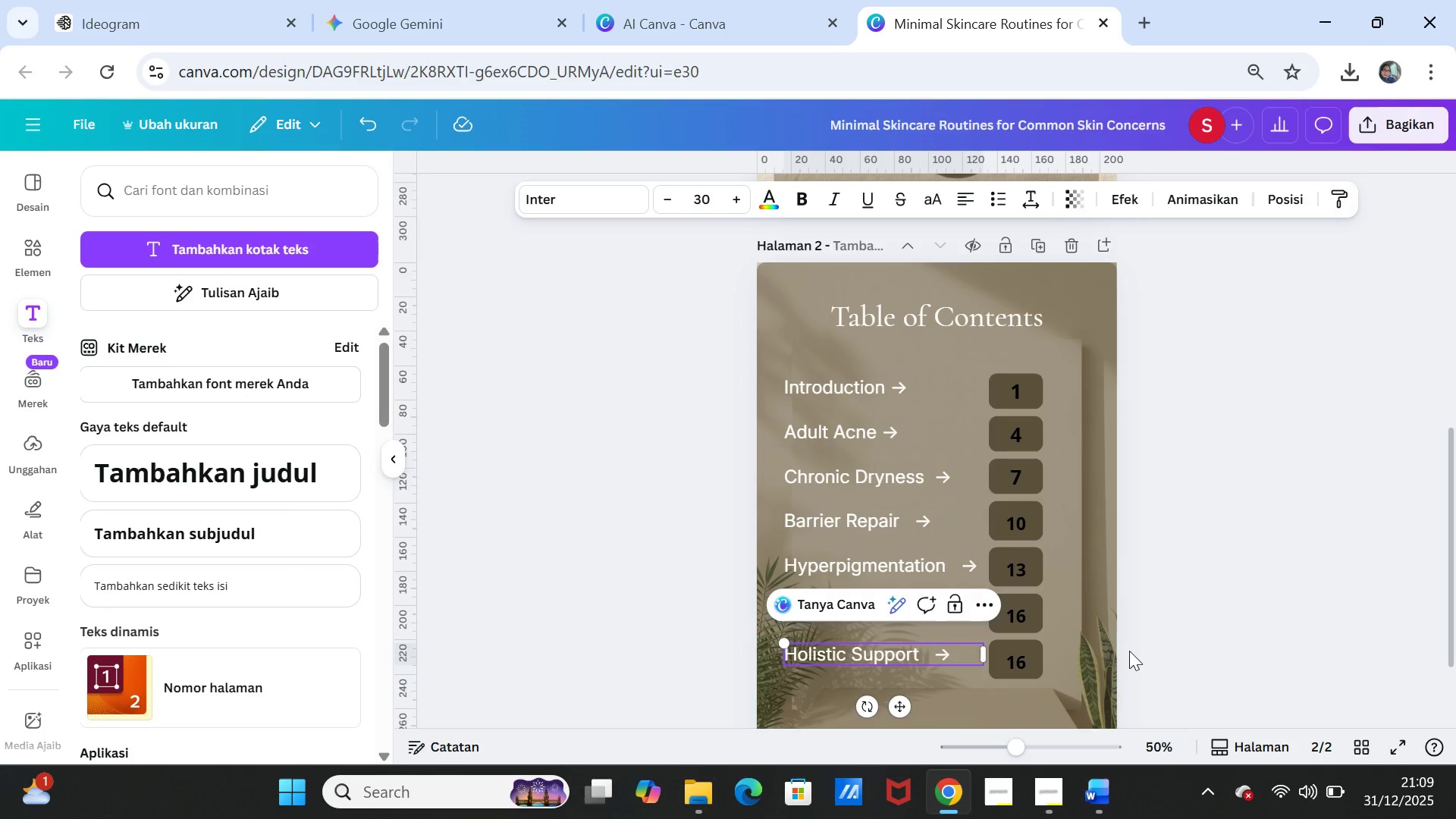 
left_click([1129, 651])
 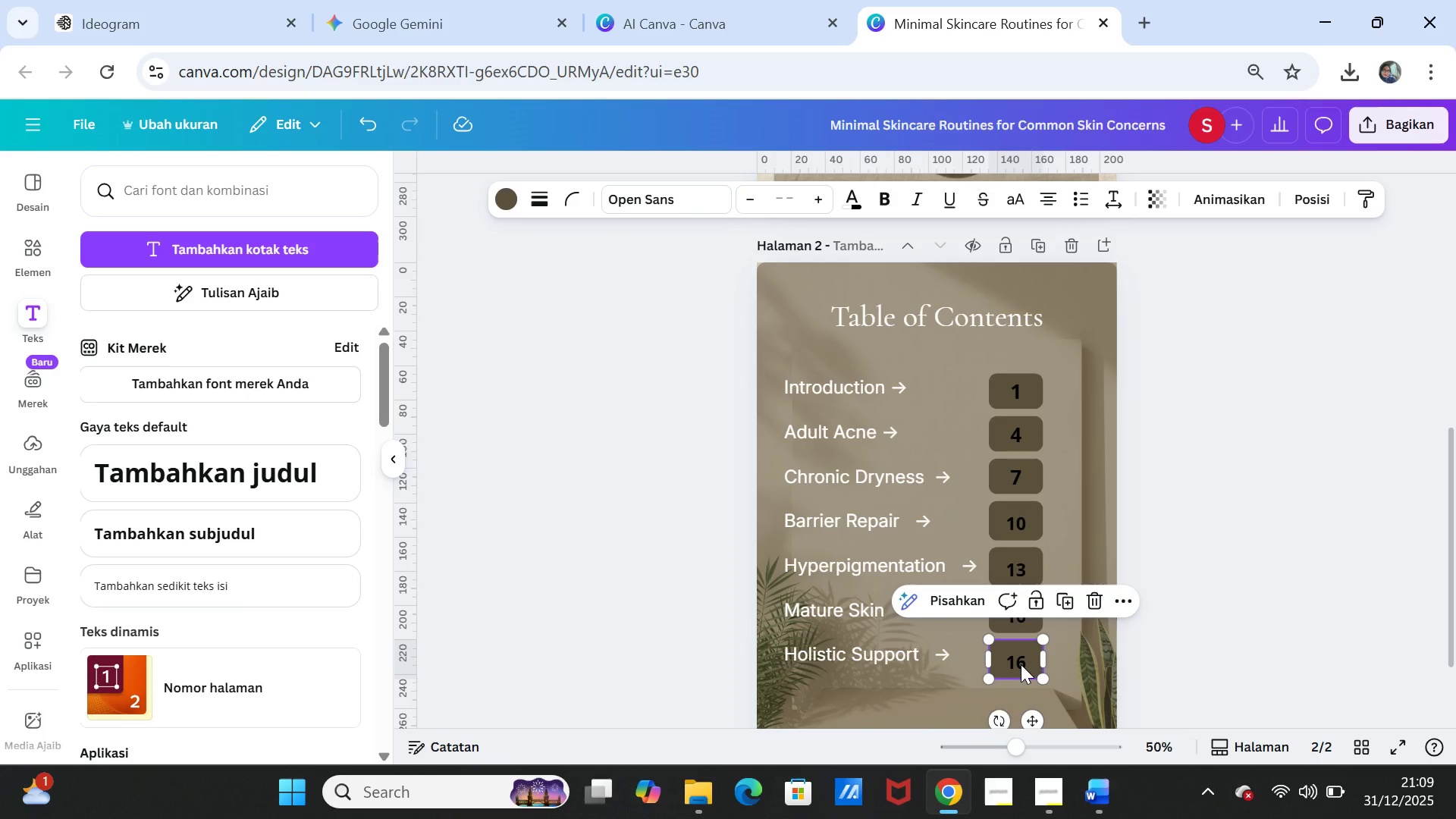 
double_click([1021, 664])
 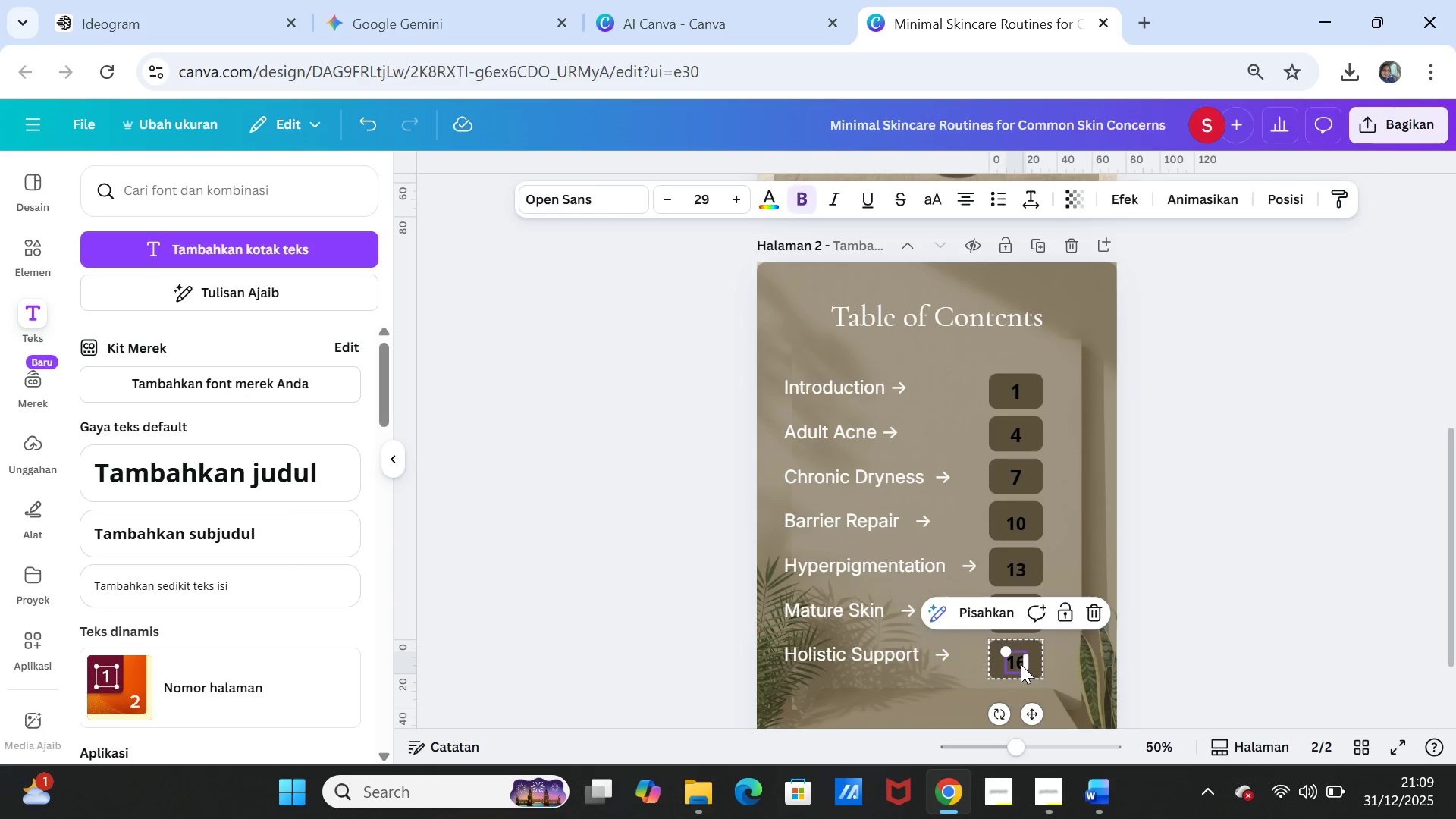 
triple_click([1021, 664])
 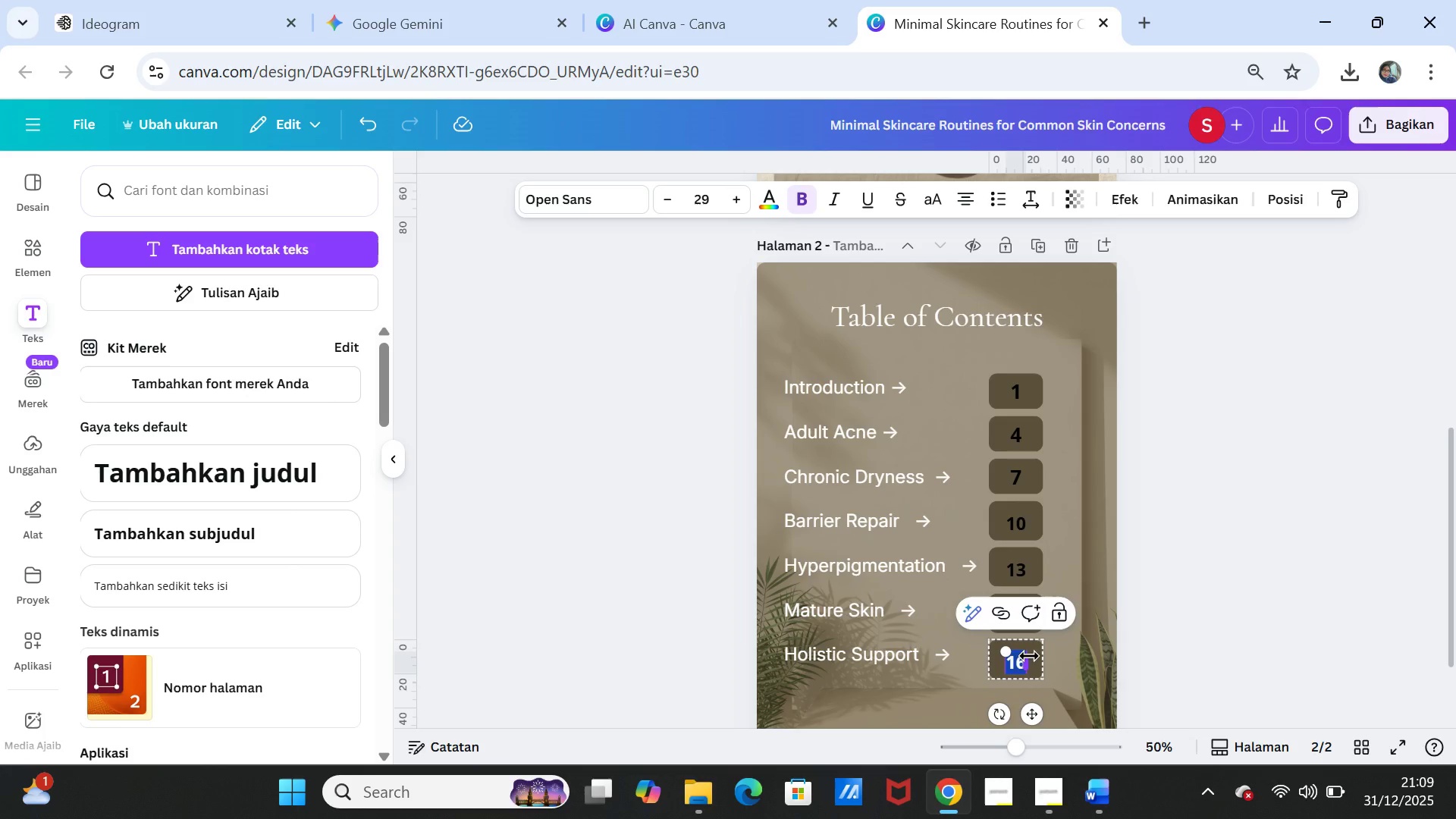 
type(19)
 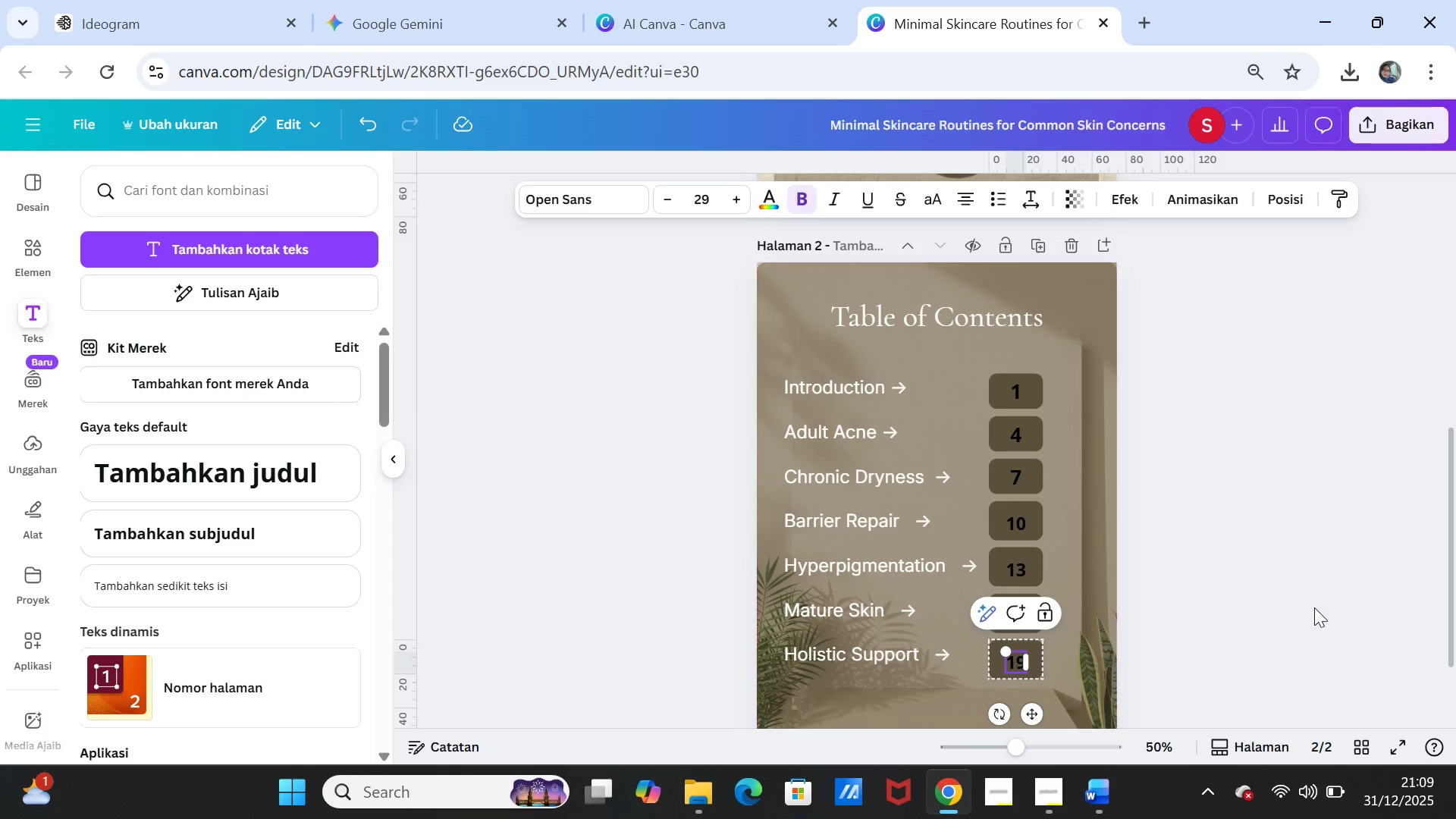 
left_click([1314, 606])
 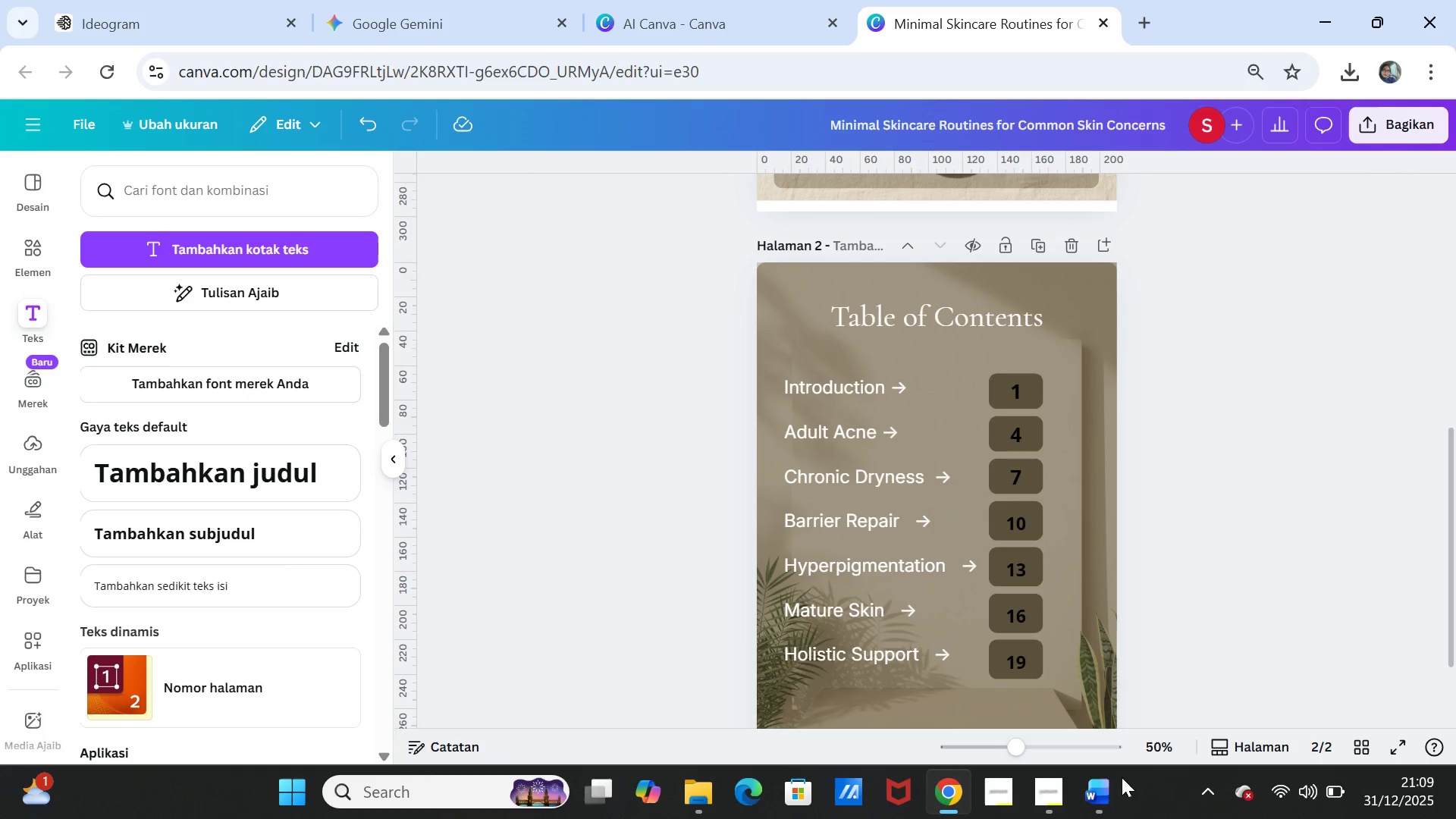 
left_click([1101, 787])
 